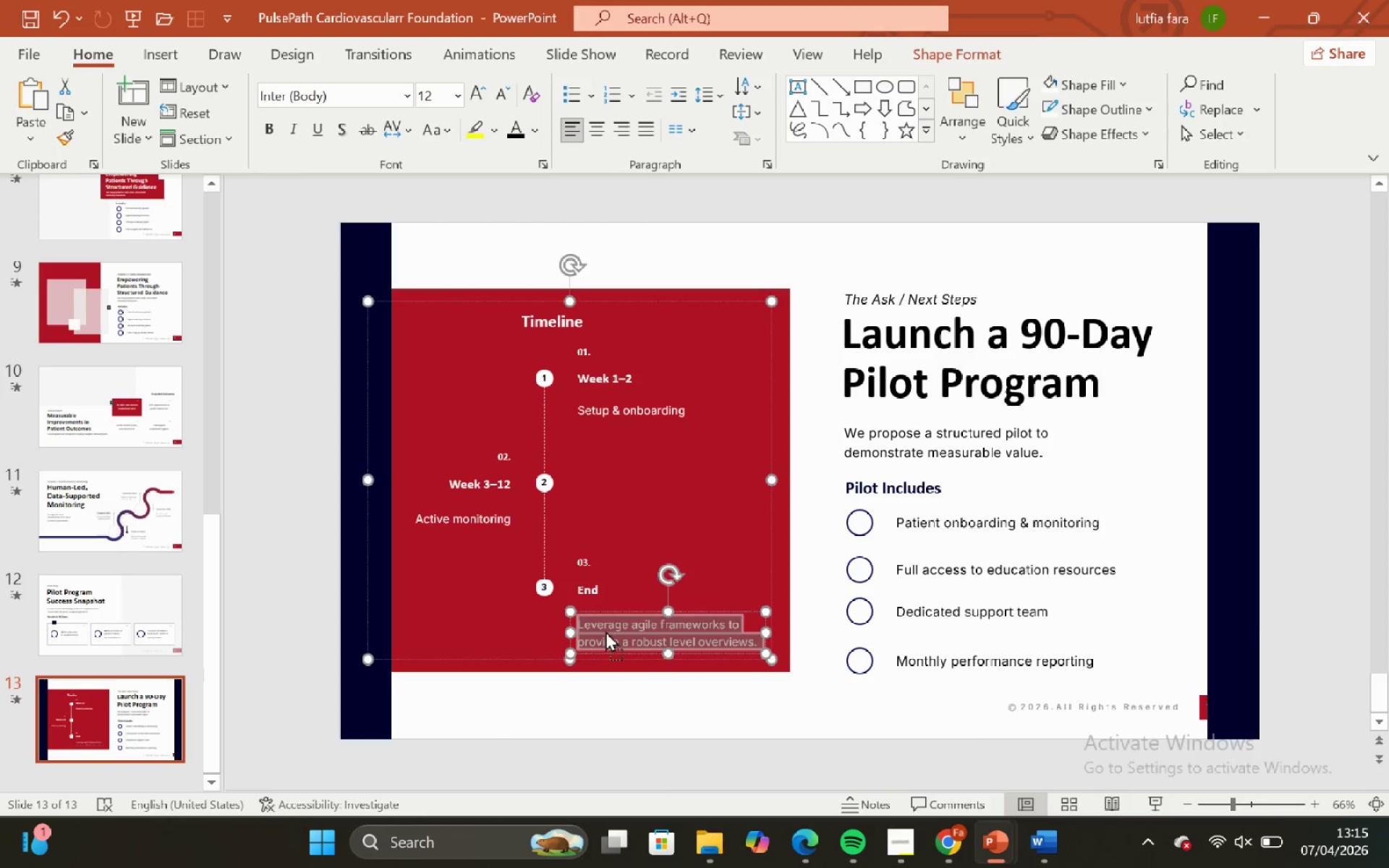 
right_click([606, 631])
 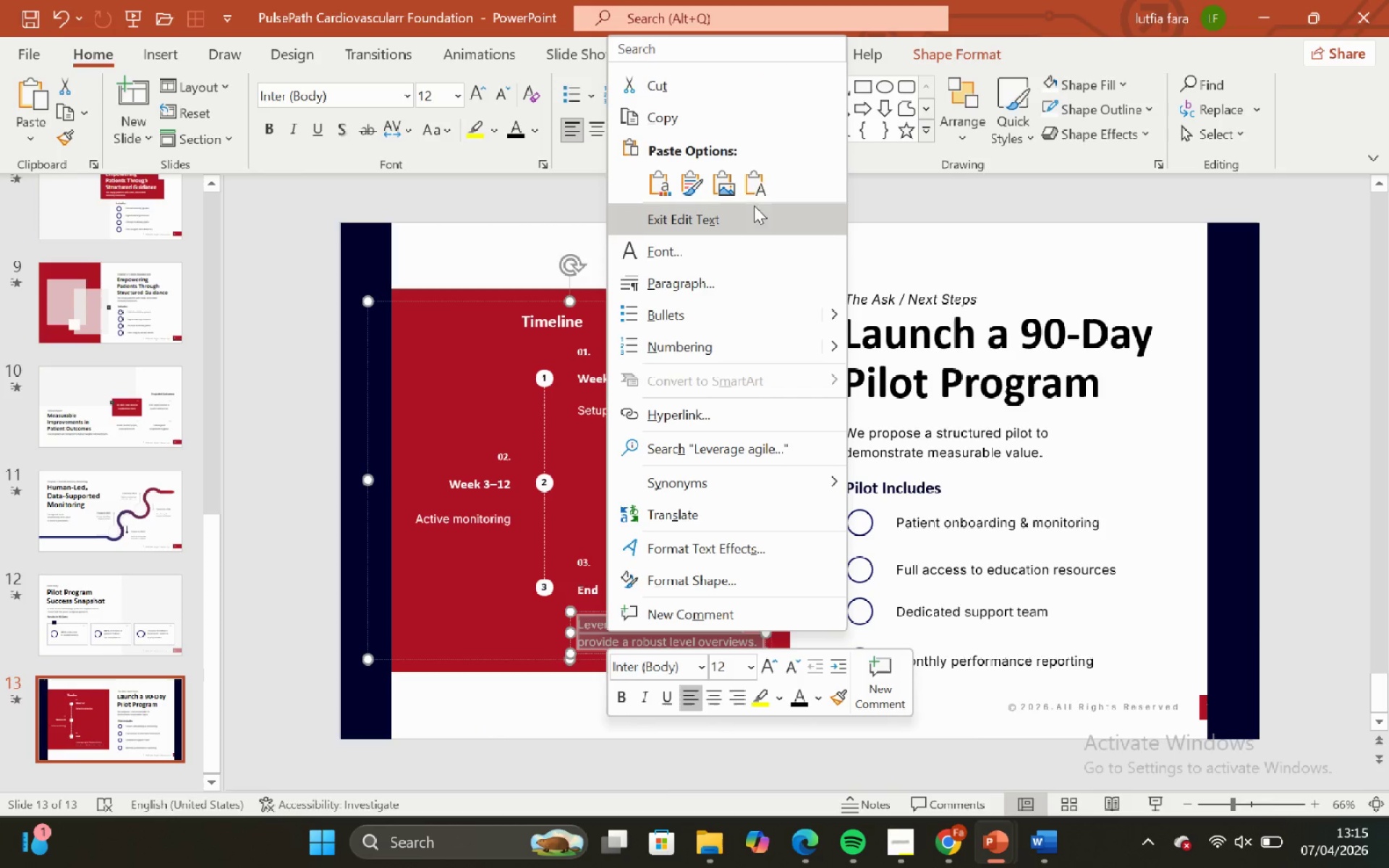 
left_click([752, 180])
 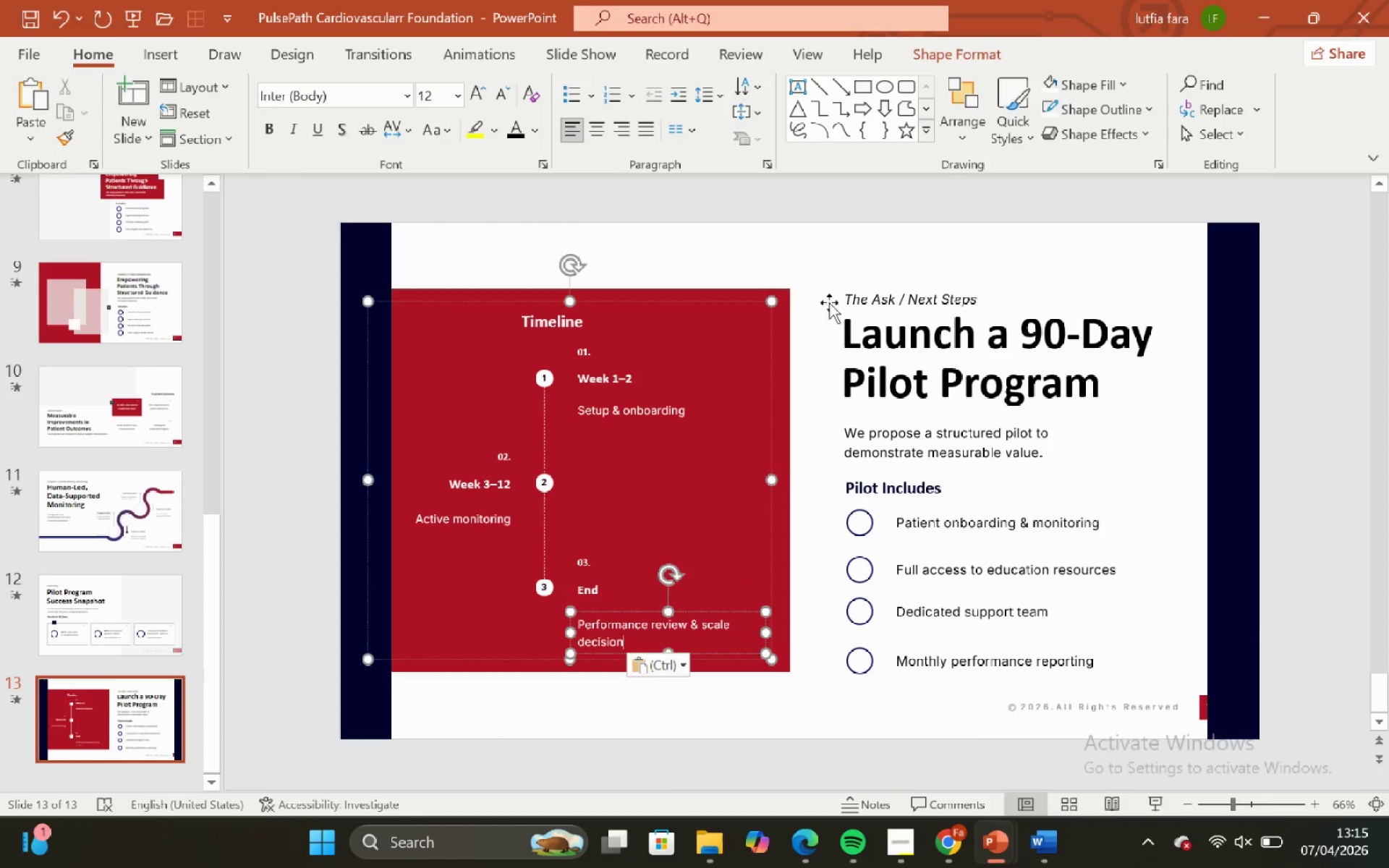 
left_click_drag(start_coordinate=[823, 212], to_coordinate=[823, 224])
 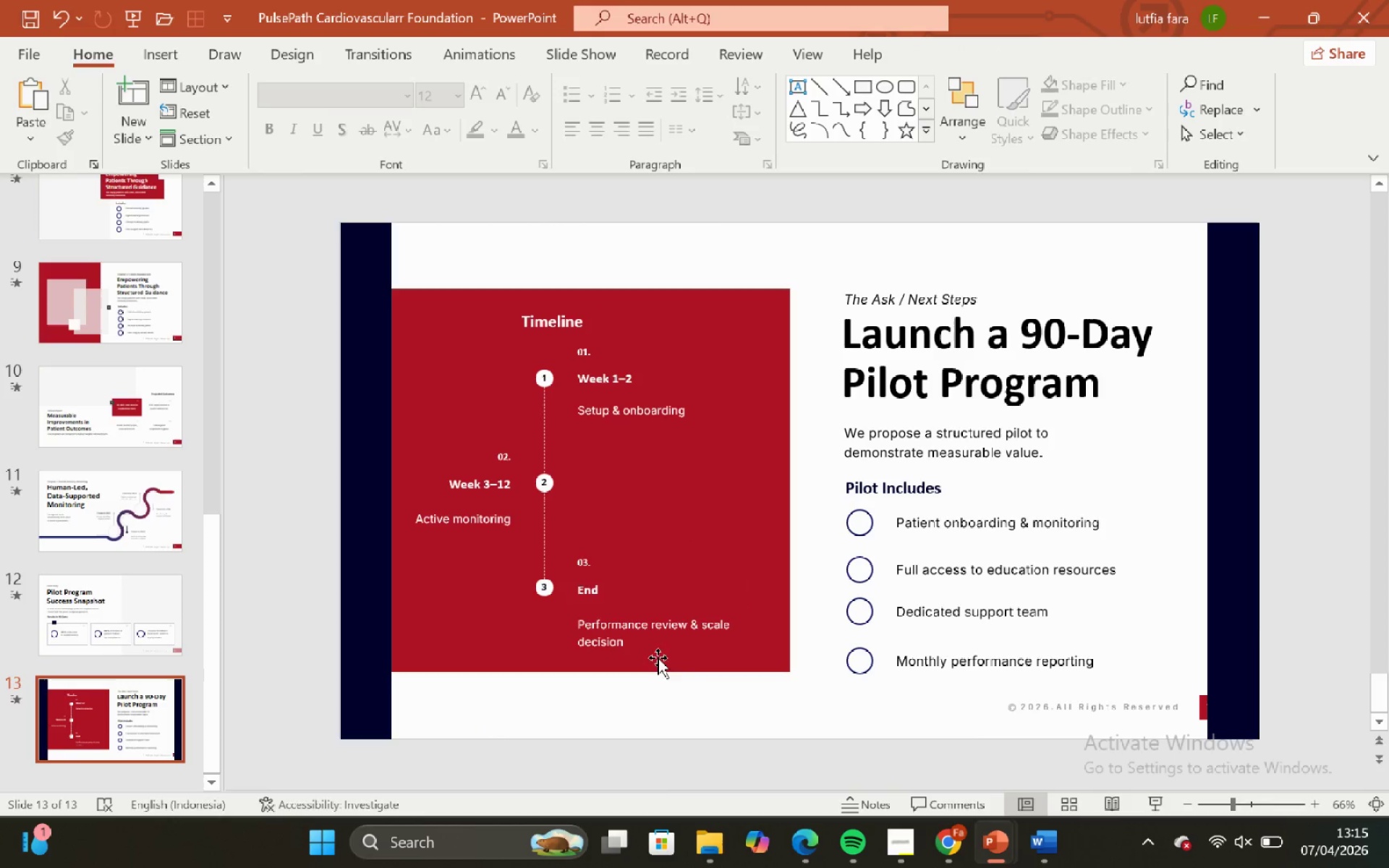 
left_click([654, 634])
 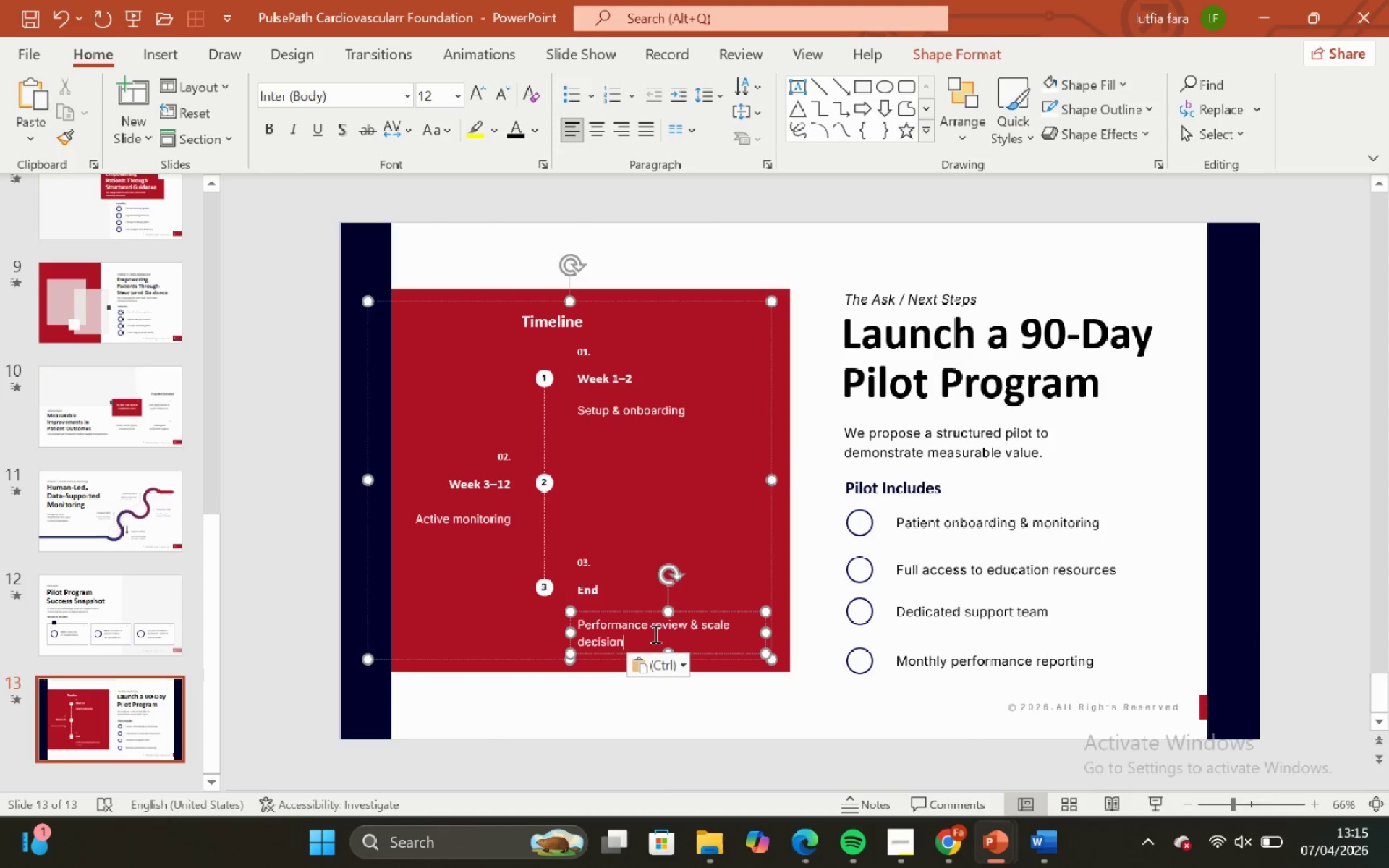 
hold_key(key=ControlLeft, duration=1.67)
hold_key(key=ShiftLeft, duration=1.62)
scroll: coordinate [653, 634], scroll_direction: up, amount: 3.0
 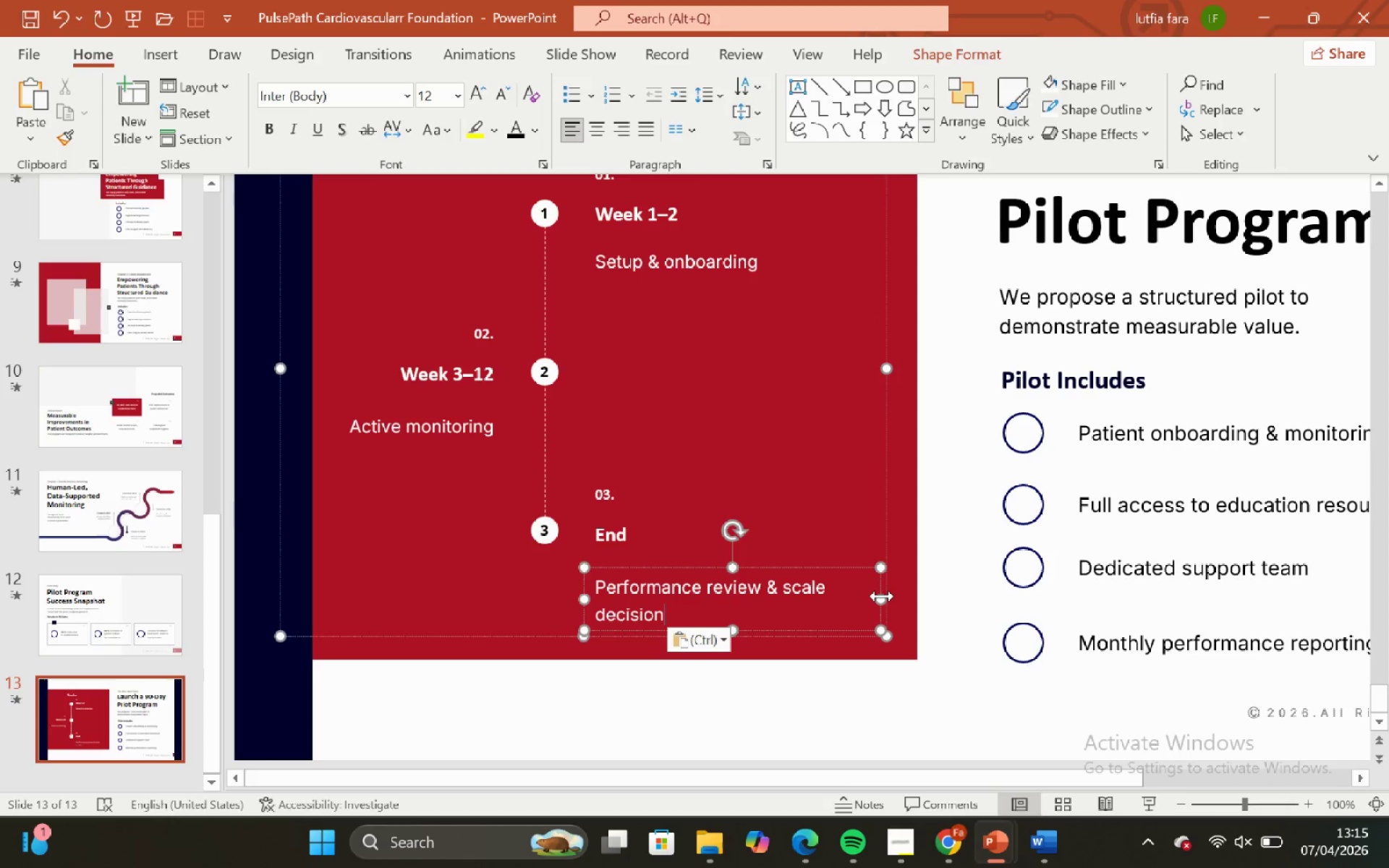 
left_click_drag(start_coordinate=[882, 598], to_coordinate=[813, 606])
 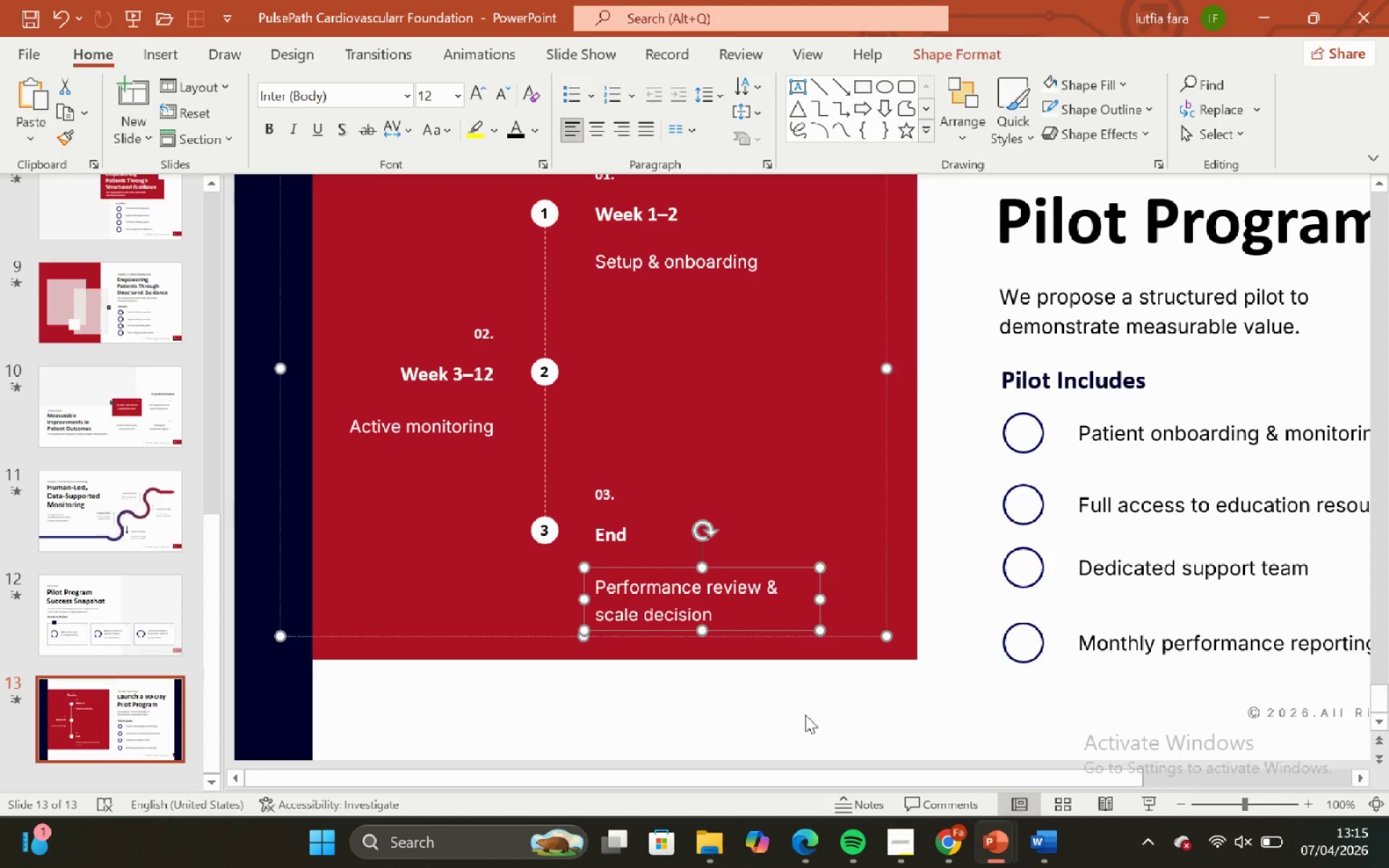 
left_click_drag(start_coordinate=[805, 715], to_coordinate=[805, 707])
 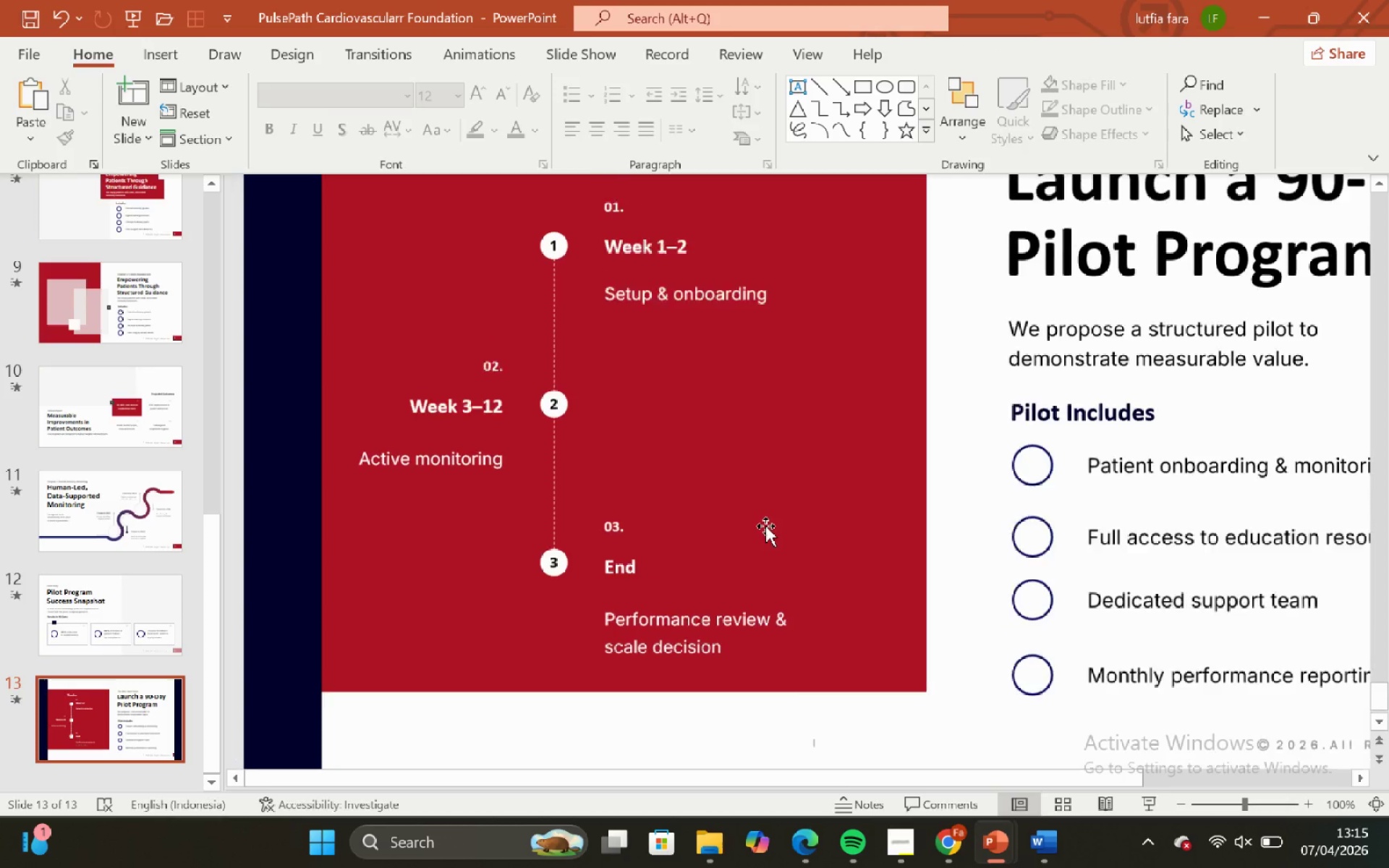 
scroll: coordinate [767, 526], scroll_direction: none, amount: 0.0
 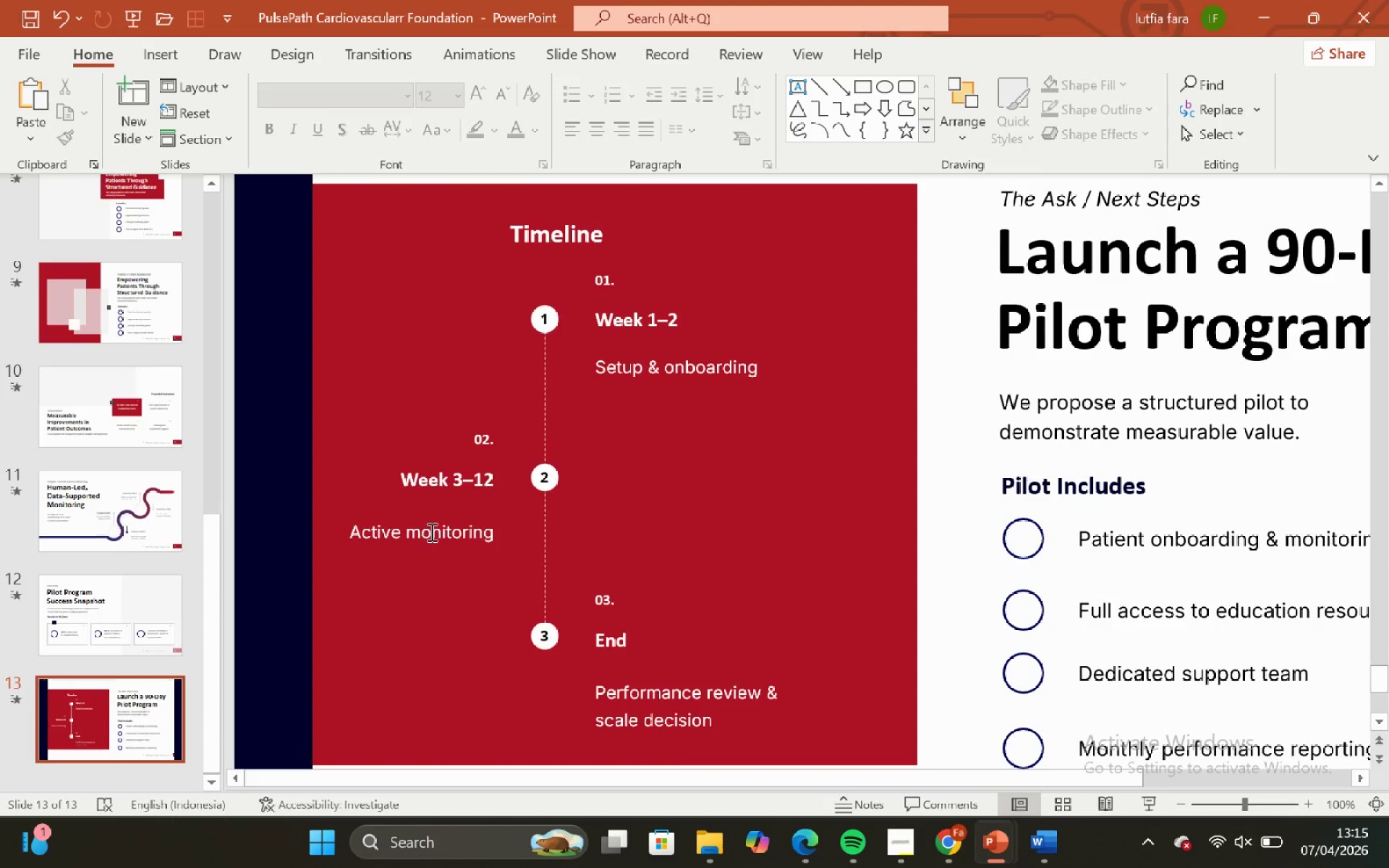 
left_click([430, 531])
 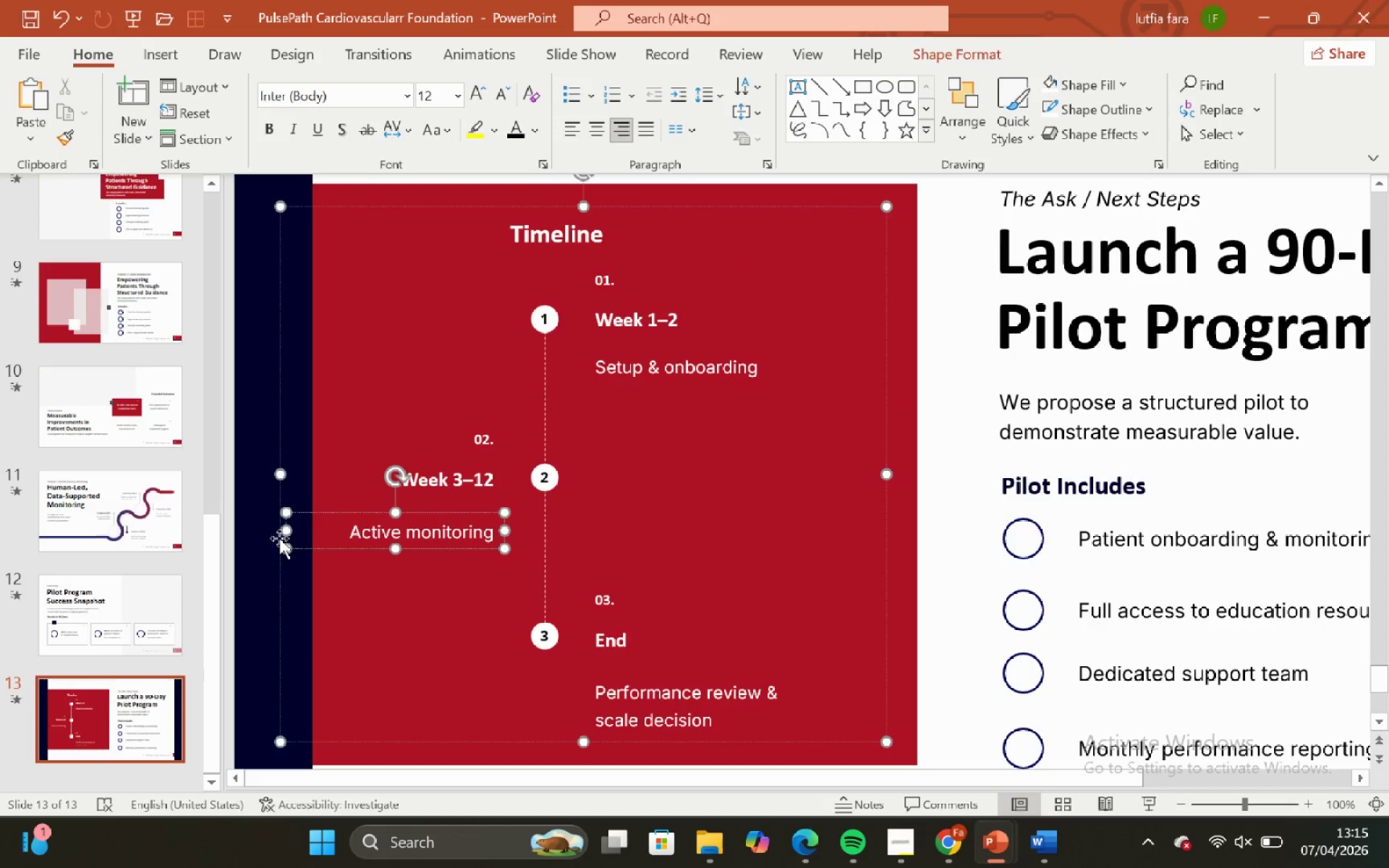 
left_click_drag(start_coordinate=[282, 527], to_coordinate=[332, 530])
 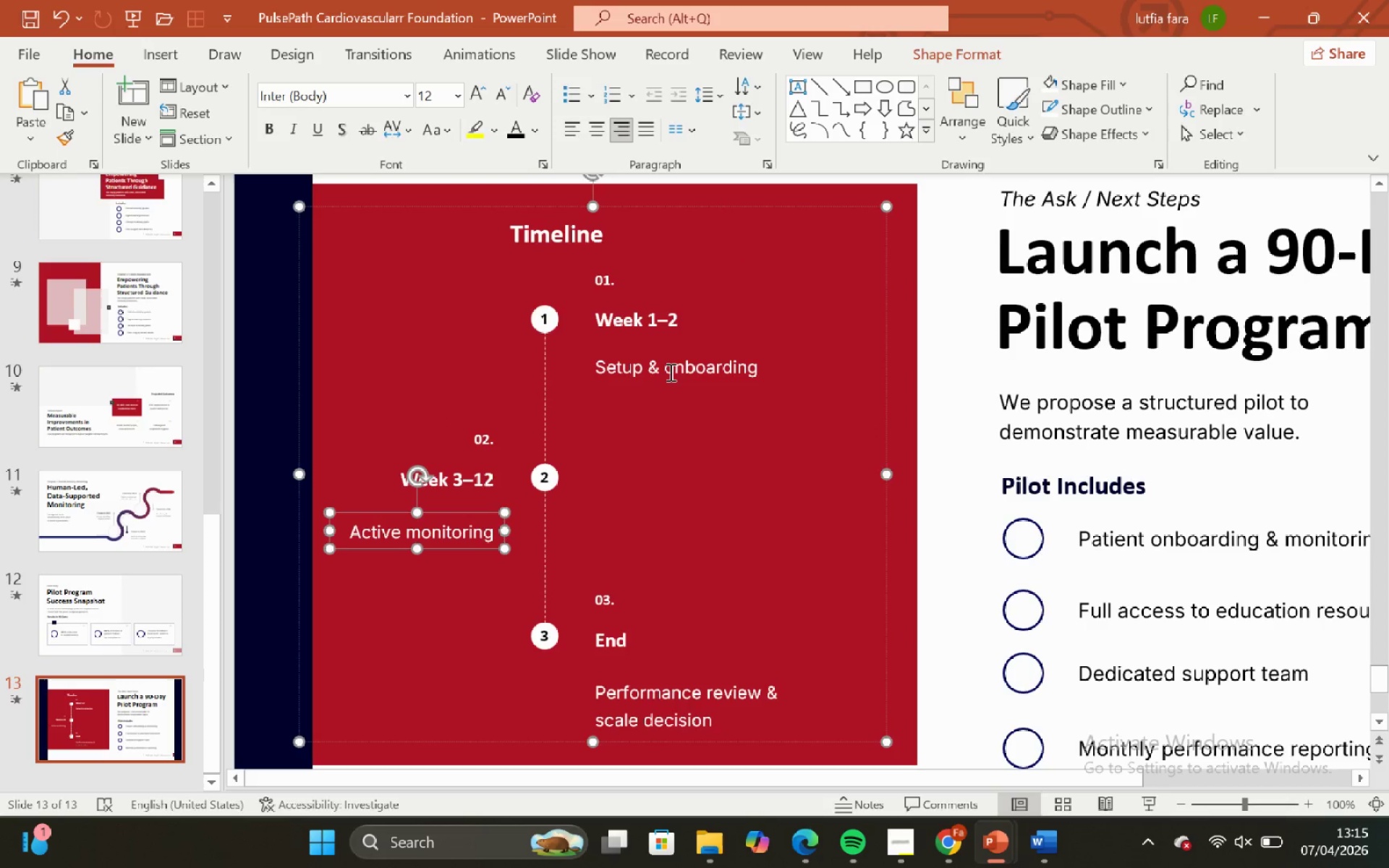 
left_click([671, 372])
 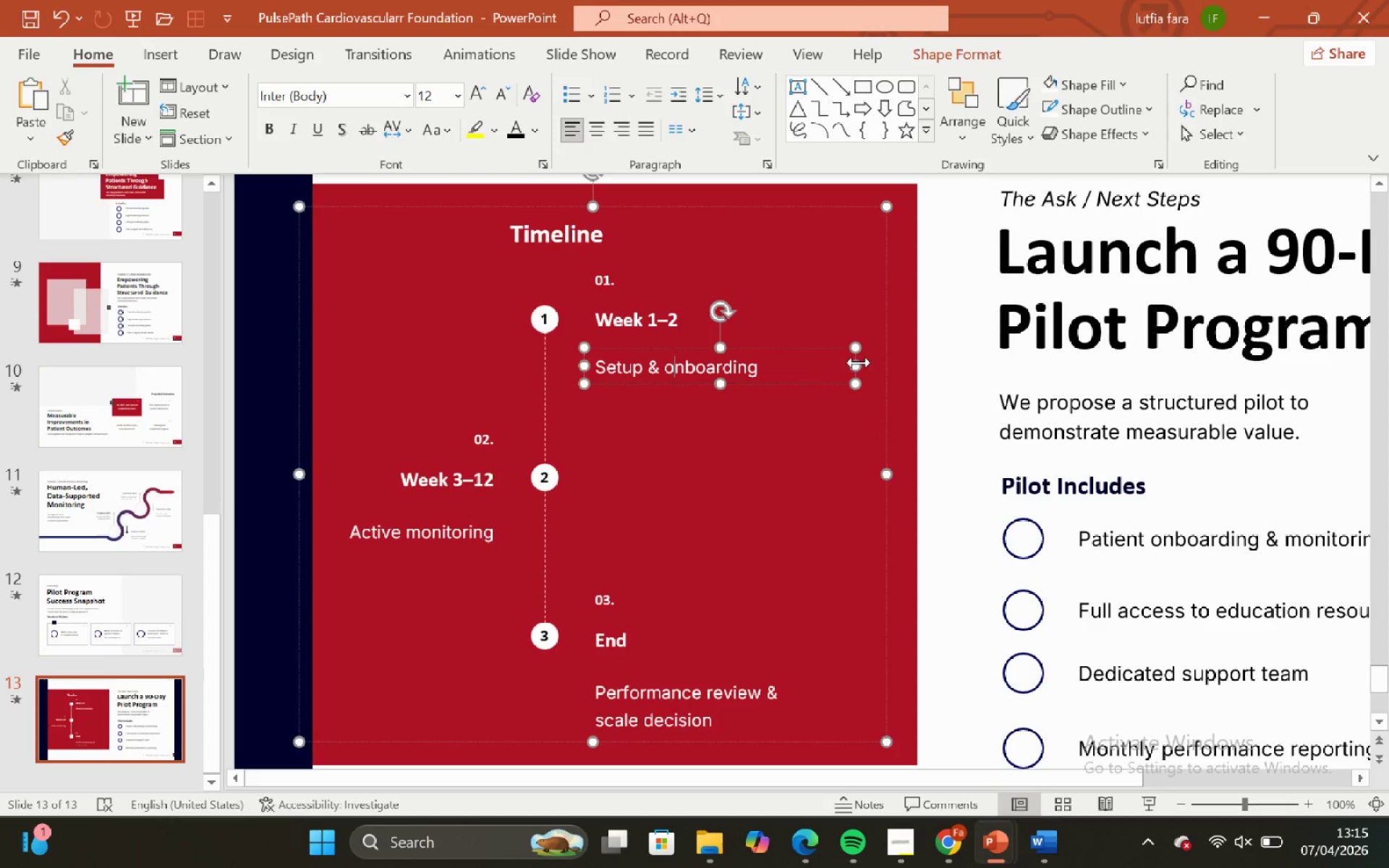 
left_click_drag(start_coordinate=[859, 362], to_coordinate=[788, 341])
 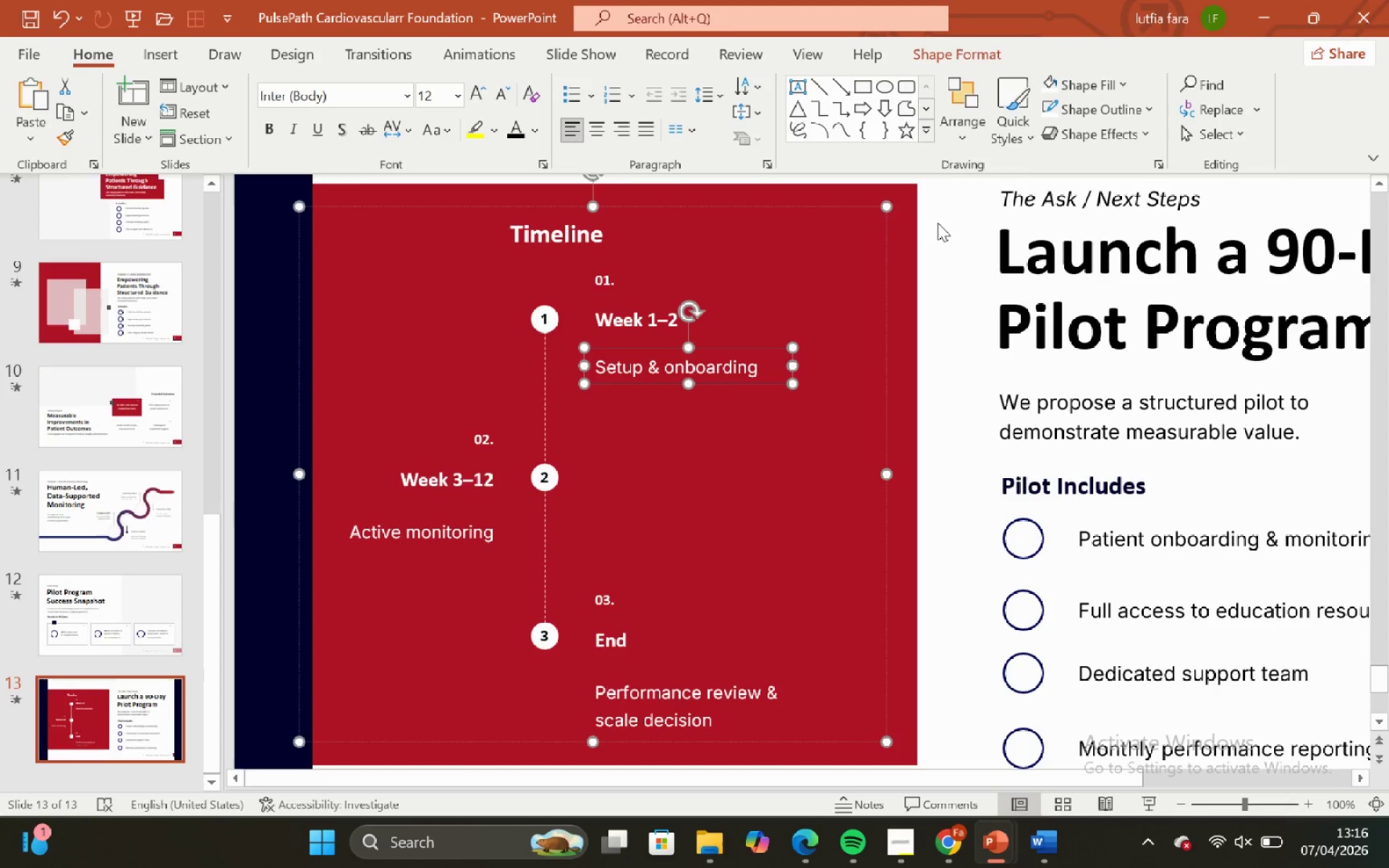 
left_click([943, 219])
 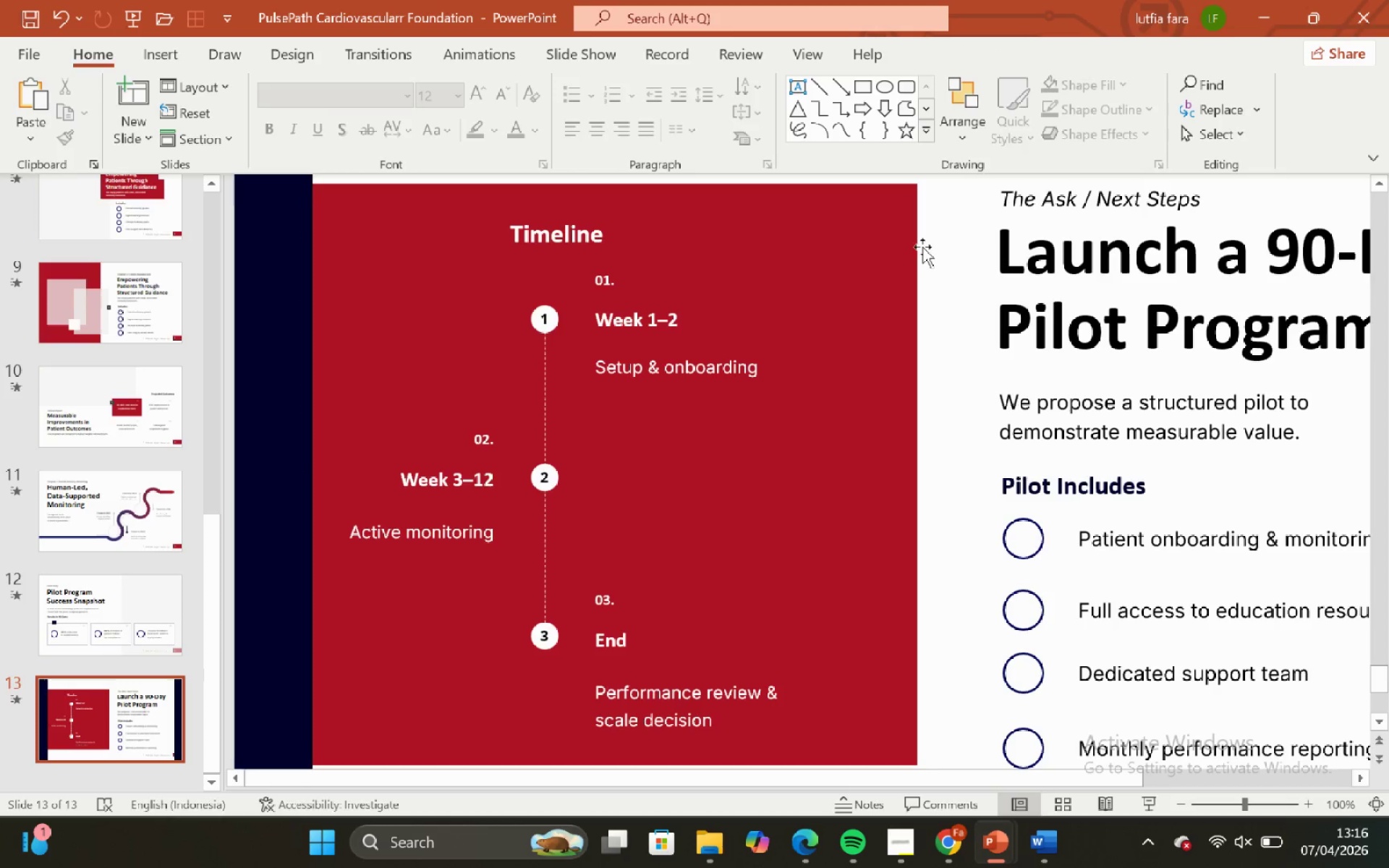 
scroll: coordinate [919, 252], scroll_direction: down, amount: 1.0
 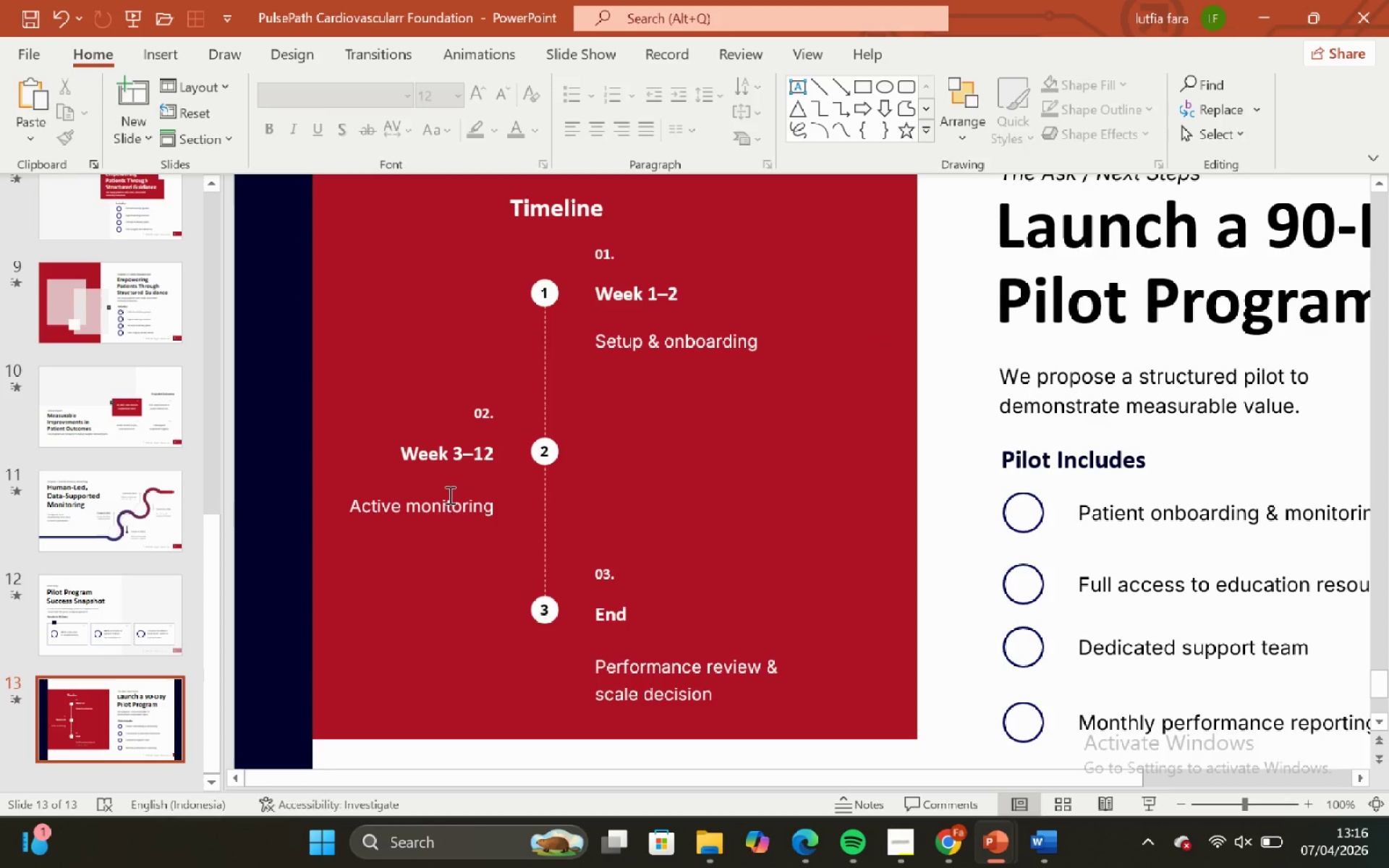 
left_click([449, 495])
 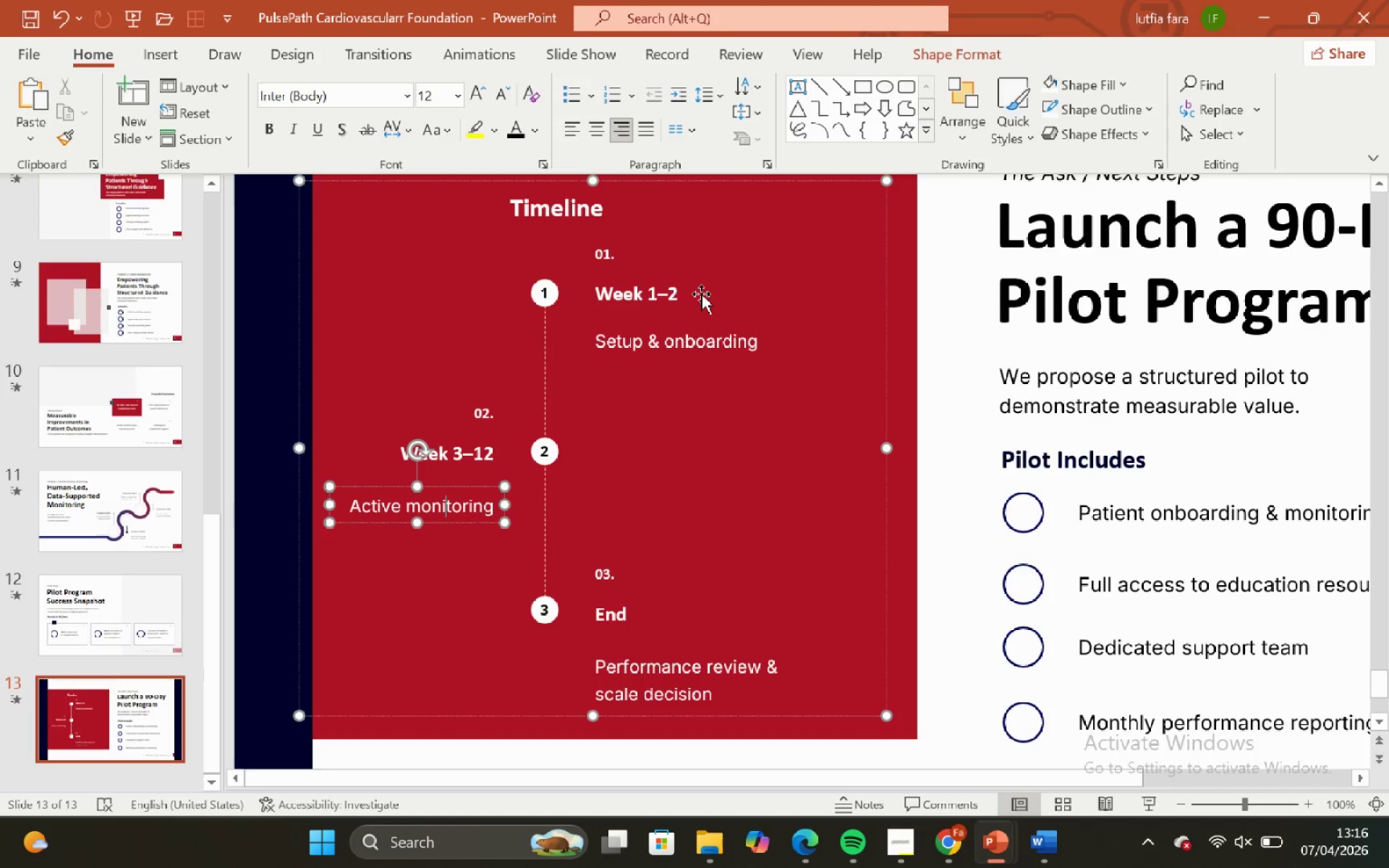 
hold_key(key=ShiftLeft, duration=1.52)
left_click([701, 342])
 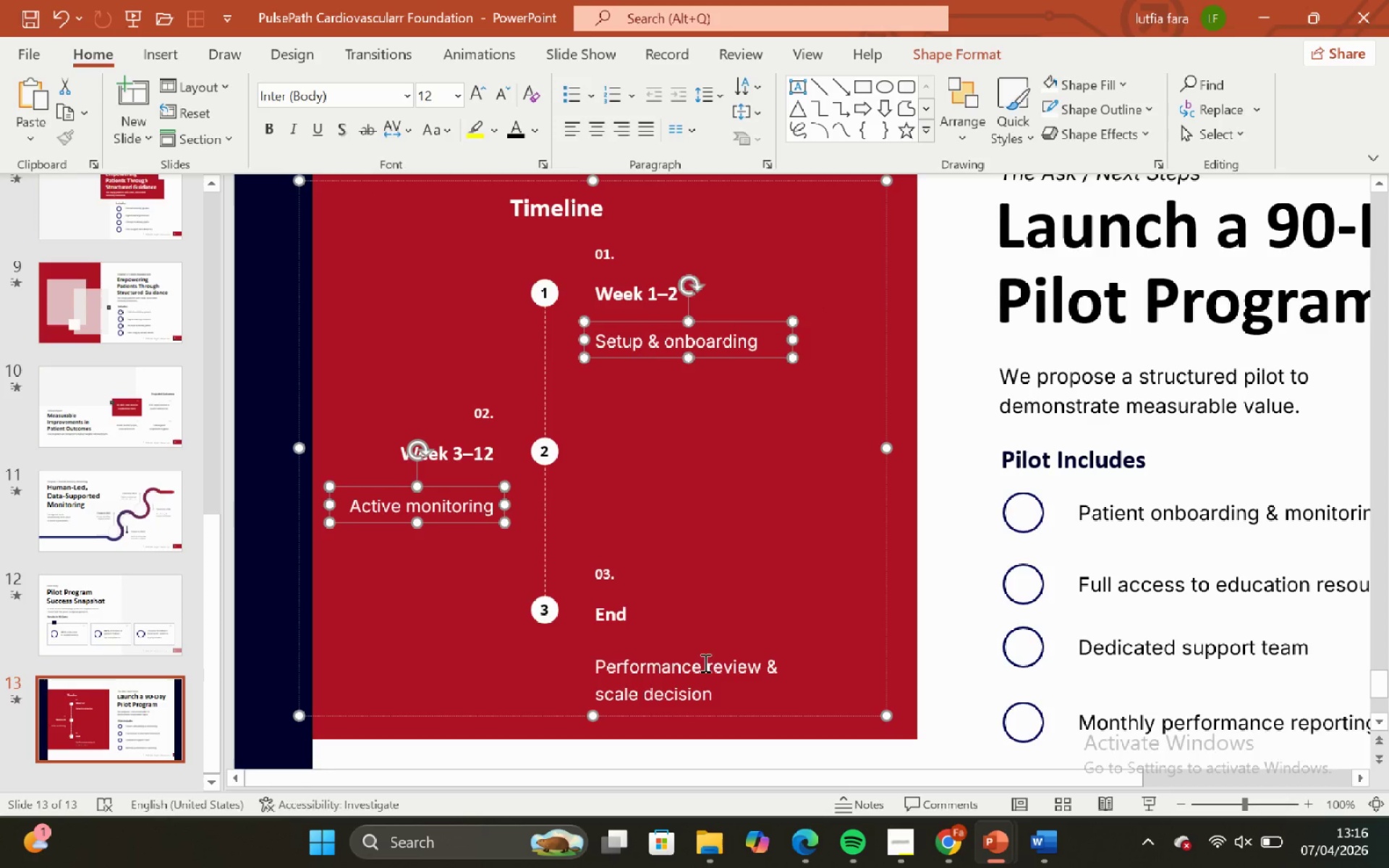 
left_click([704, 663])
 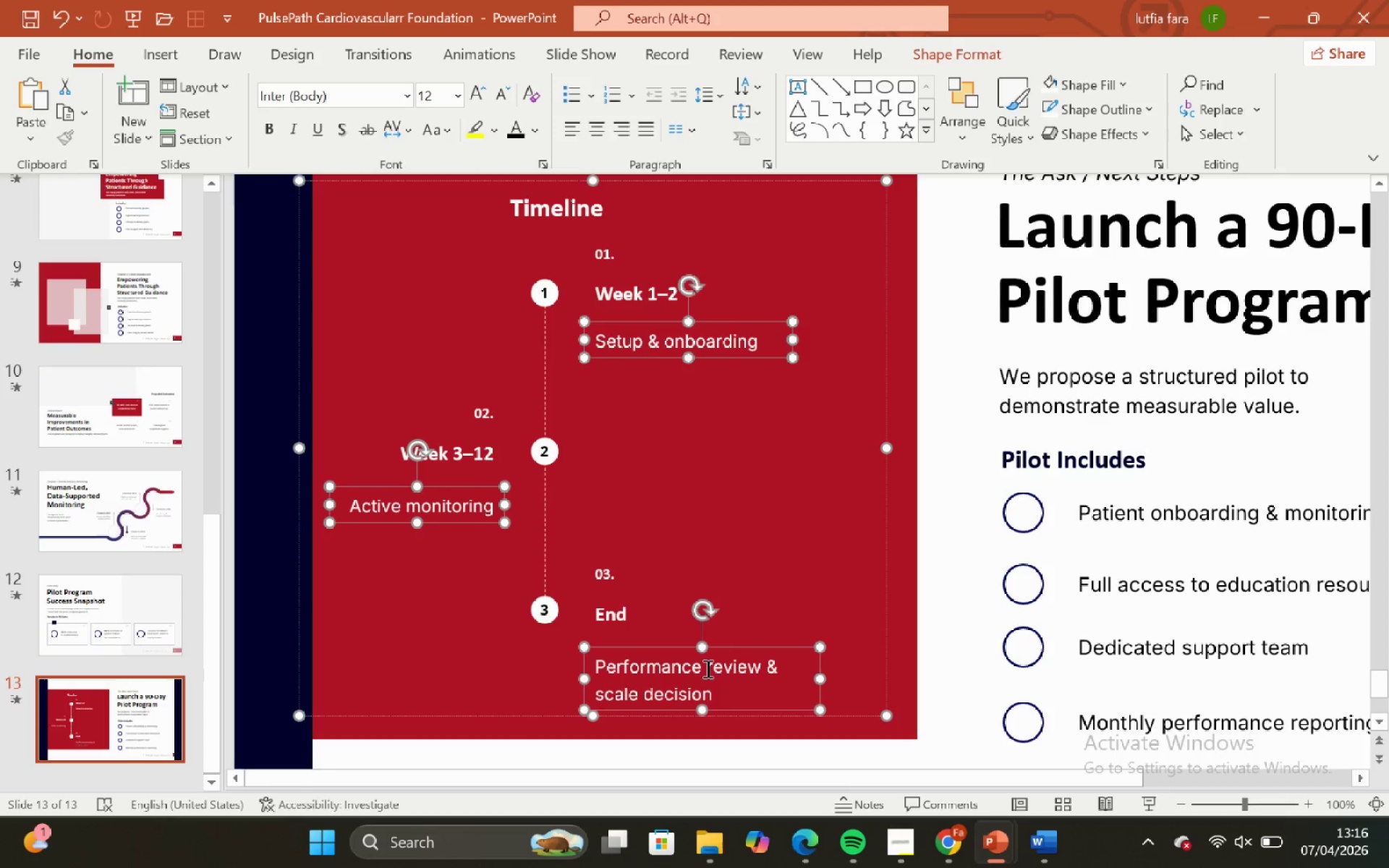 
hold_key(key=ArrowUp, duration=0.64)
 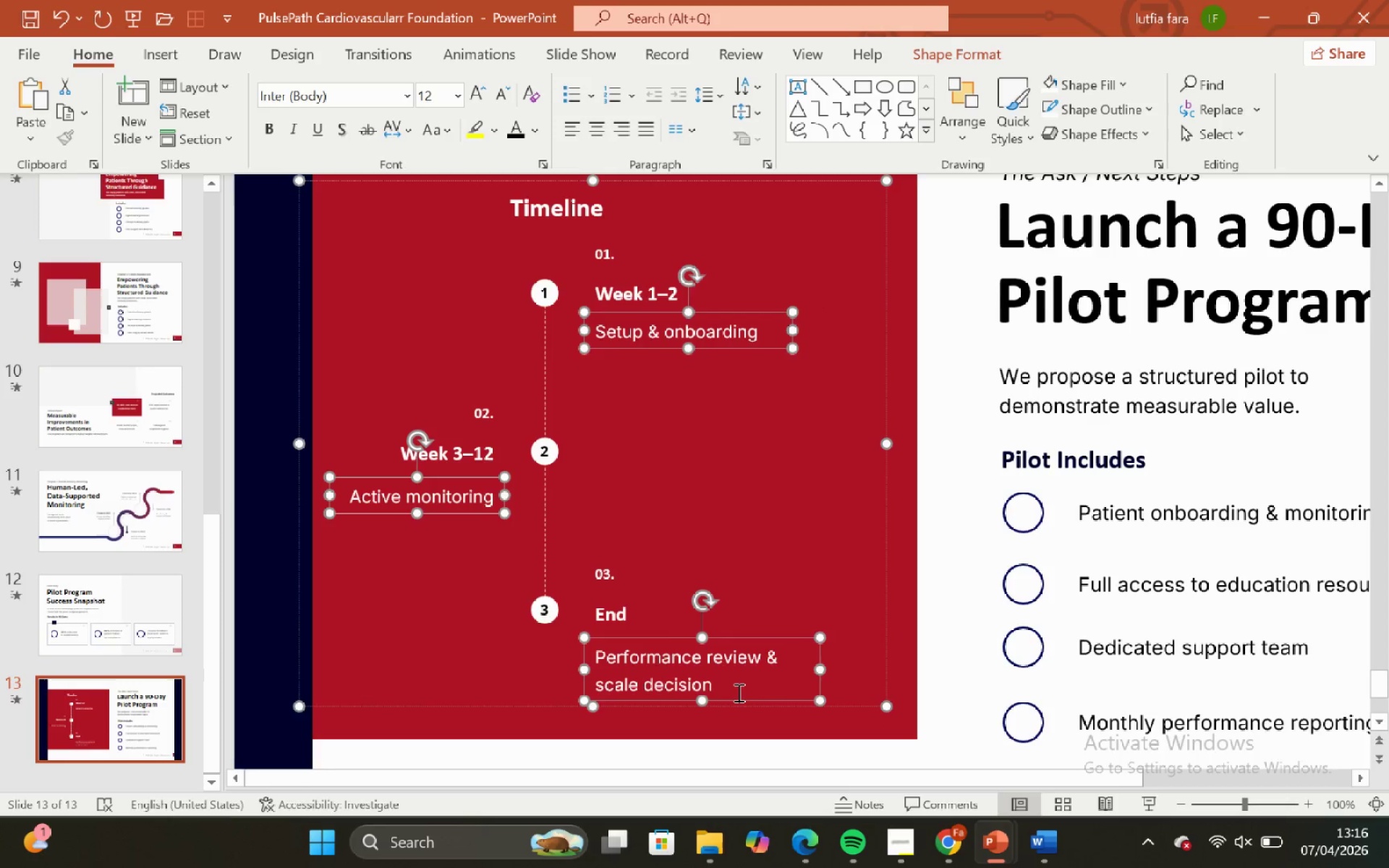 
hold_key(key=ArrowUp, duration=0.56)
 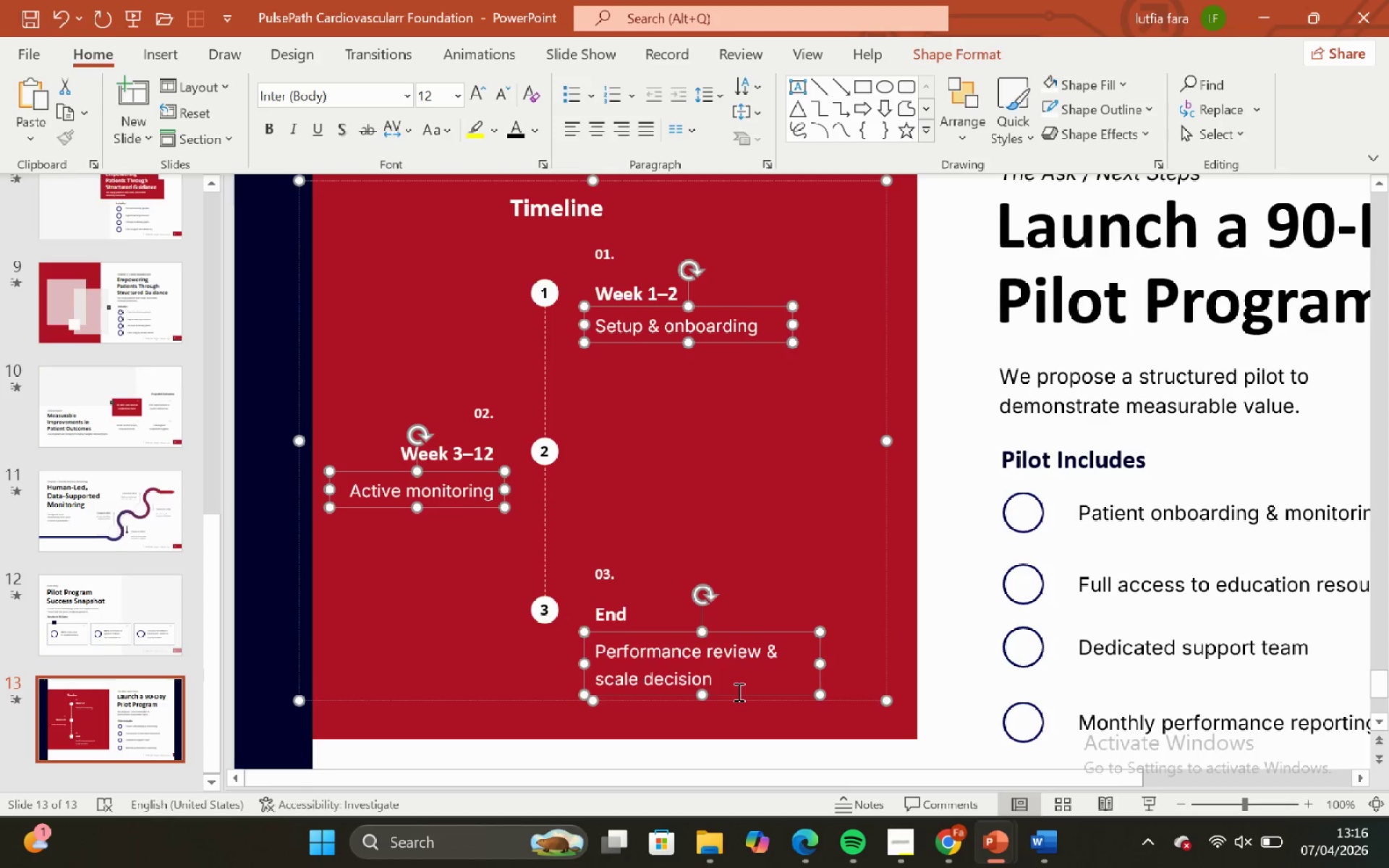 
hold_key(key=ArrowUp, duration=0.47)
 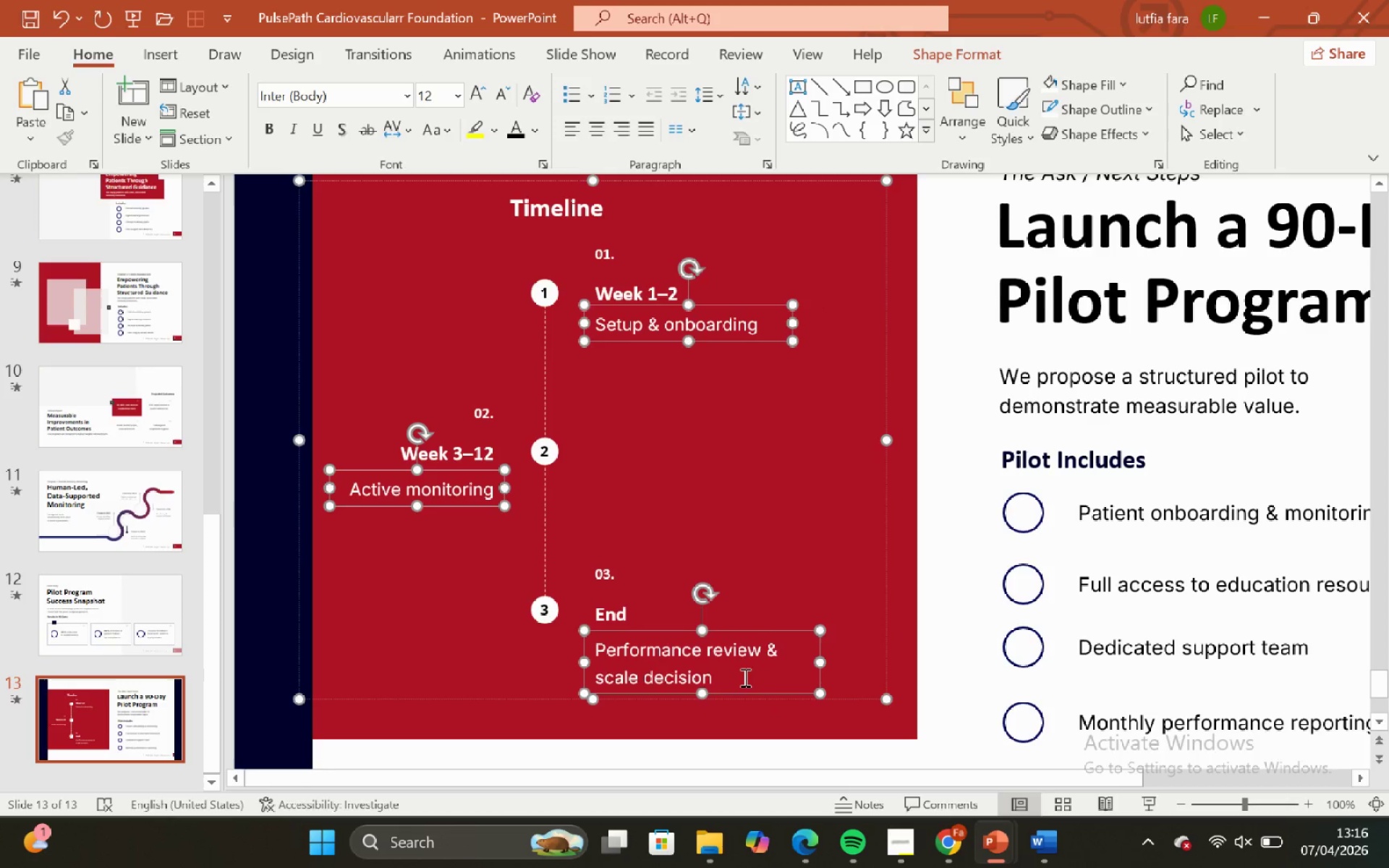 
key(ArrowUp)
 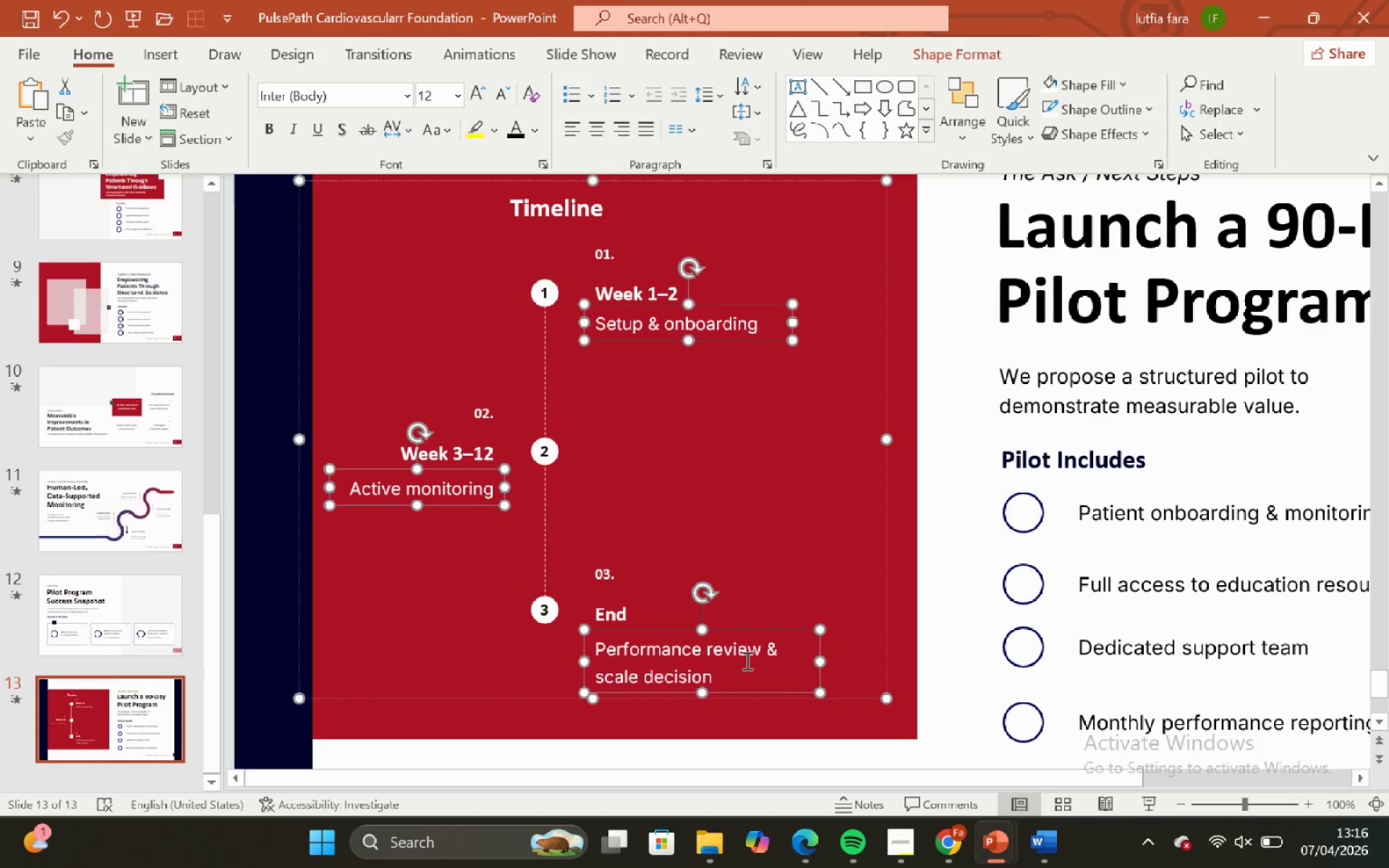 
key(ArrowDown)
 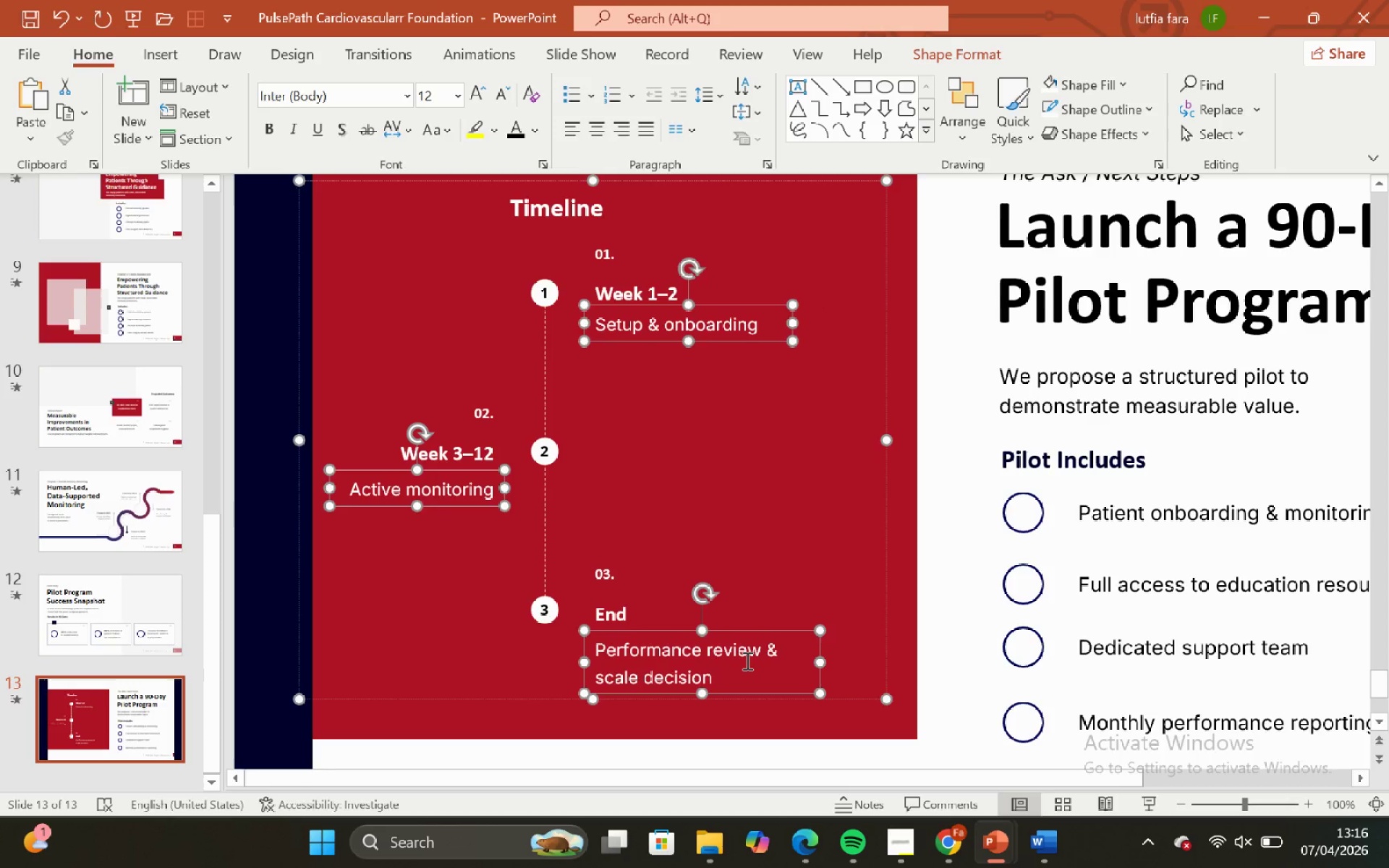 
key(ArrowUp)
 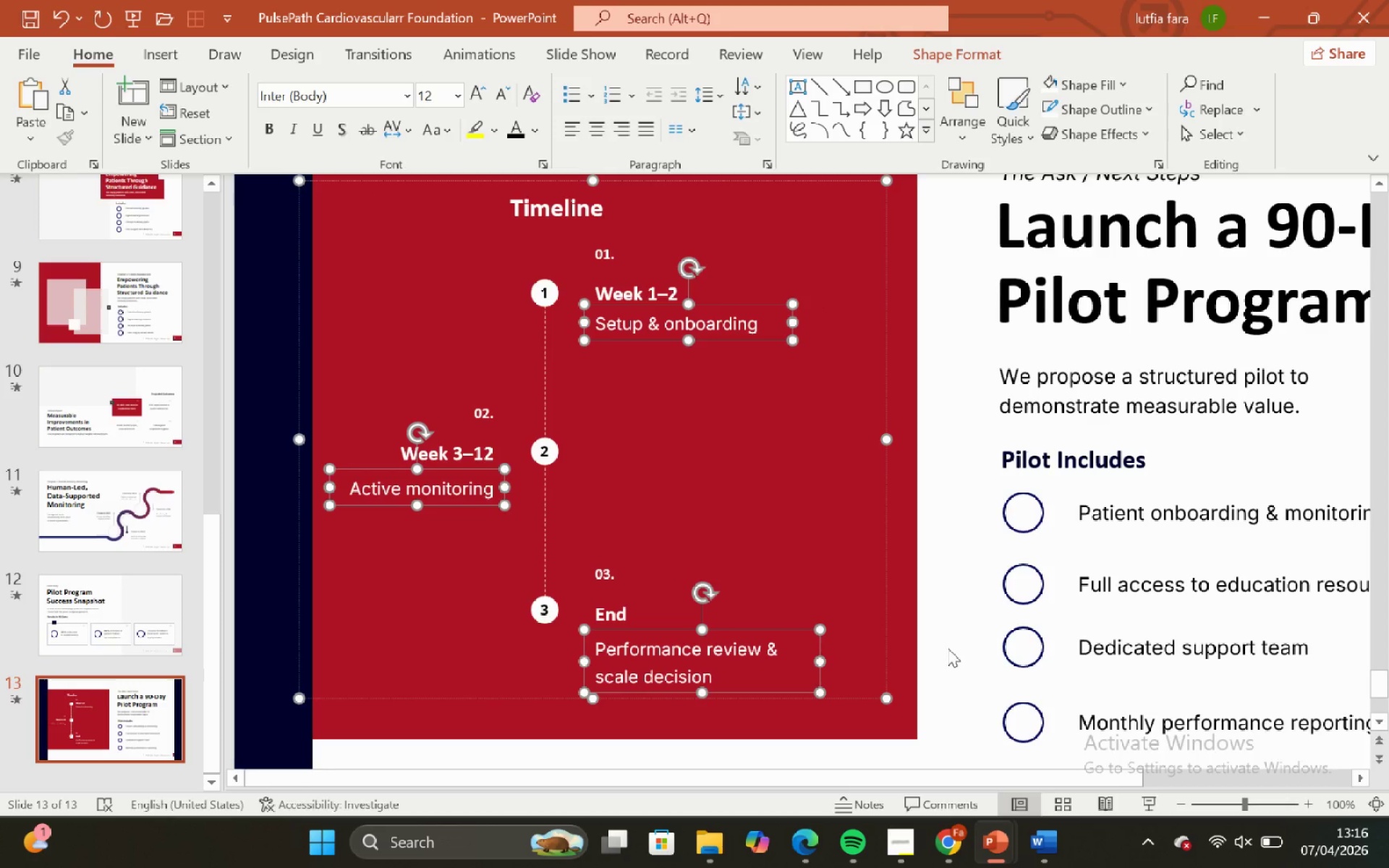 
left_click([948, 648])
 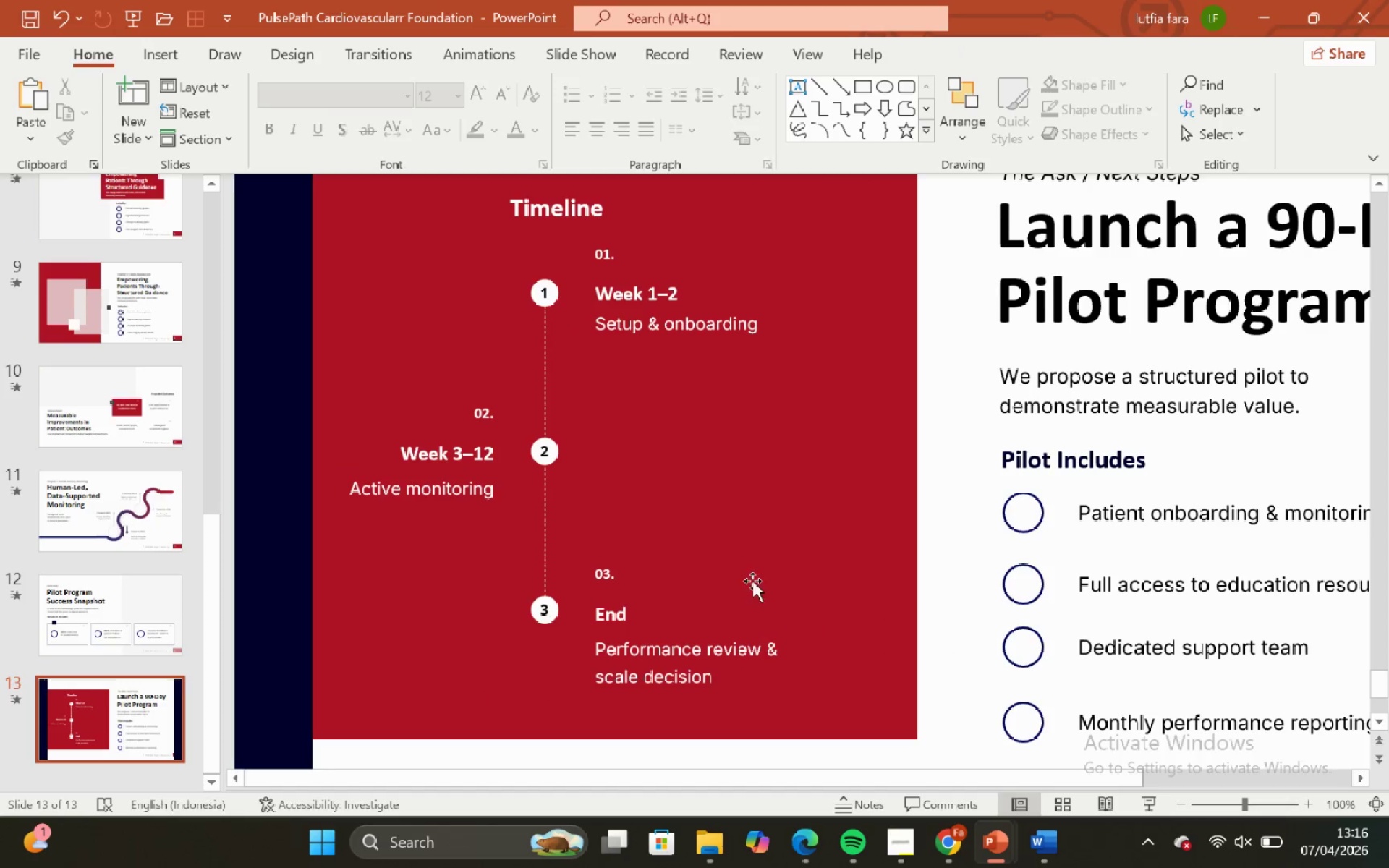 
left_click([752, 555])
 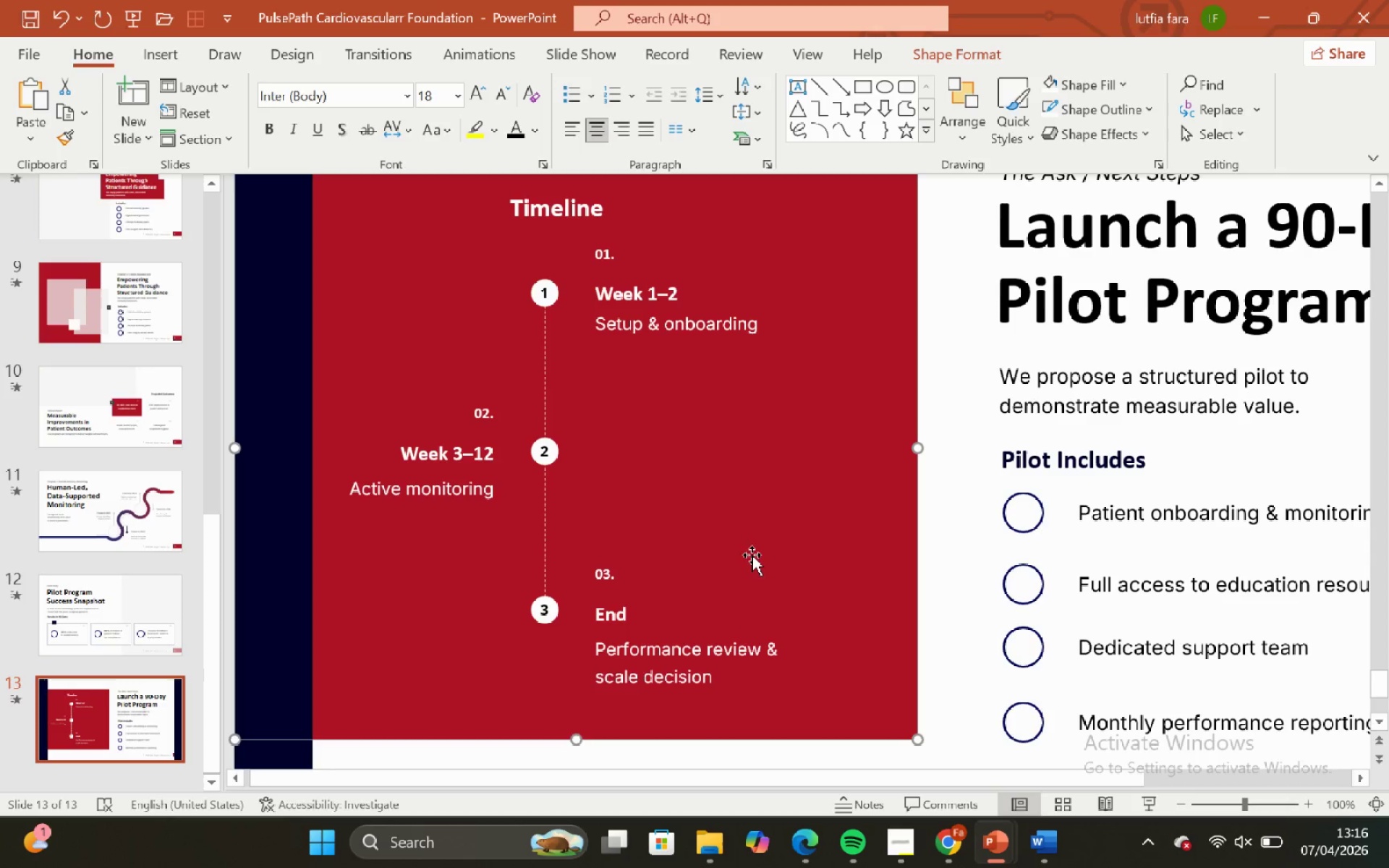 
hold_key(key=ControlLeft, duration=0.56)
hold_key(key=ShiftLeft, duration=0.56)
scroll: coordinate [752, 555], scroll_direction: down, amount: 1.0
 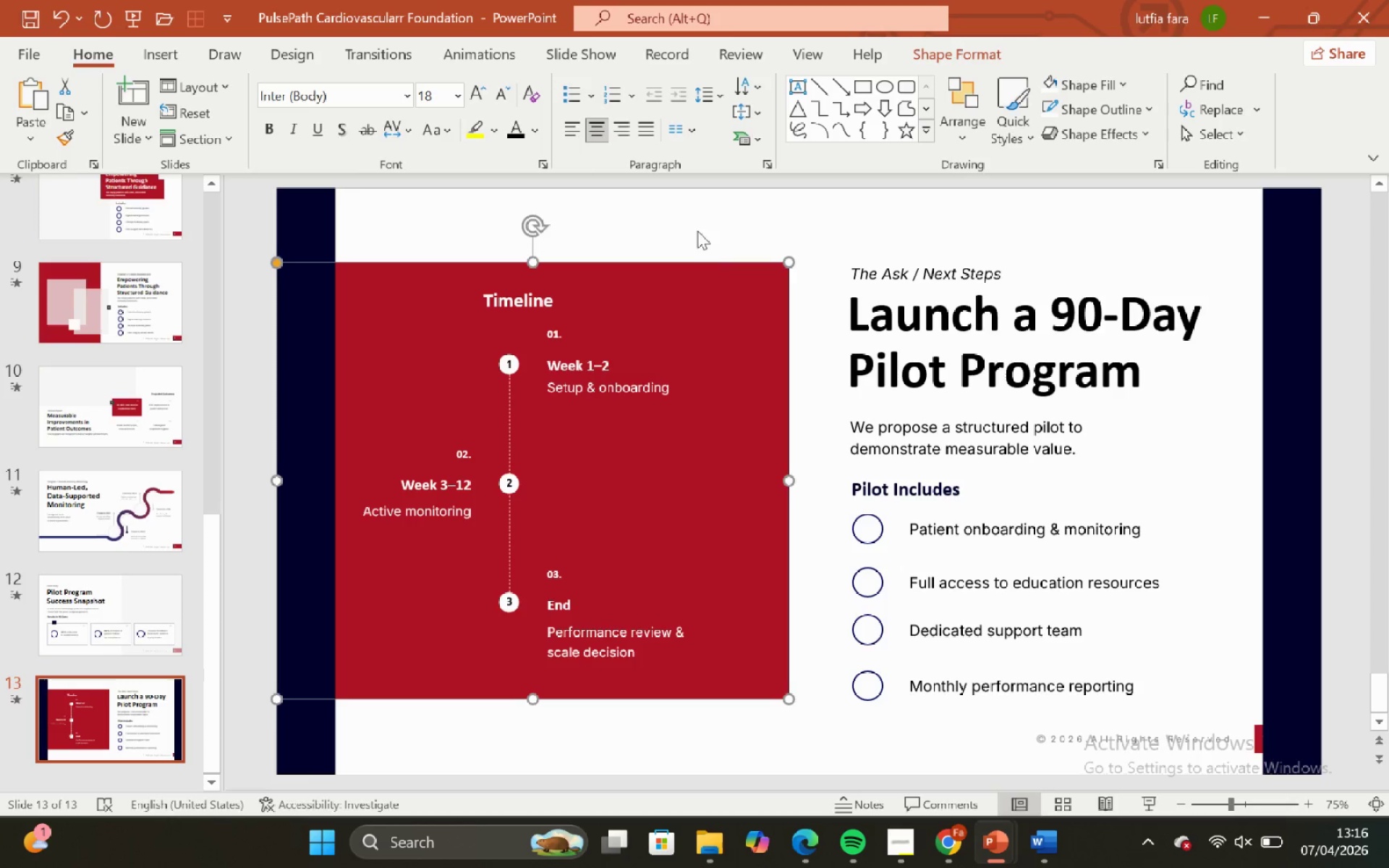 
left_click([696, 229])
 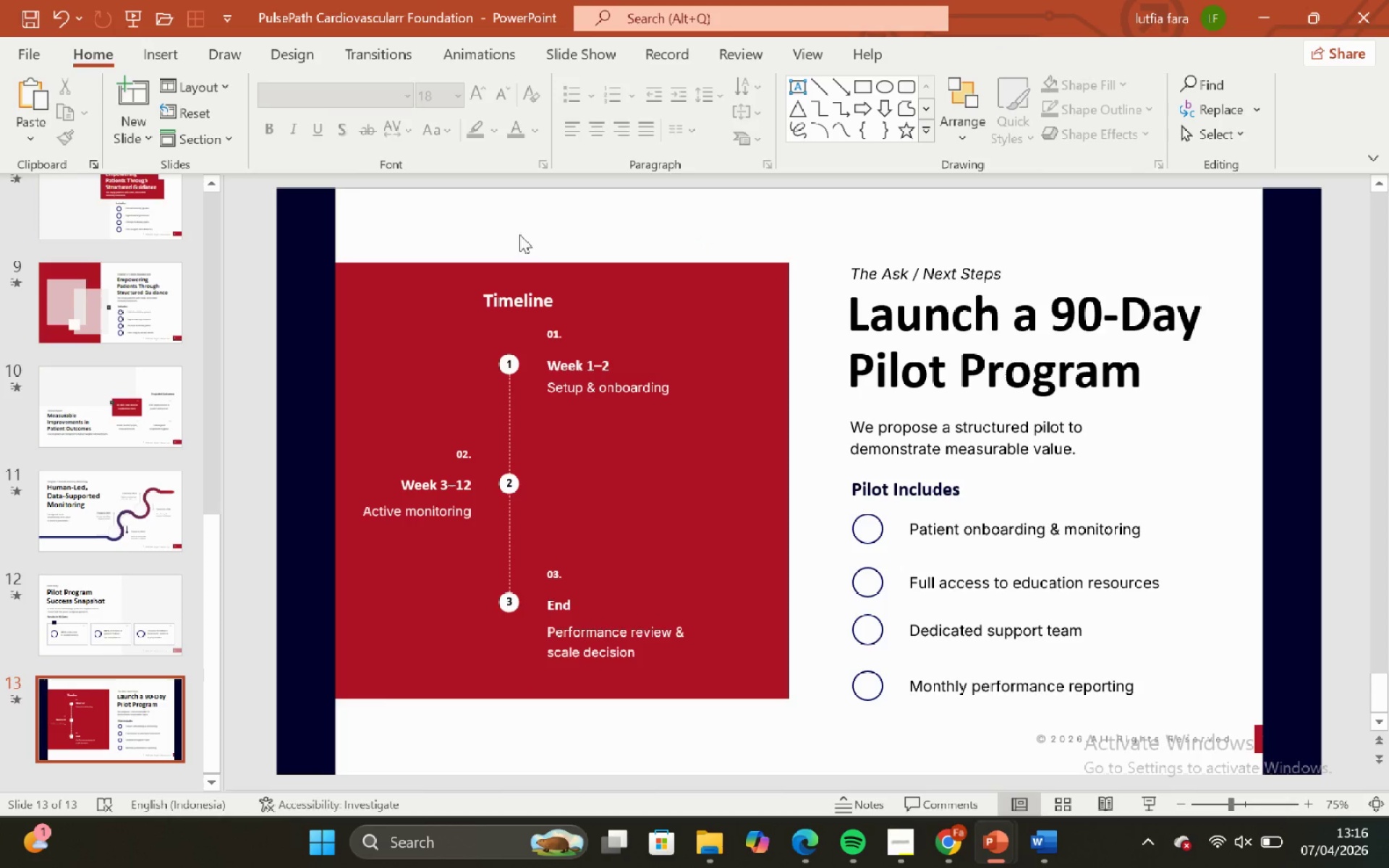 
left_click([538, 304])
 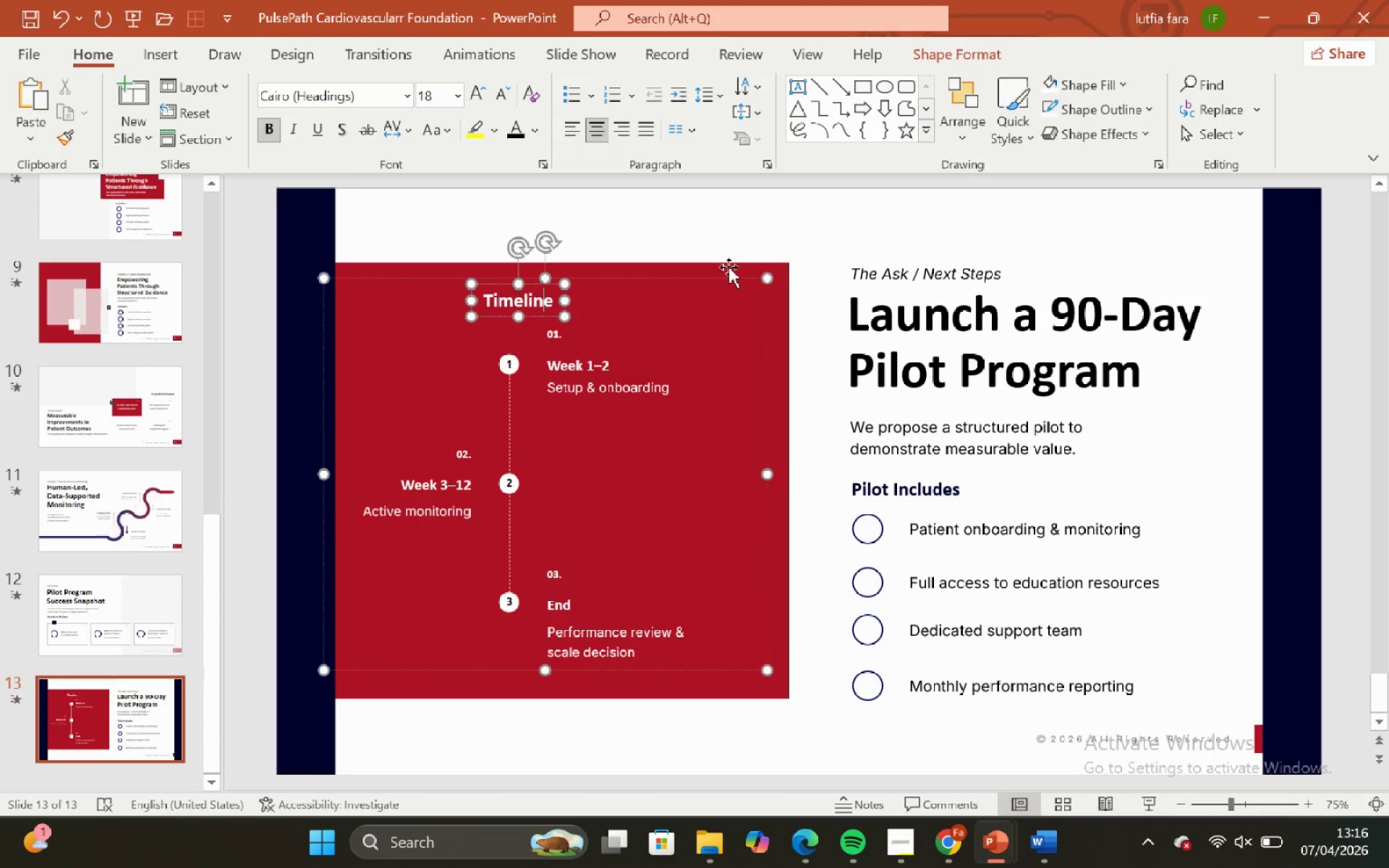 
hold_key(key=ShiftLeft, duration=0.55)
left_click([729, 265])
 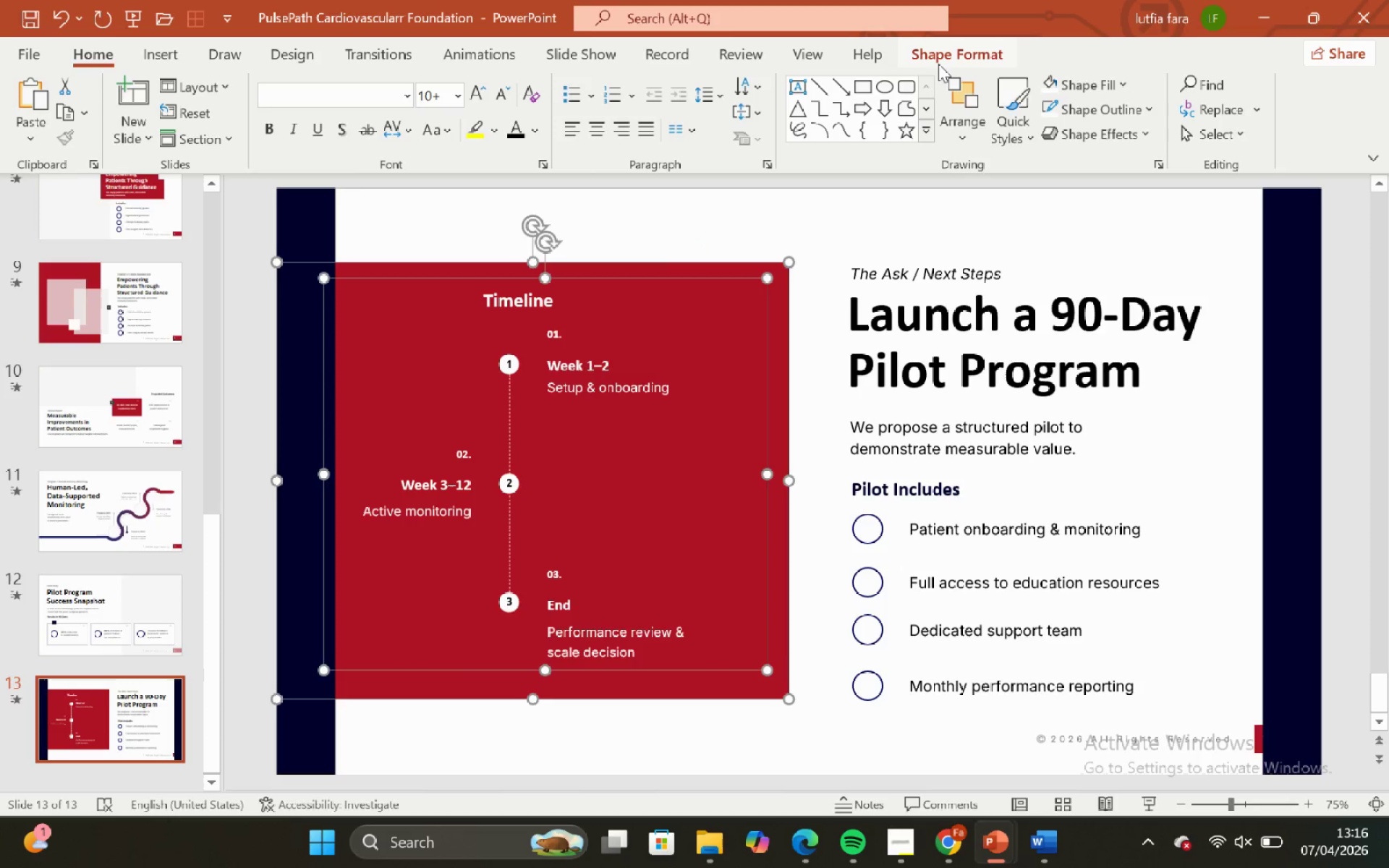 
left_click([938, 64])
 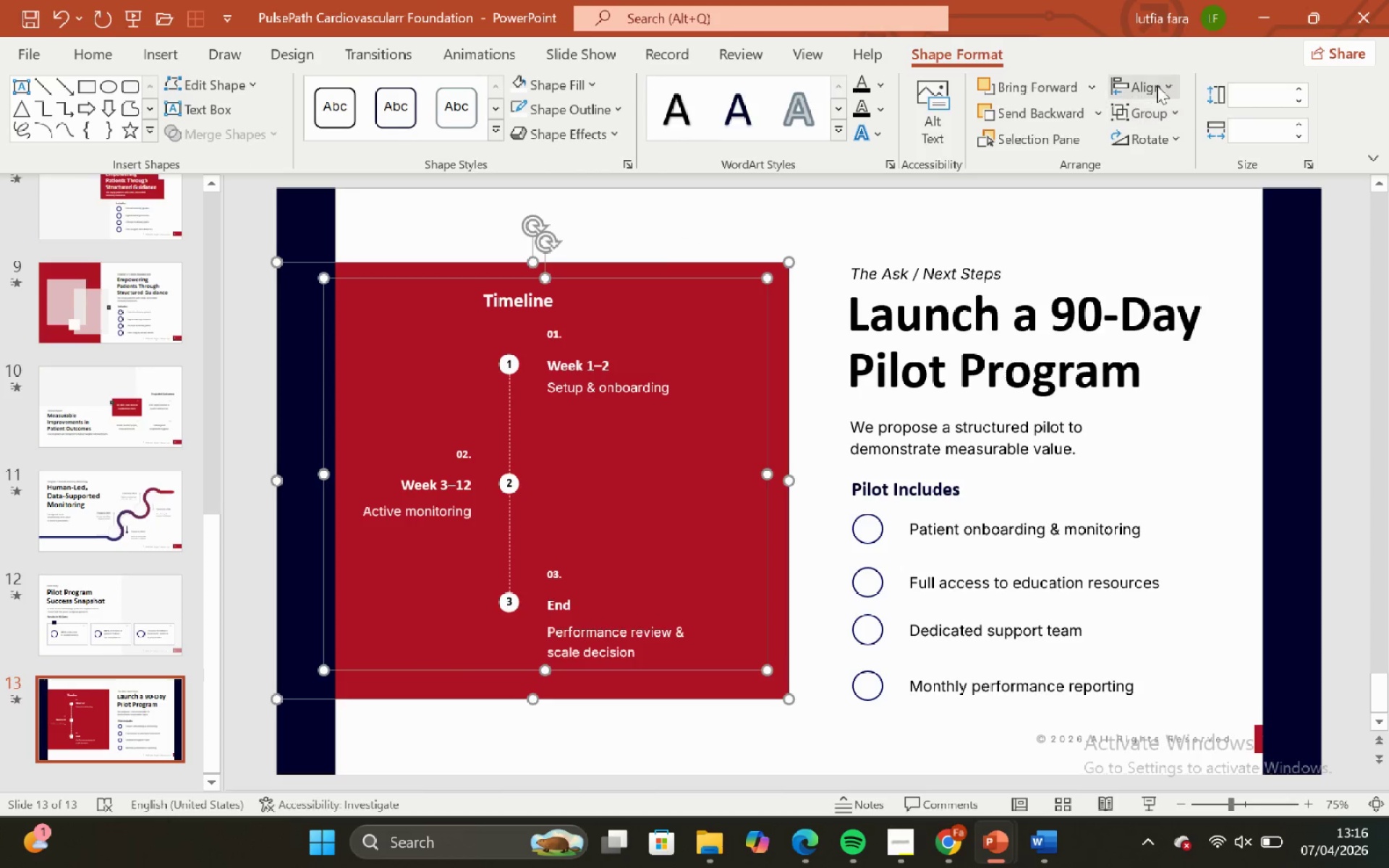 
left_click([1158, 83])
 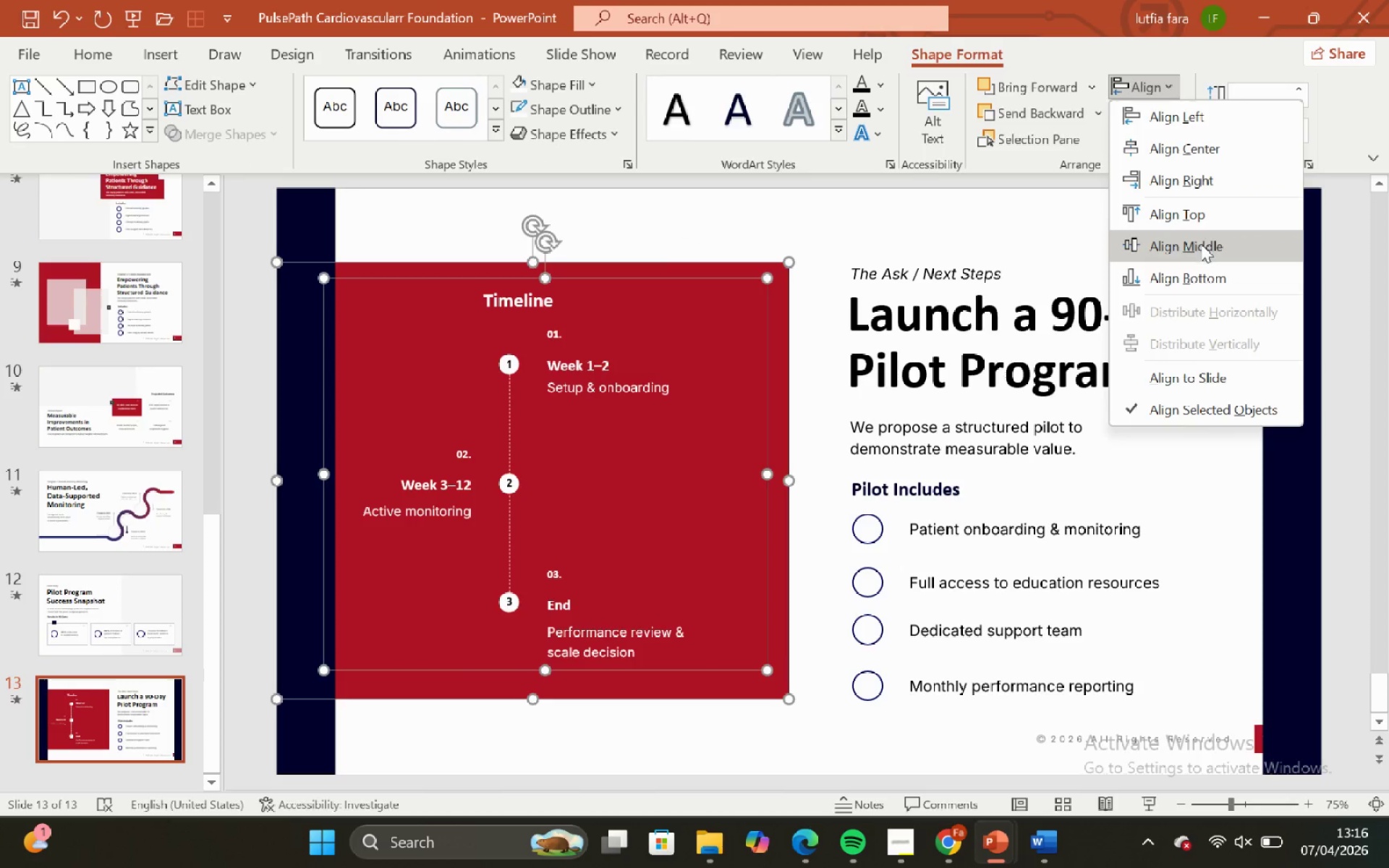 
left_click([1201, 246])
 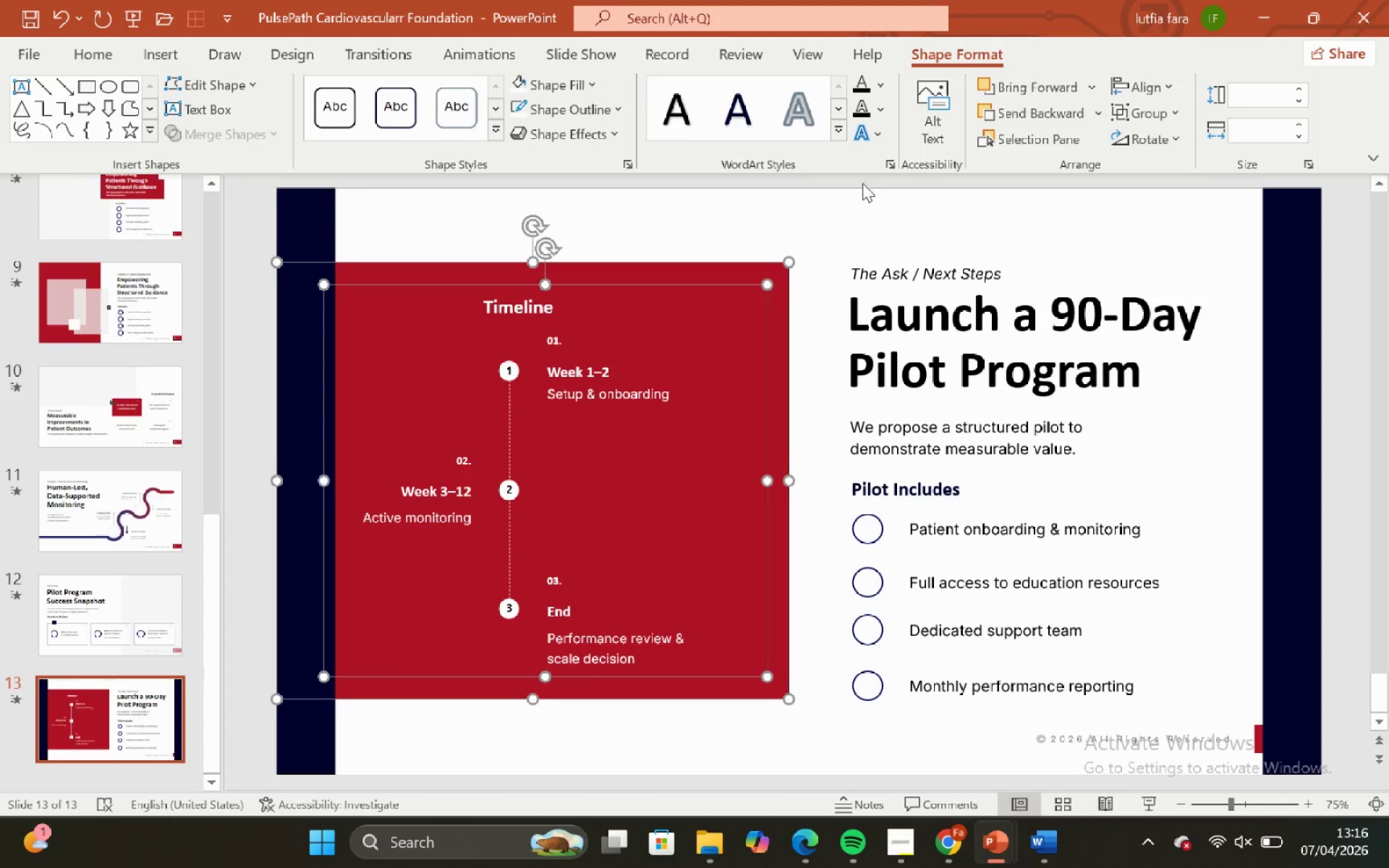 
left_click([861, 182])
 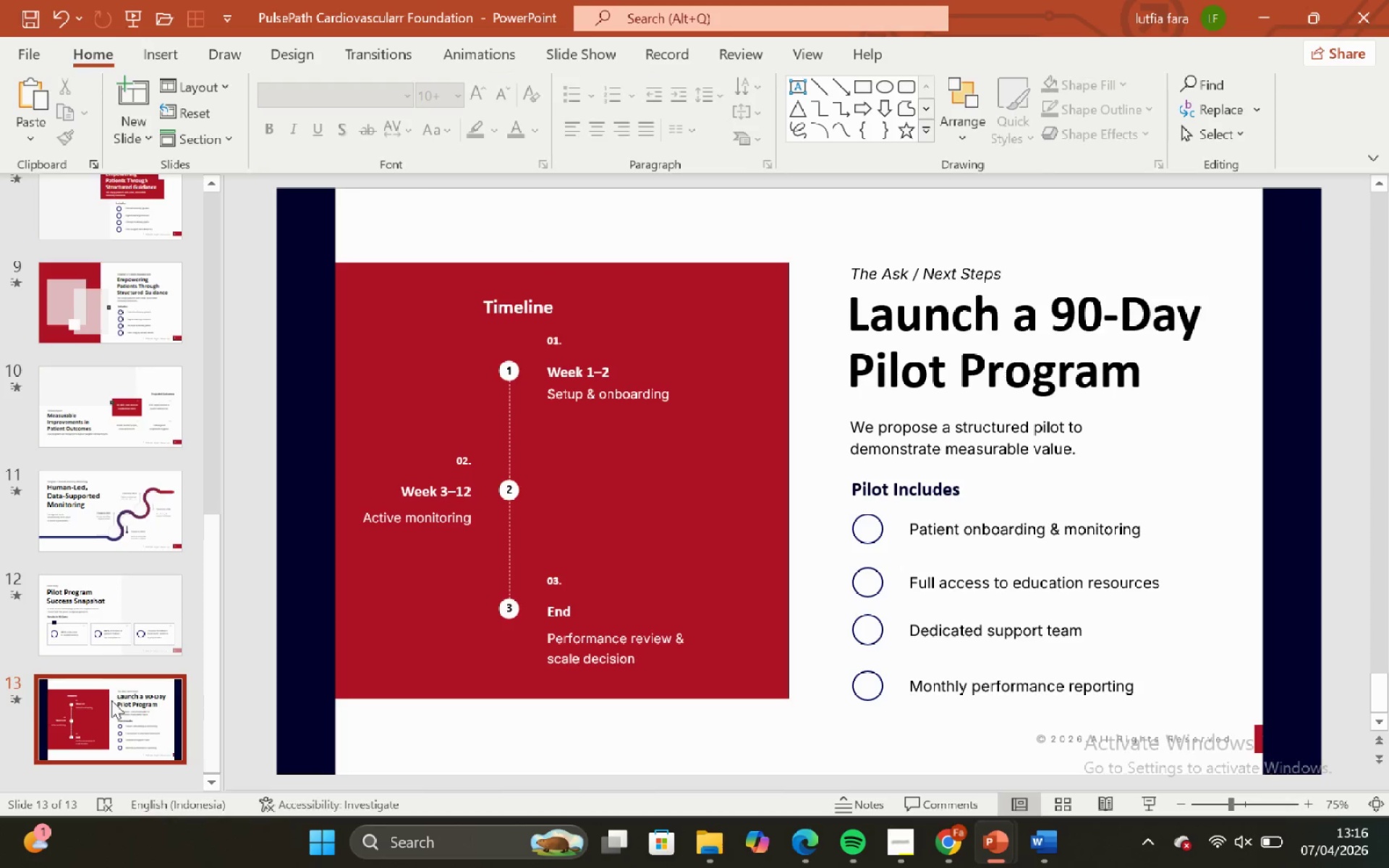 
left_click_drag(start_coordinate=[111, 702], to_coordinate=[120, 702])
 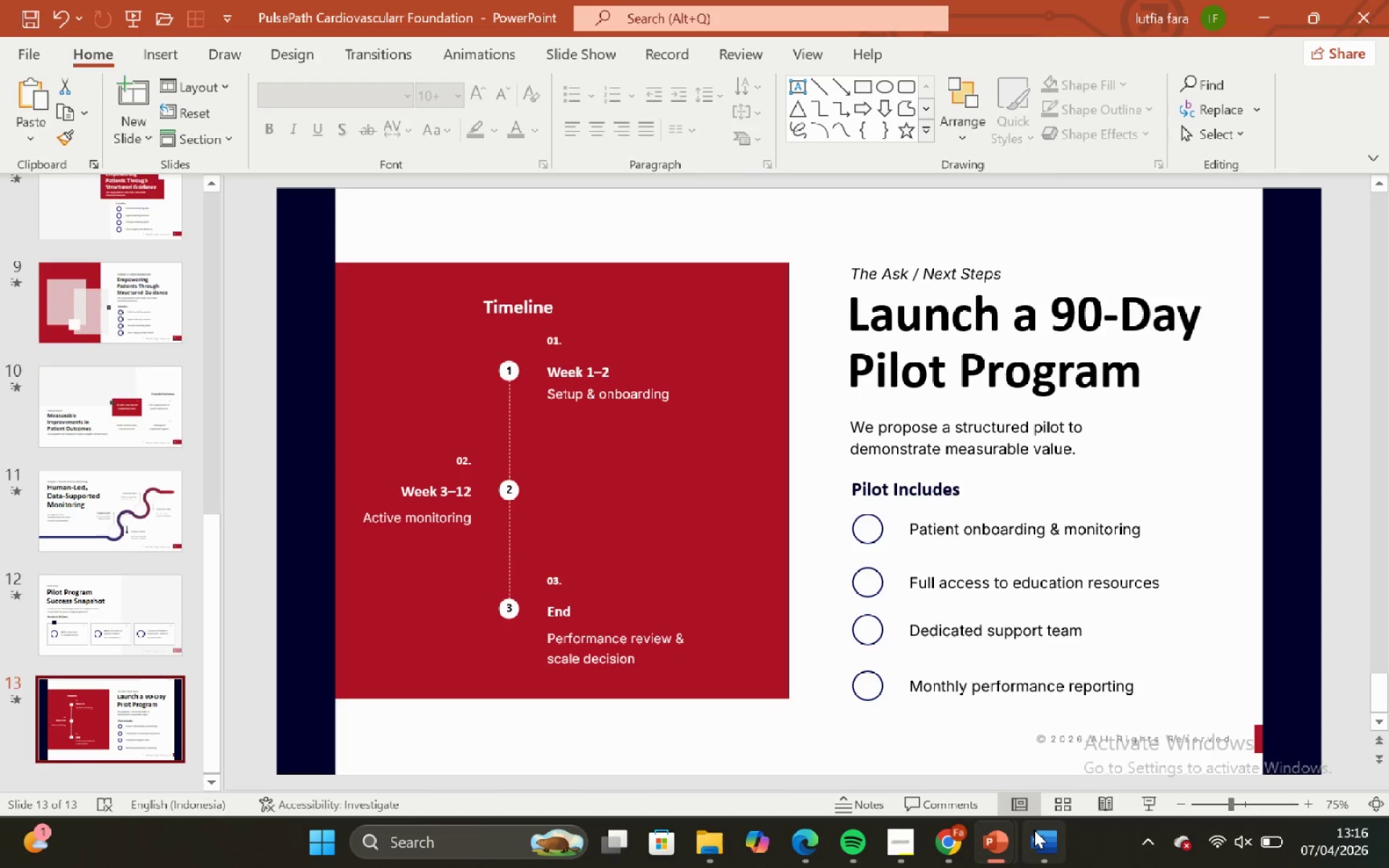 
left_click([1036, 830])
 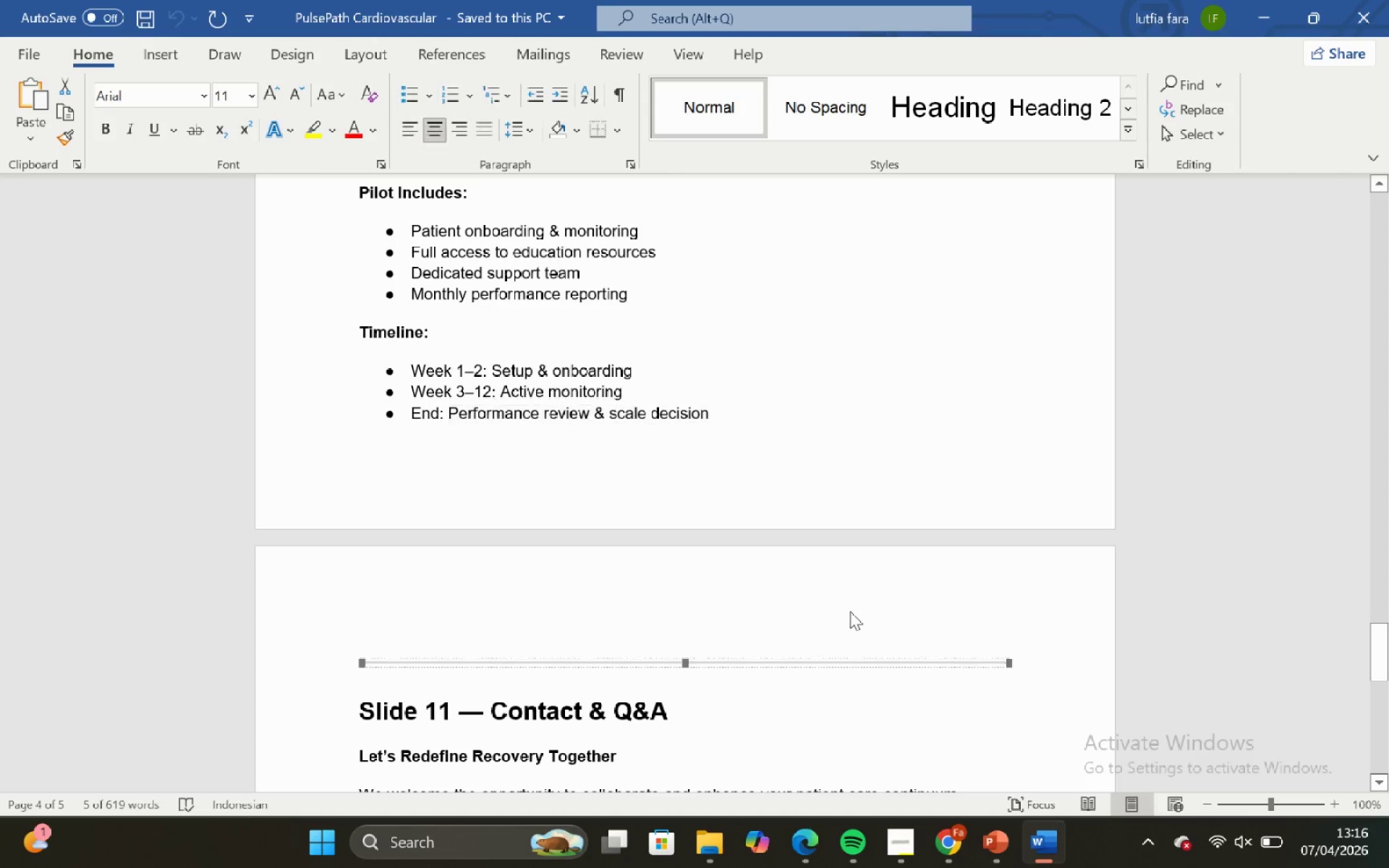 
left_click_drag(start_coordinate=[833, 571], to_coordinate=[837, 548])
 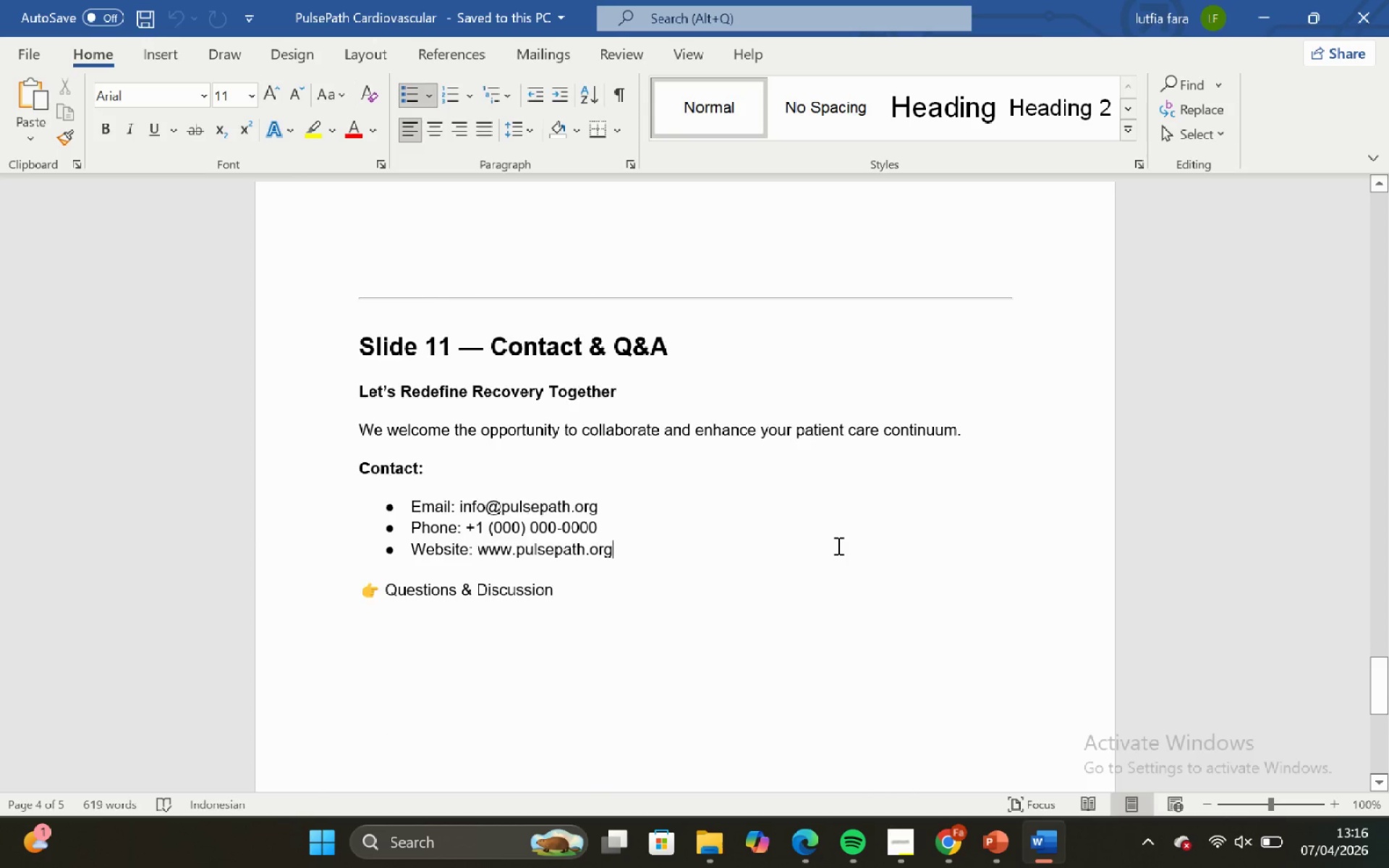 
scroll: coordinate [906, 550], scroll_direction: down, amount: 13.0
 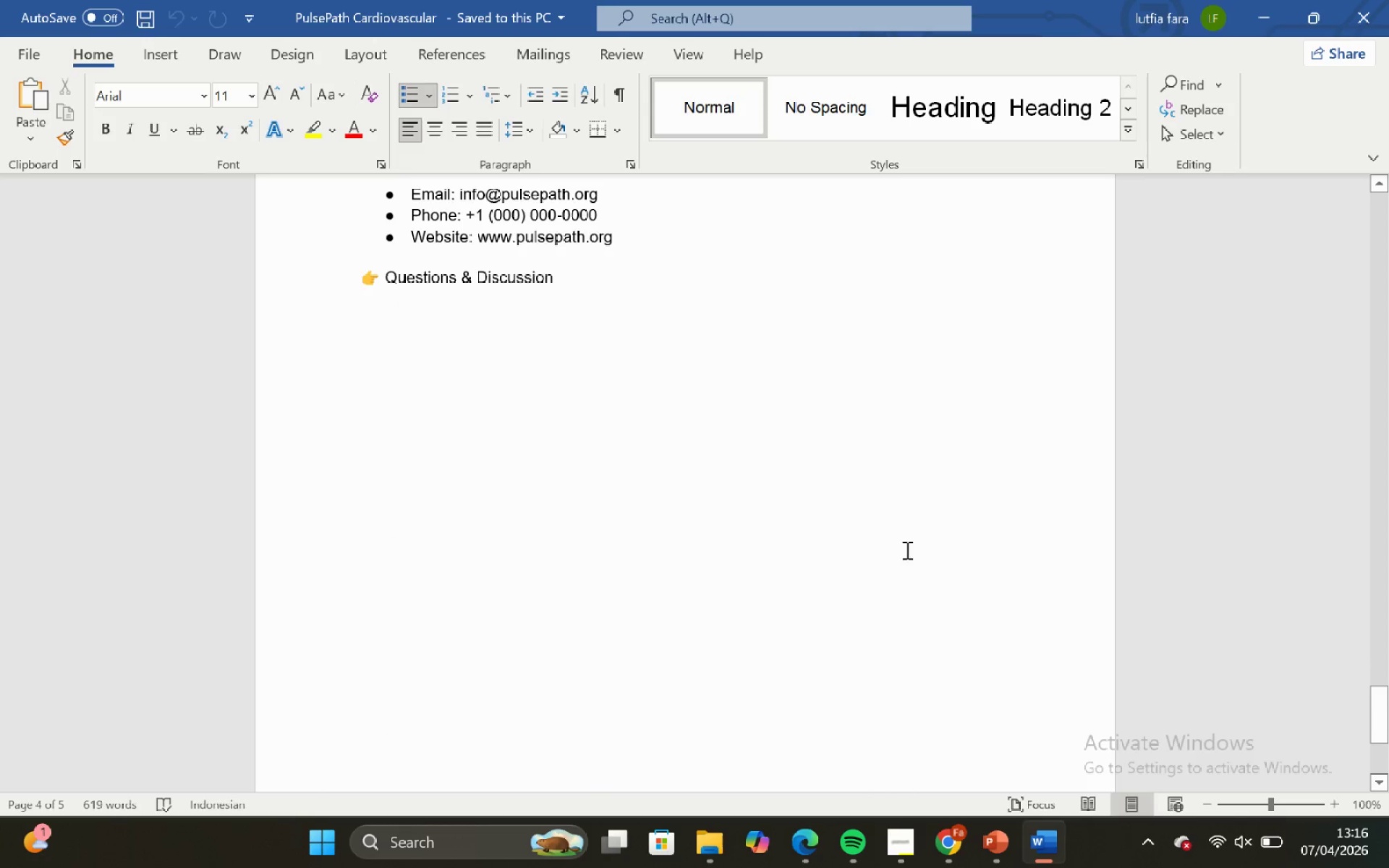 
scroll: coordinate [894, 549], scroll_direction: up, amount: 2.0
 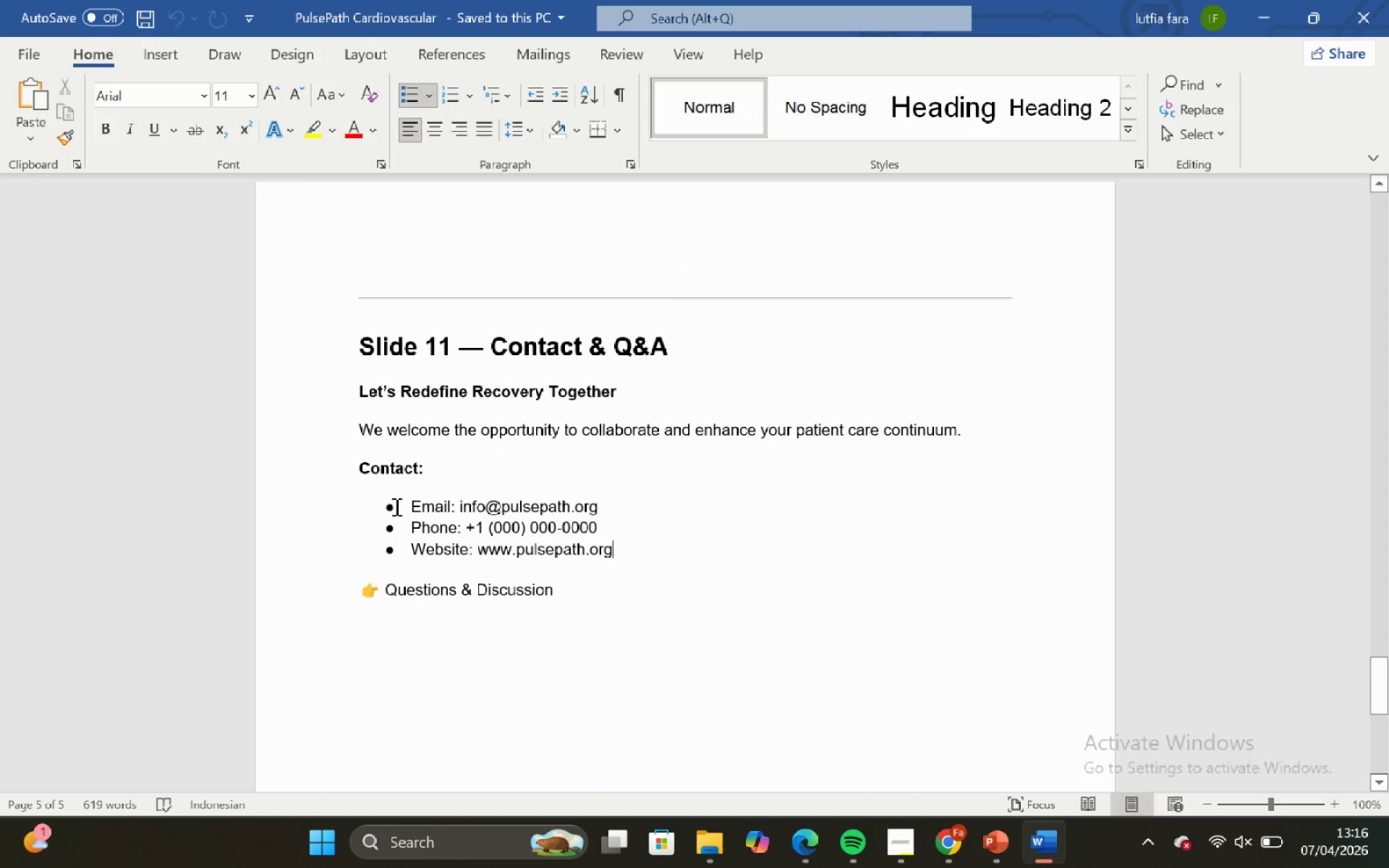 
left_click([578, 512])
 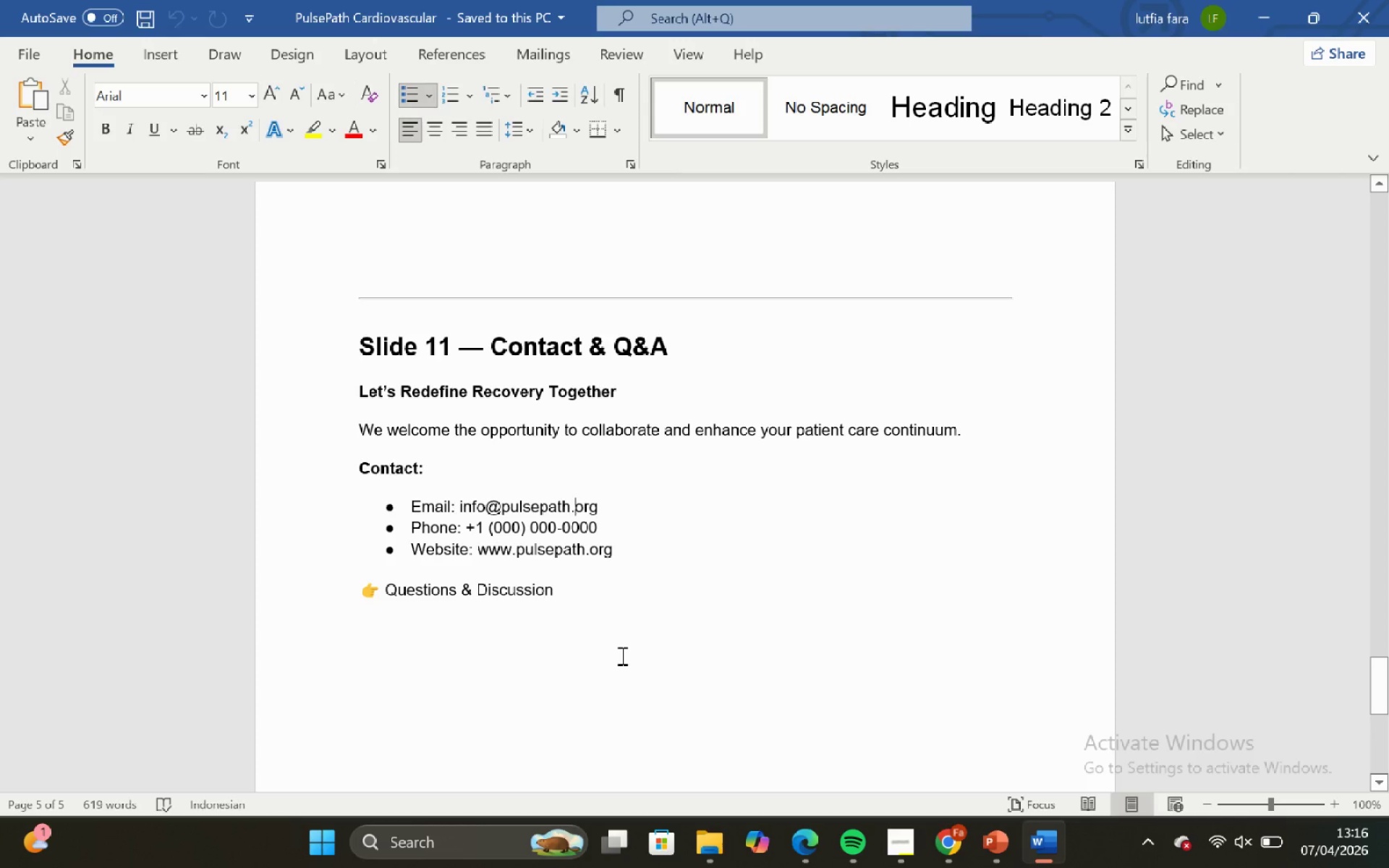 
left_click([621, 655])
 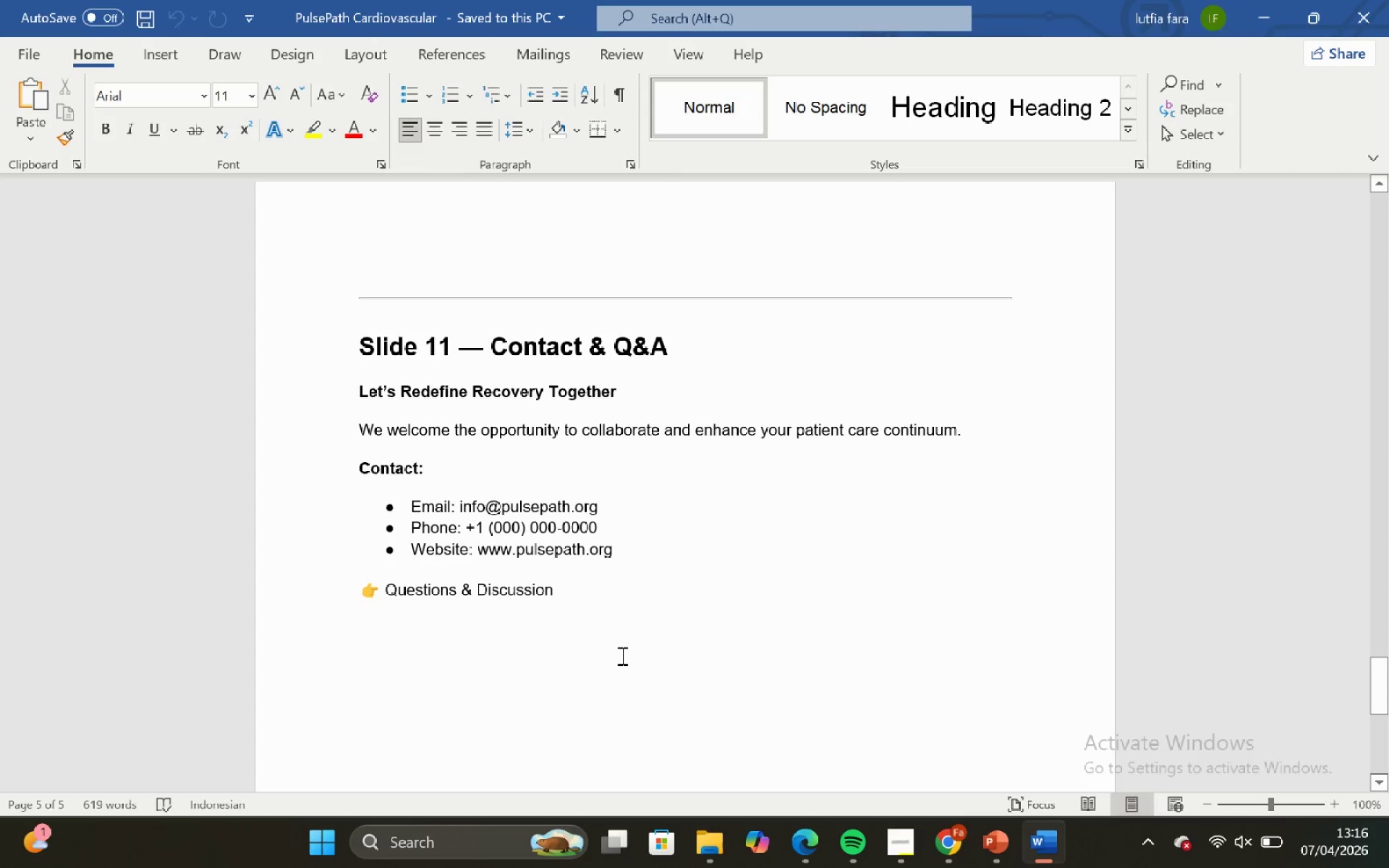 
left_click_drag(start_coordinate=[601, 504], to_coordinate=[605, 504])
 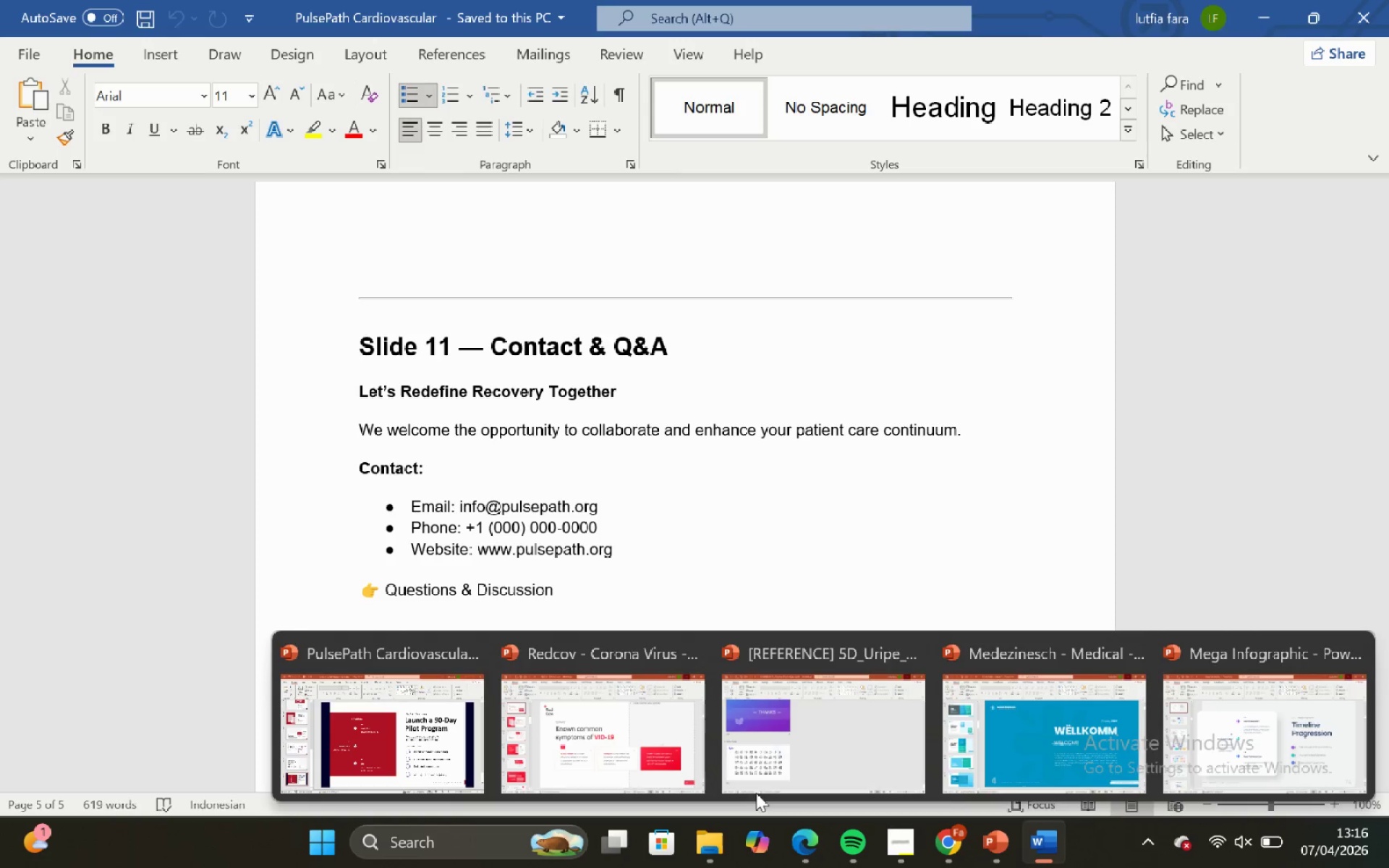 
scroll: coordinate [600, 471], scroll_direction: down, amount: 4.0
 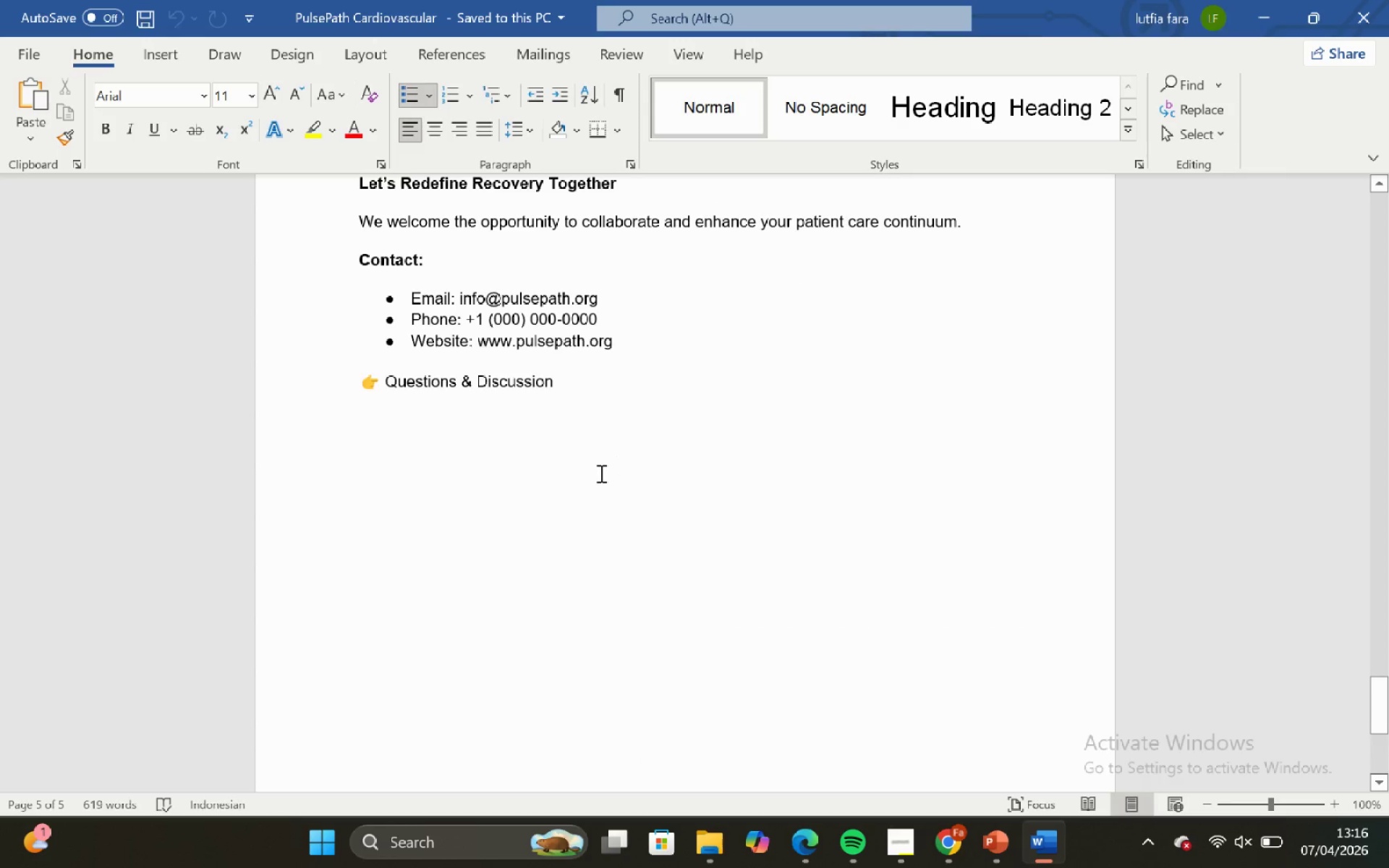 
scroll: coordinate [810, 574], scroll_direction: up, amount: 59.0
 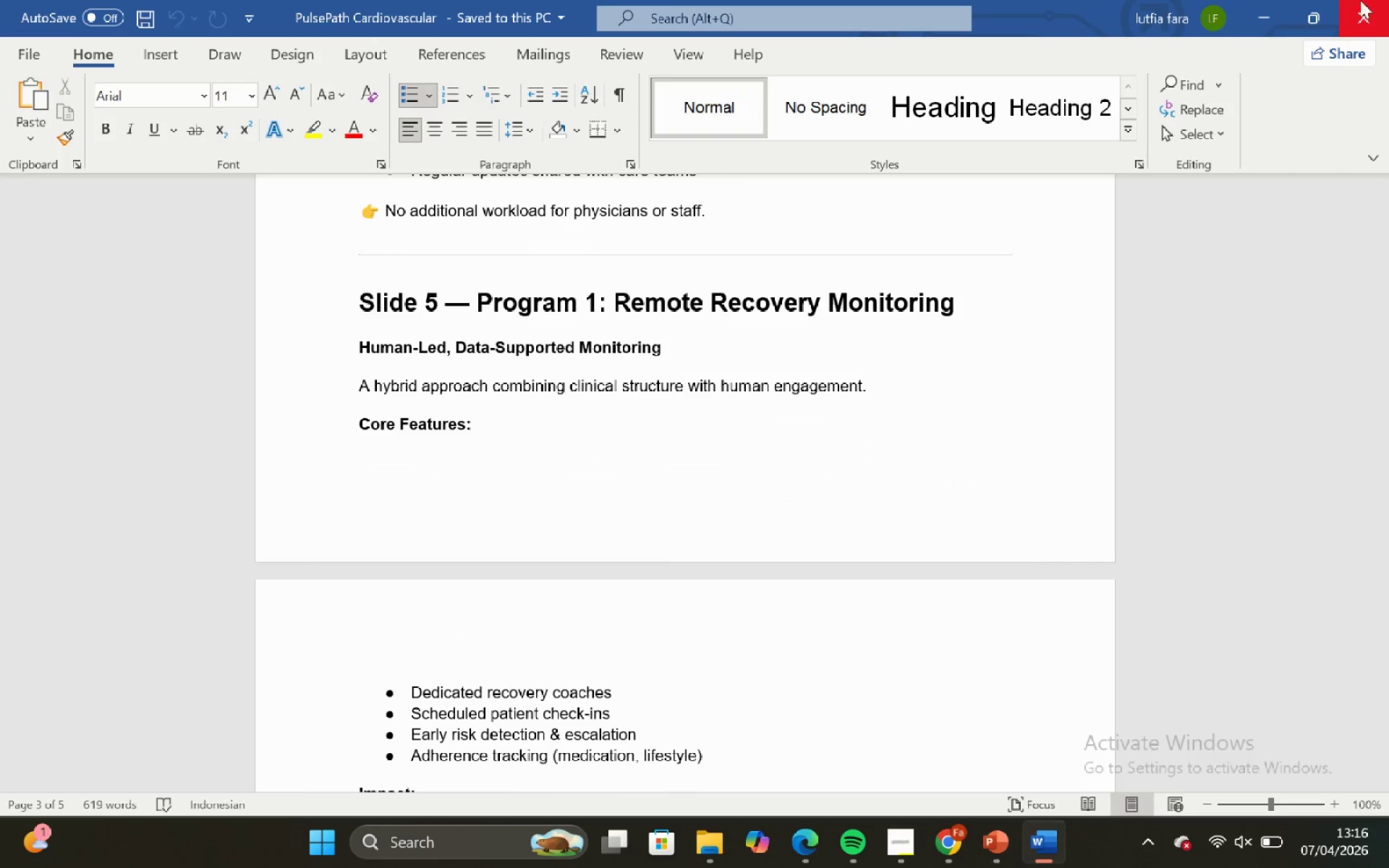 
mouse_move([1277, 20])
 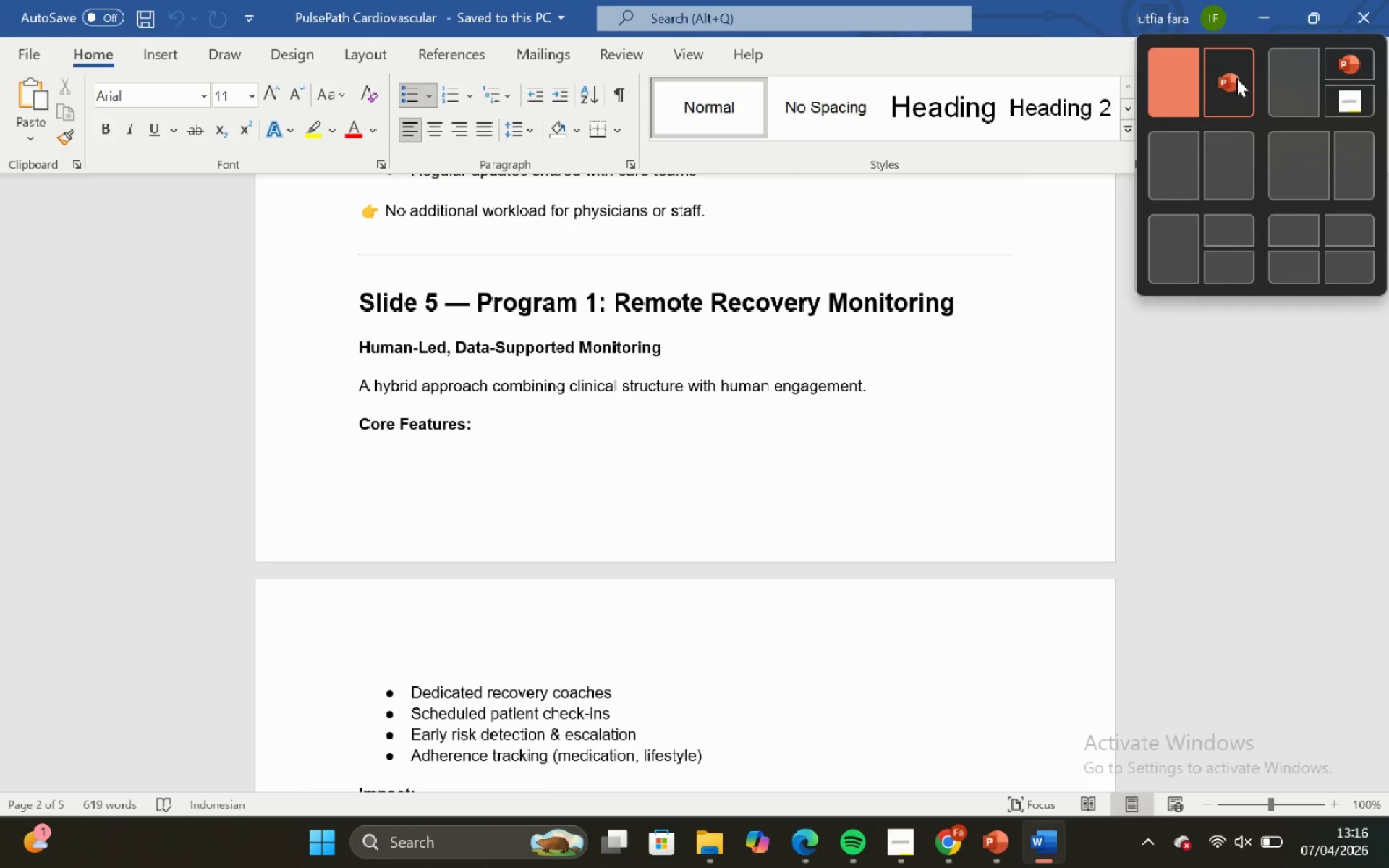 
left_click([1236, 78])
 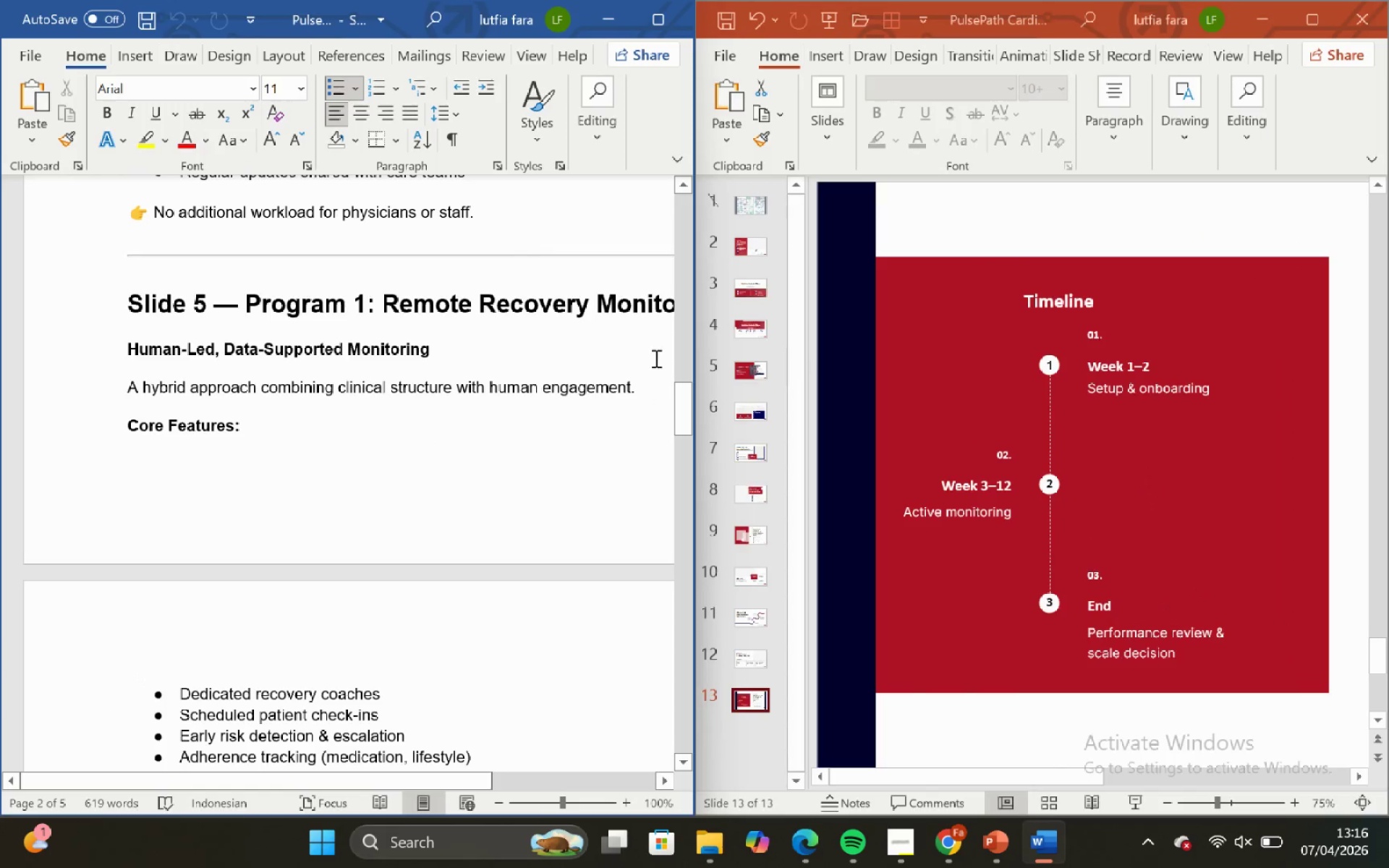 
scroll: coordinate [371, 363], scroll_direction: up, amount: 35.0
 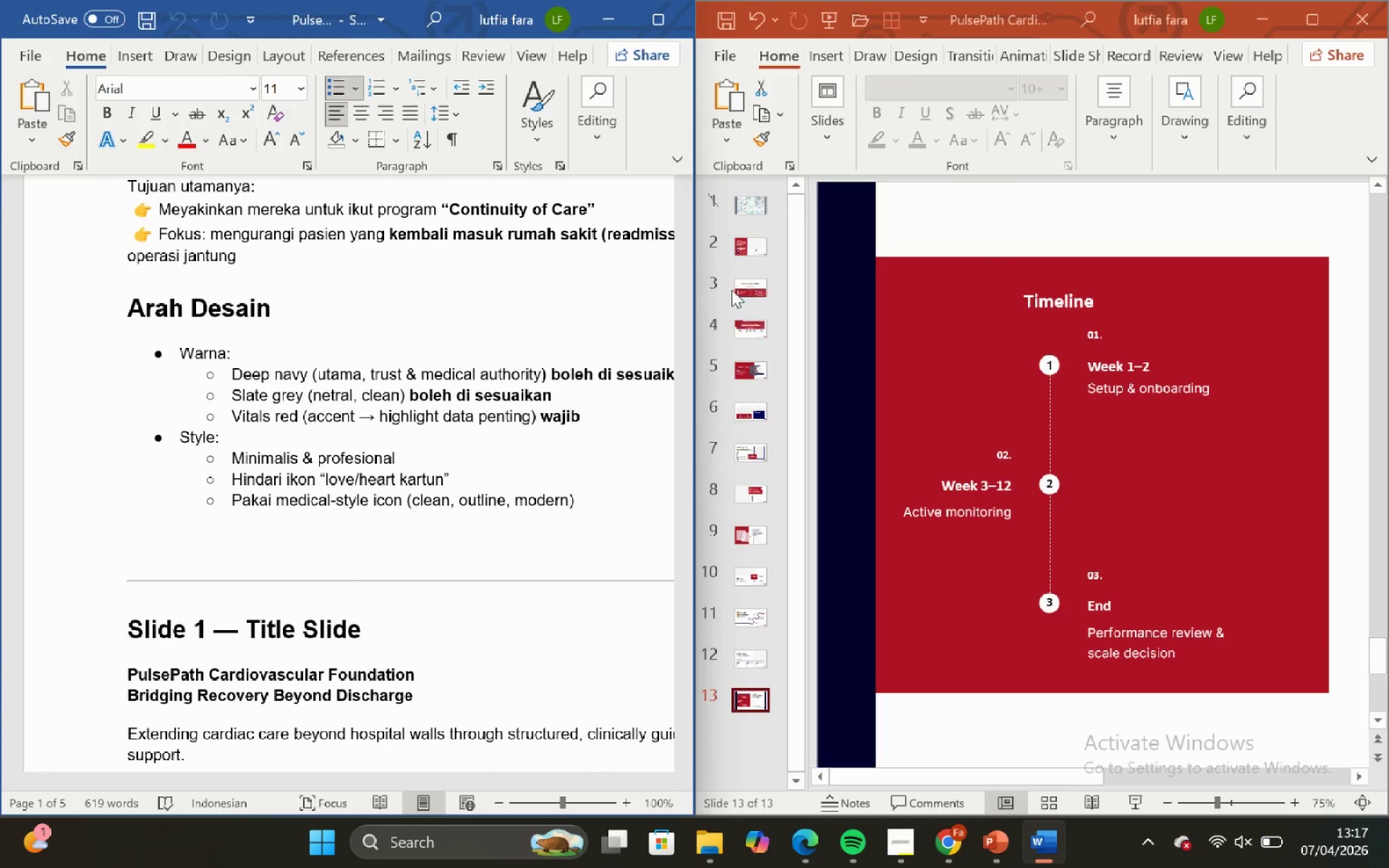 
left_click([752, 256])
 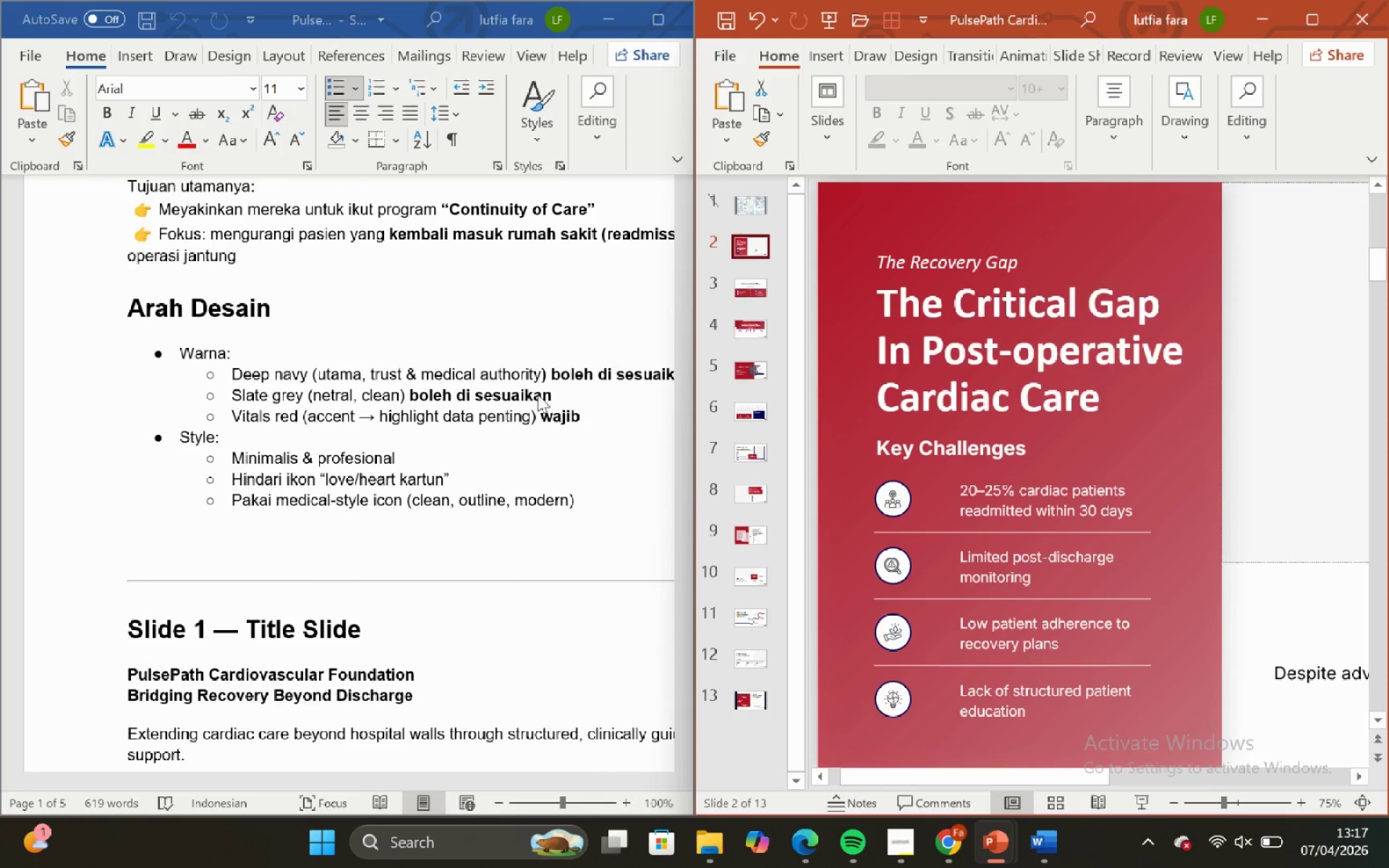 
scroll: coordinate [378, 503], scroll_direction: down, amount: 10.0
 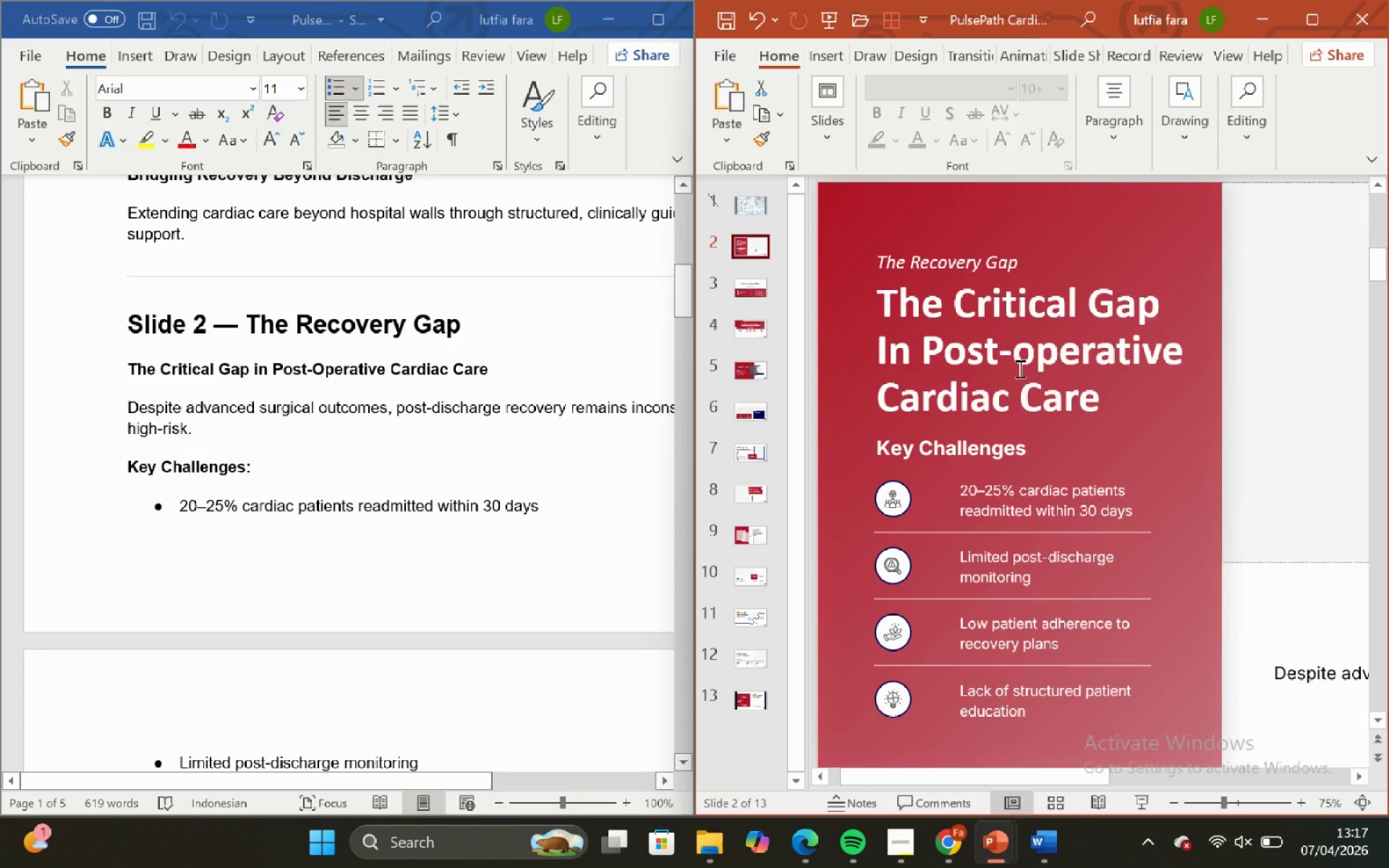 
scroll: coordinate [1019, 368], scroll_direction: none, amount: 0.0
 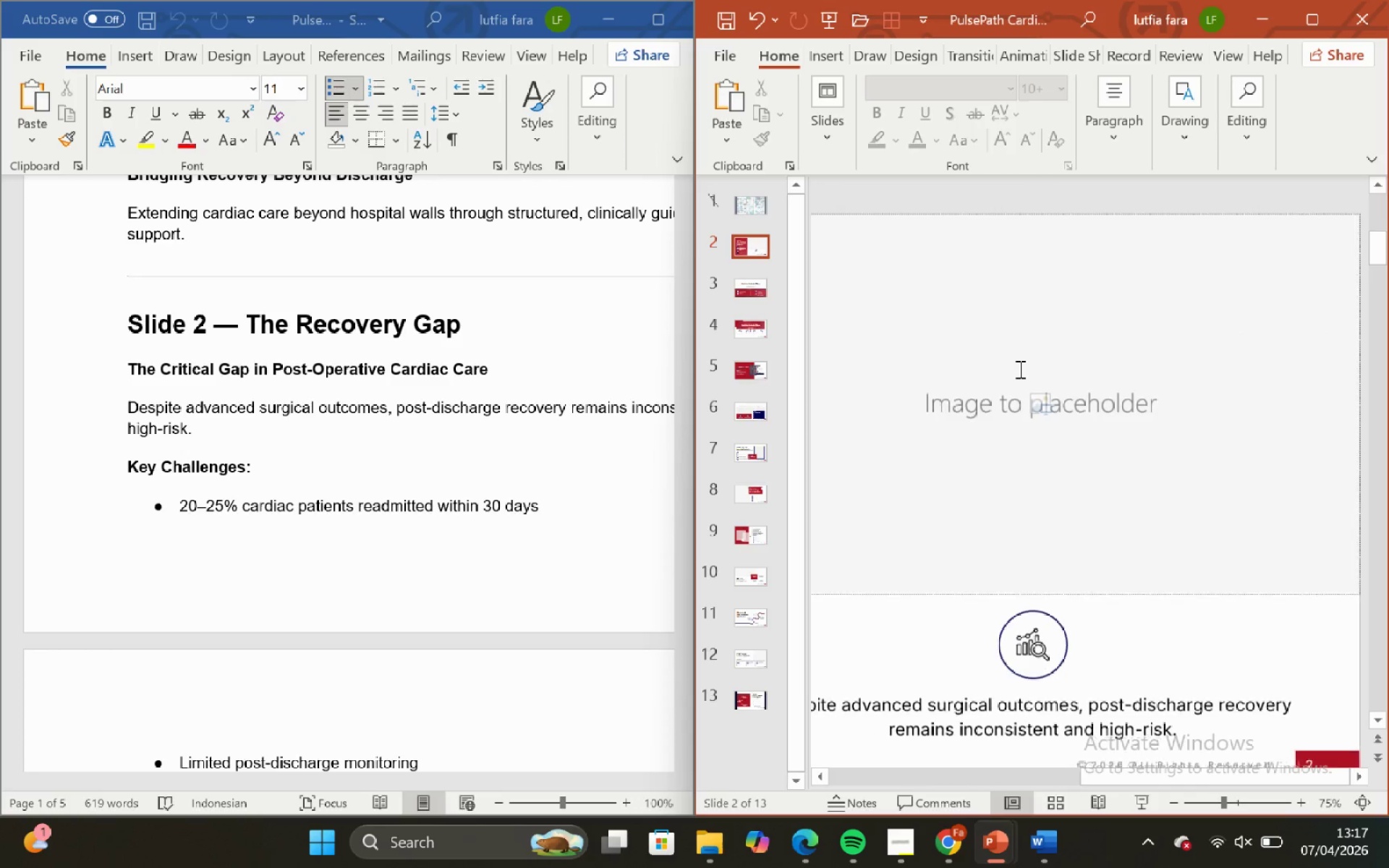 
scroll: coordinate [511, 443], scroll_direction: down, amount: 8.0
 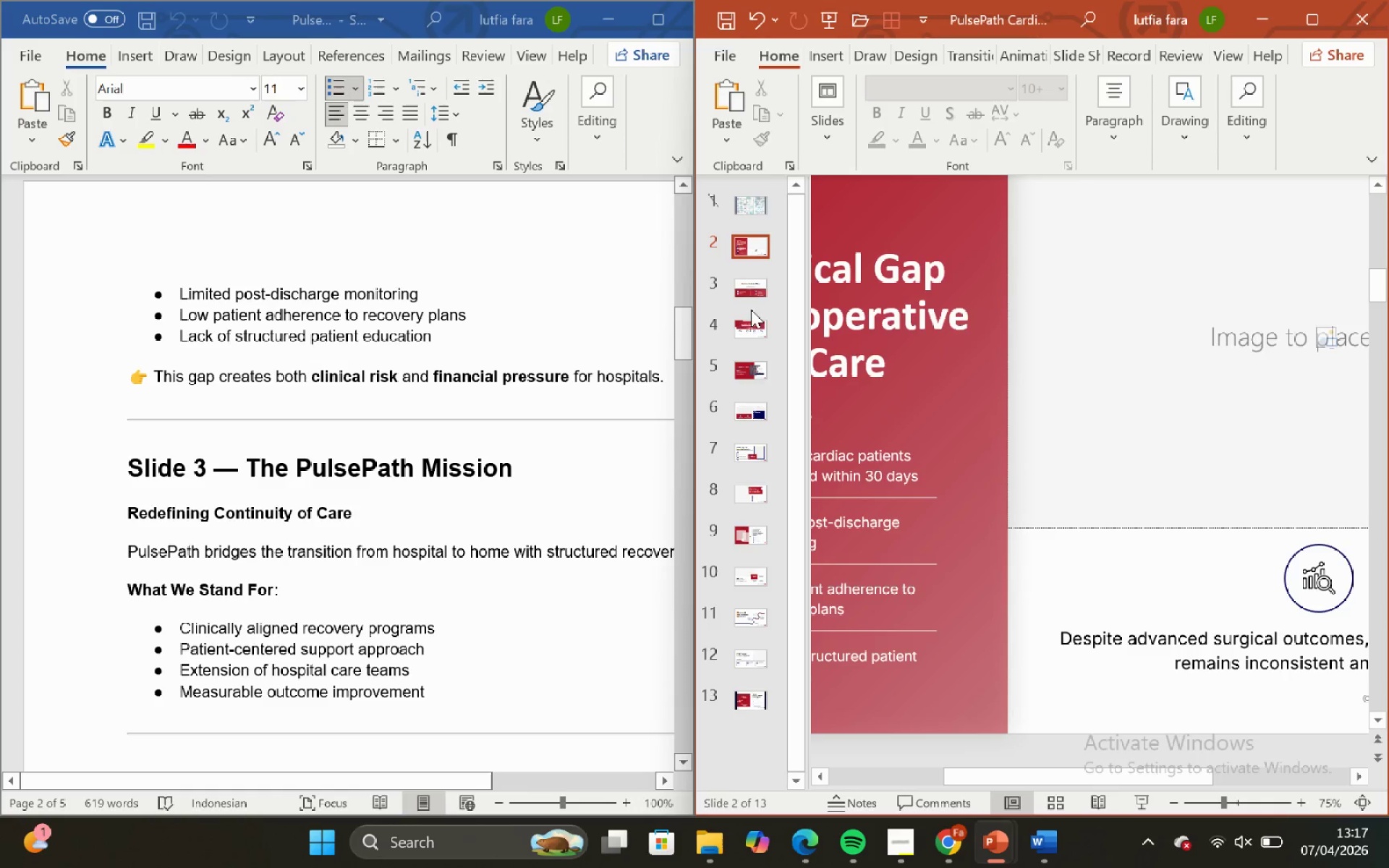 
left_click([745, 303])
 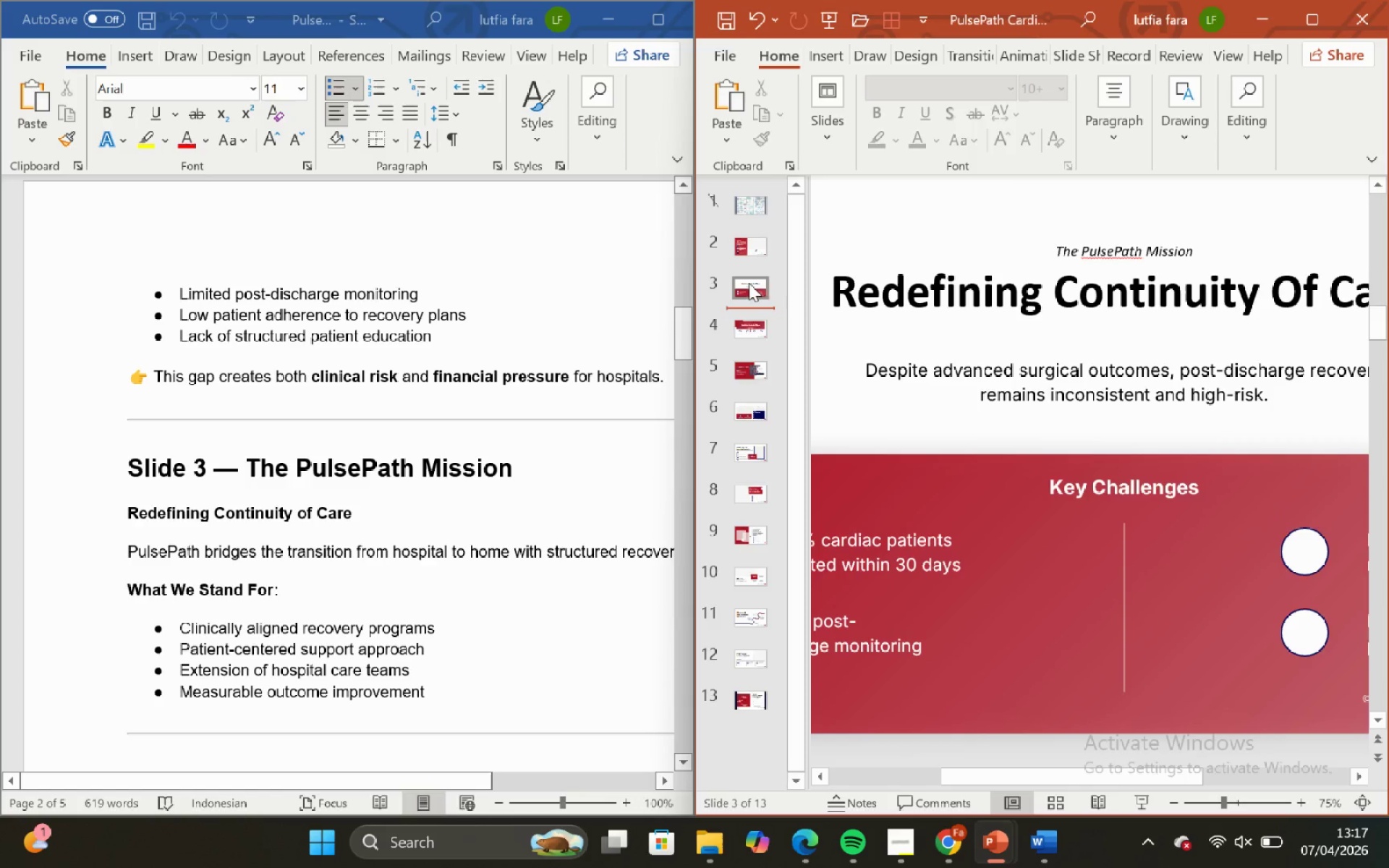 
left_click([749, 281])
 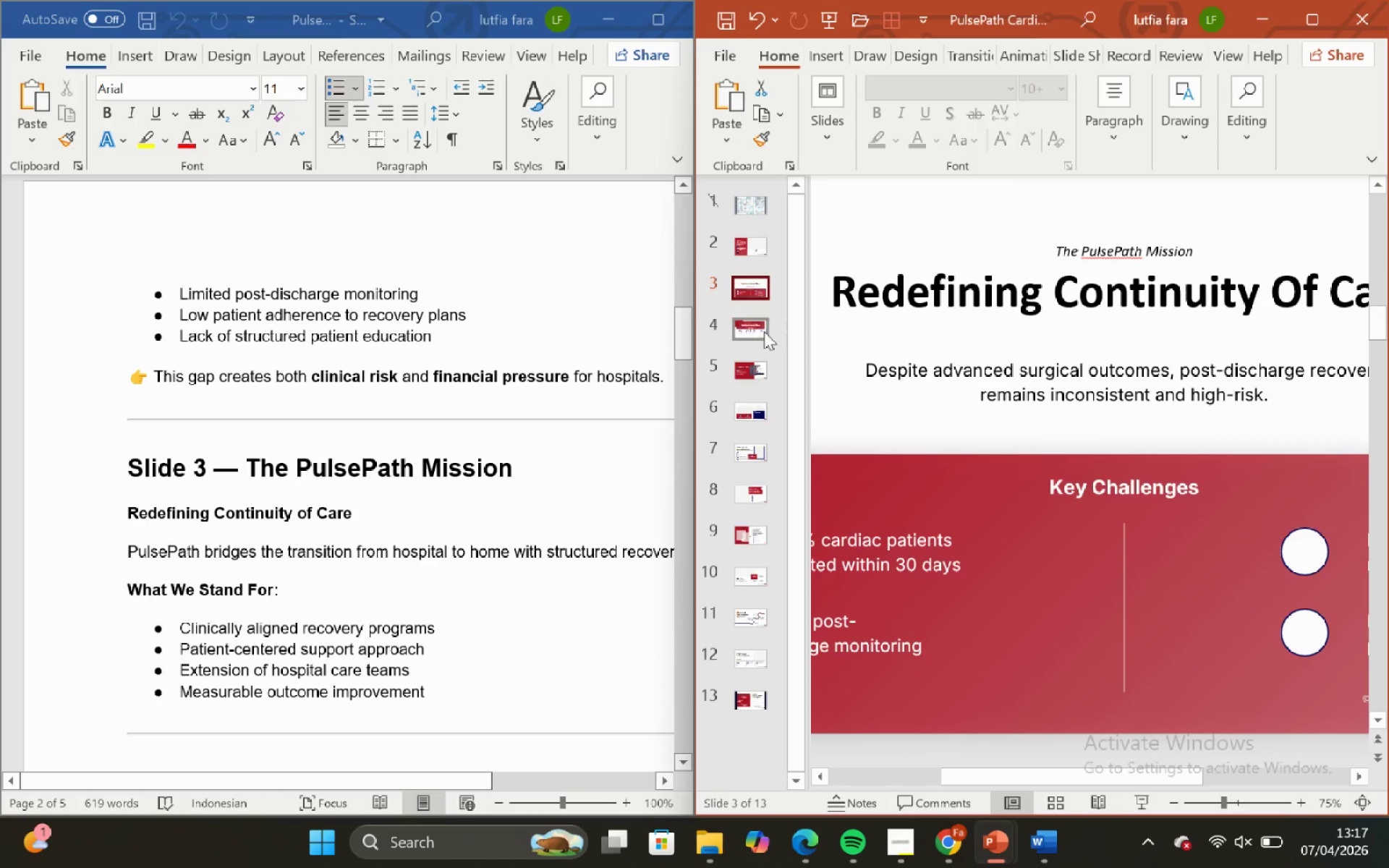 
left_click([751, 328])
 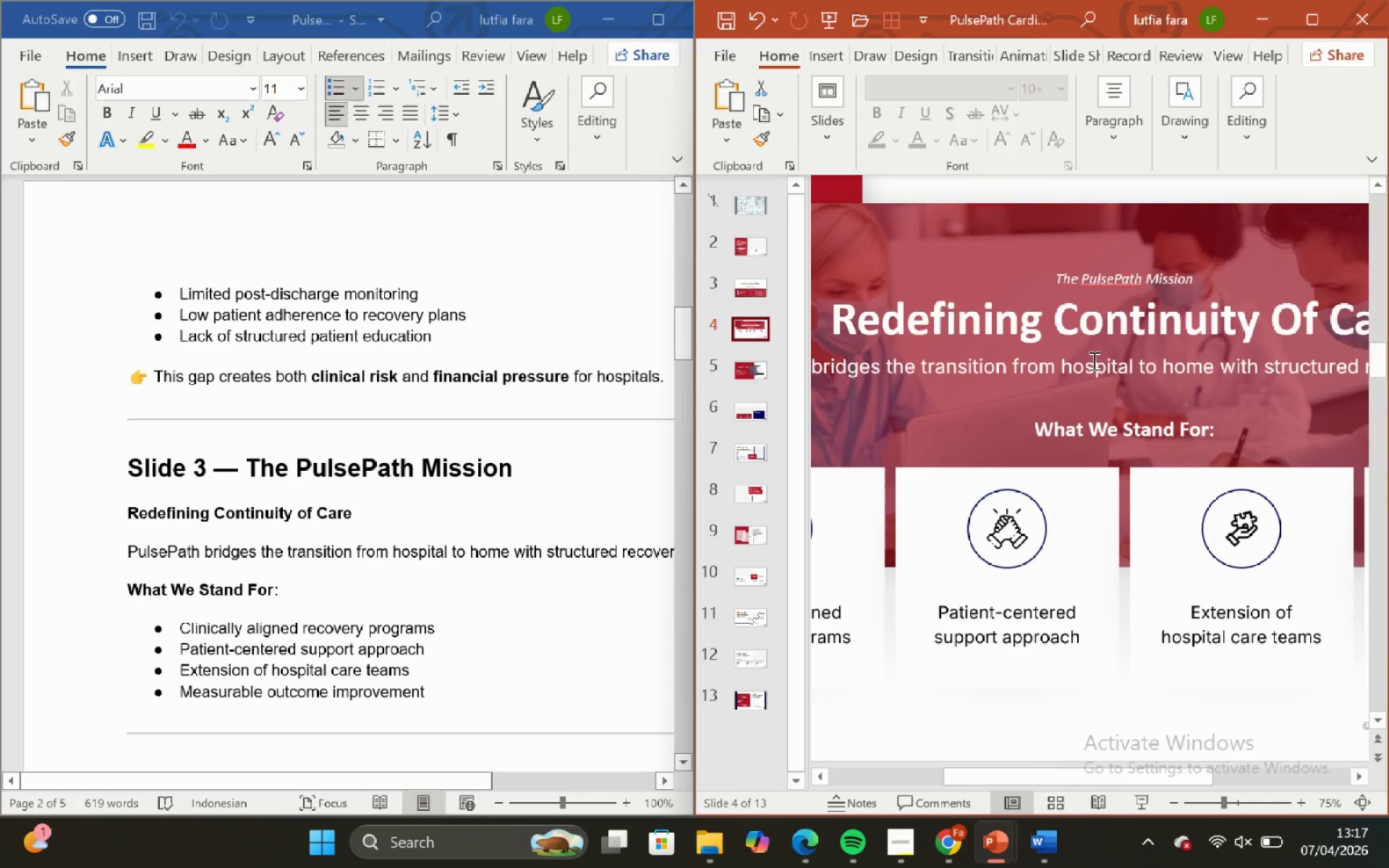 
scroll: coordinate [905, 319], scroll_direction: none, amount: 0.0
 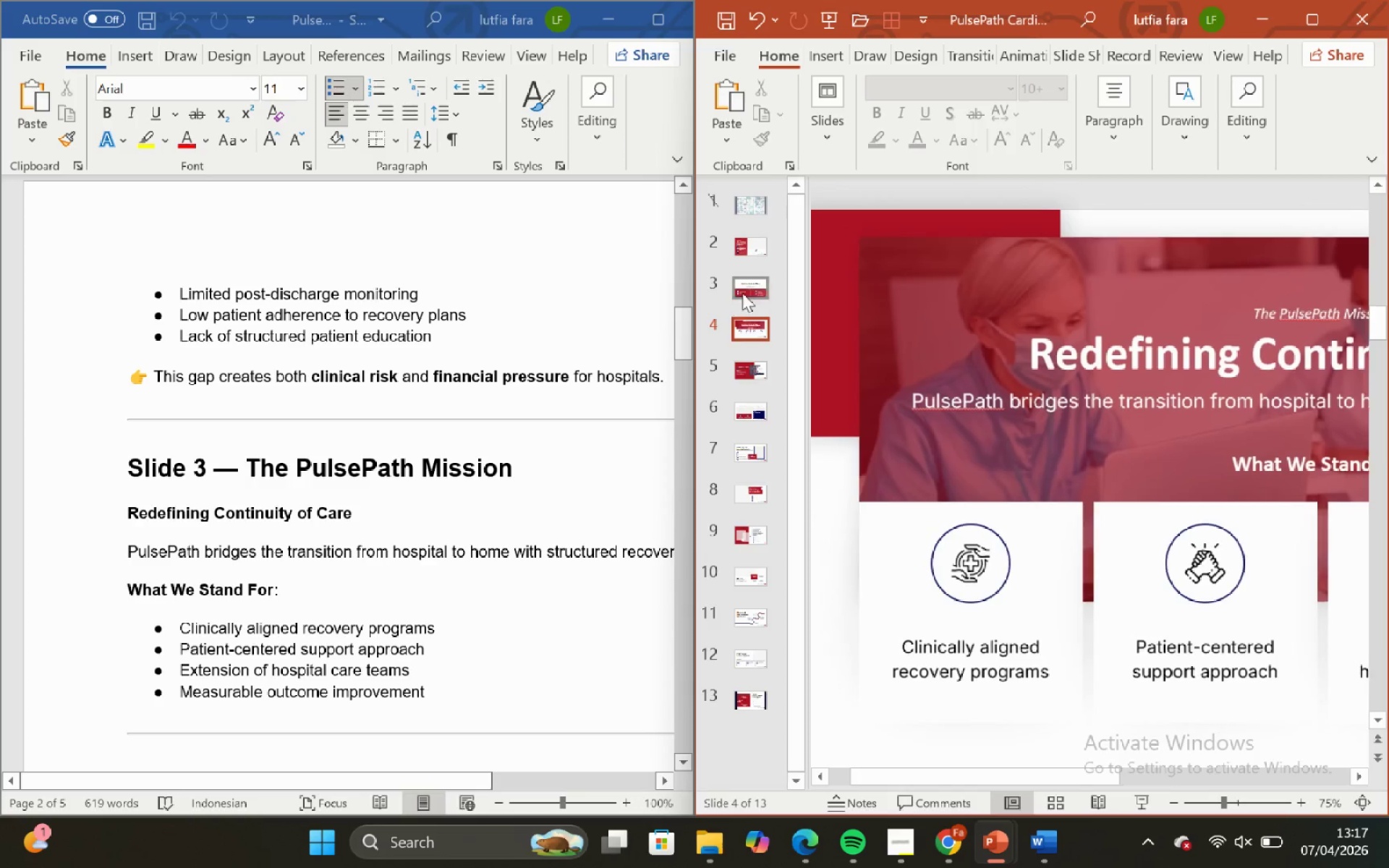 
left_click([745, 292])
 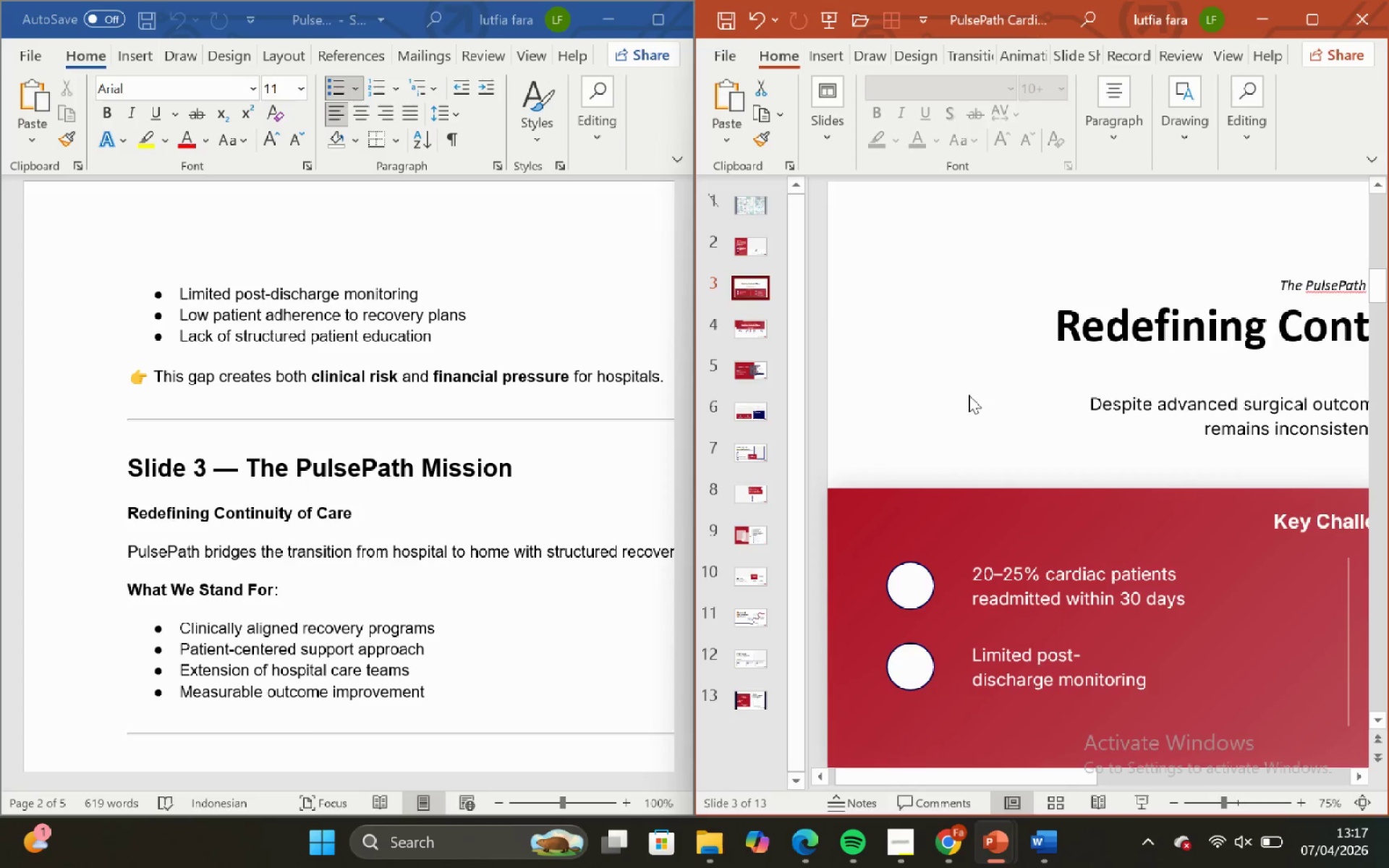 
scroll: coordinate [969, 395], scroll_direction: none, amount: 0.0
 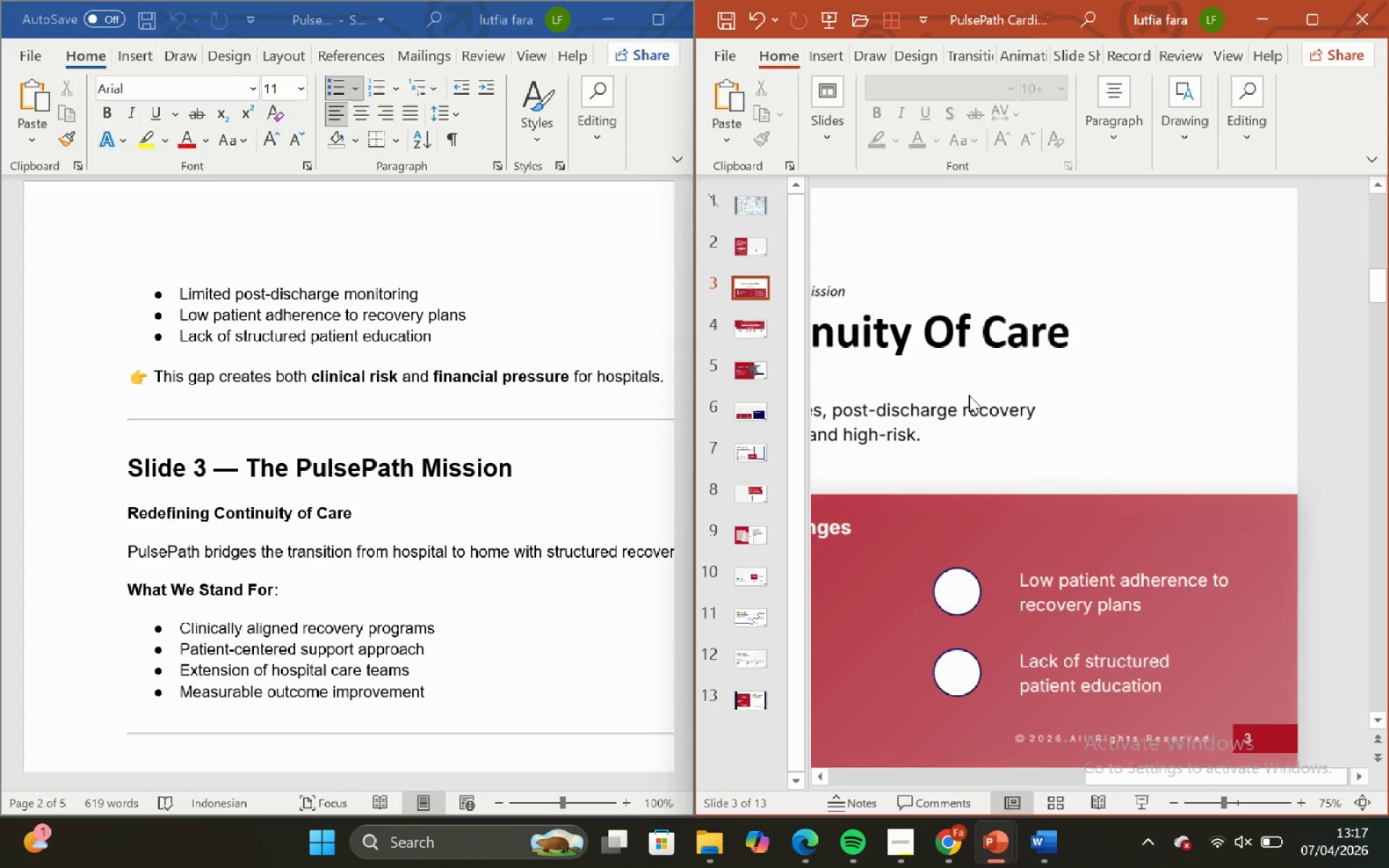 
scroll: coordinate [697, 286], scroll_direction: up, amount: 8.0
 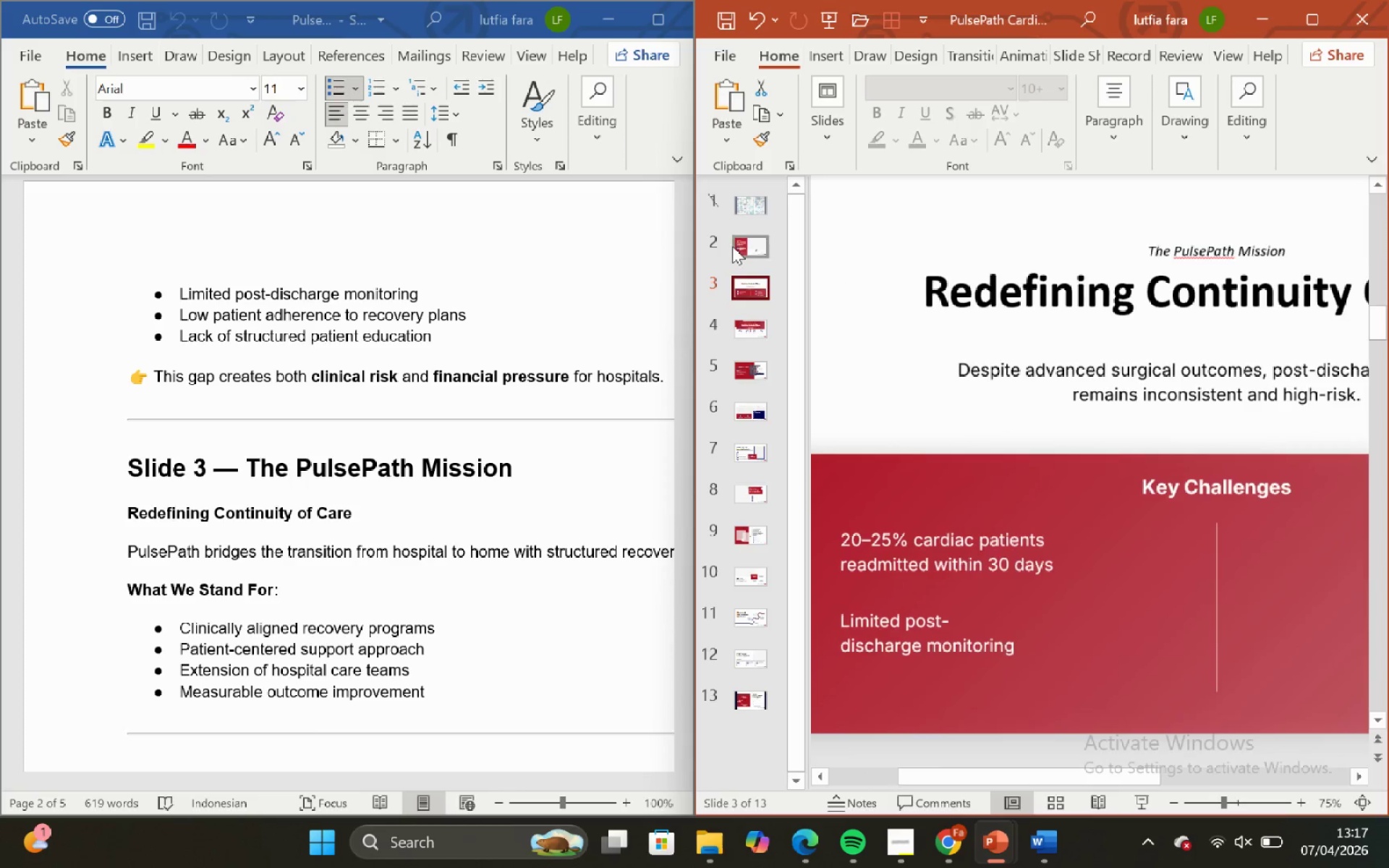 
left_click([739, 247])
 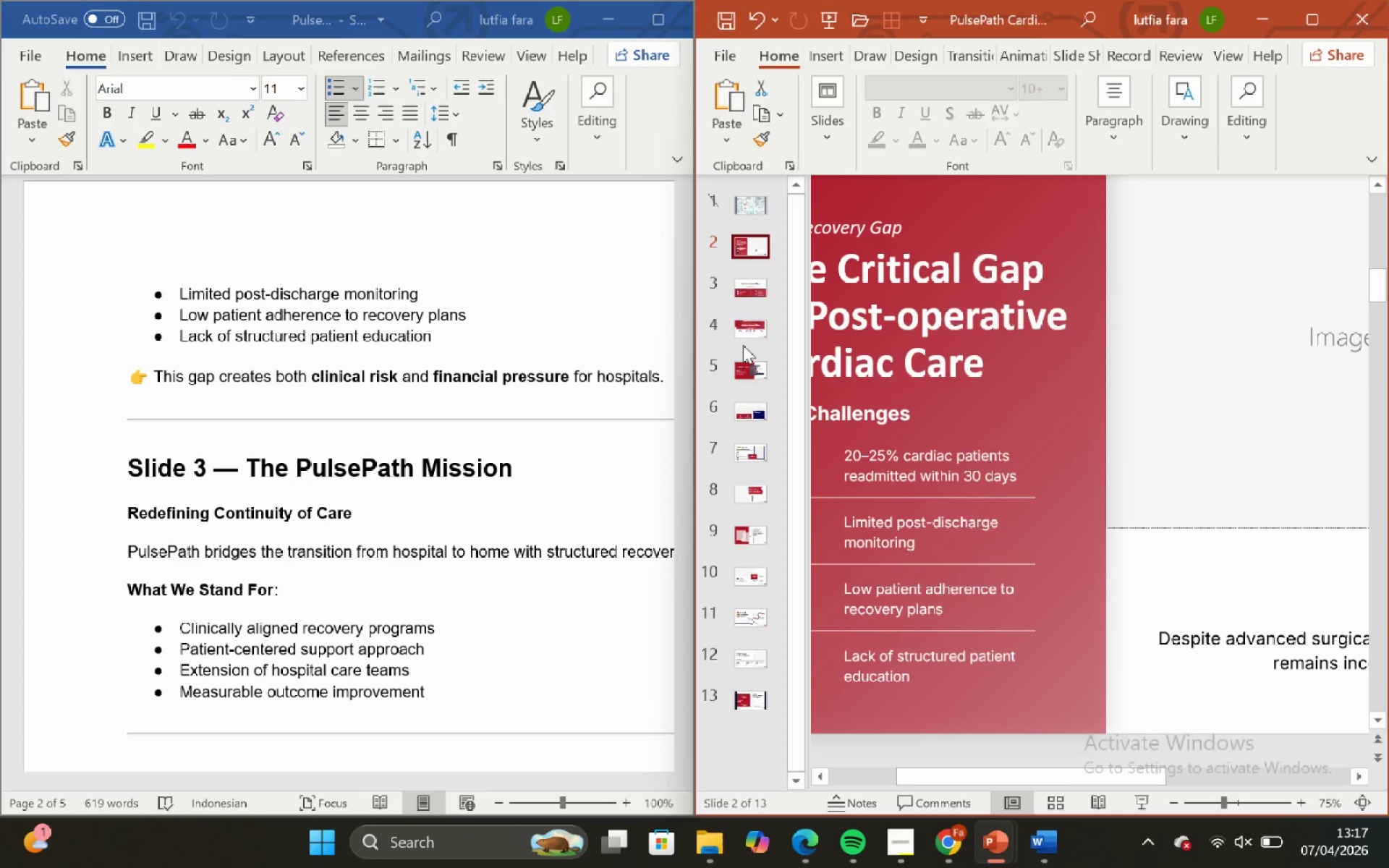 
left_click([747, 326])
 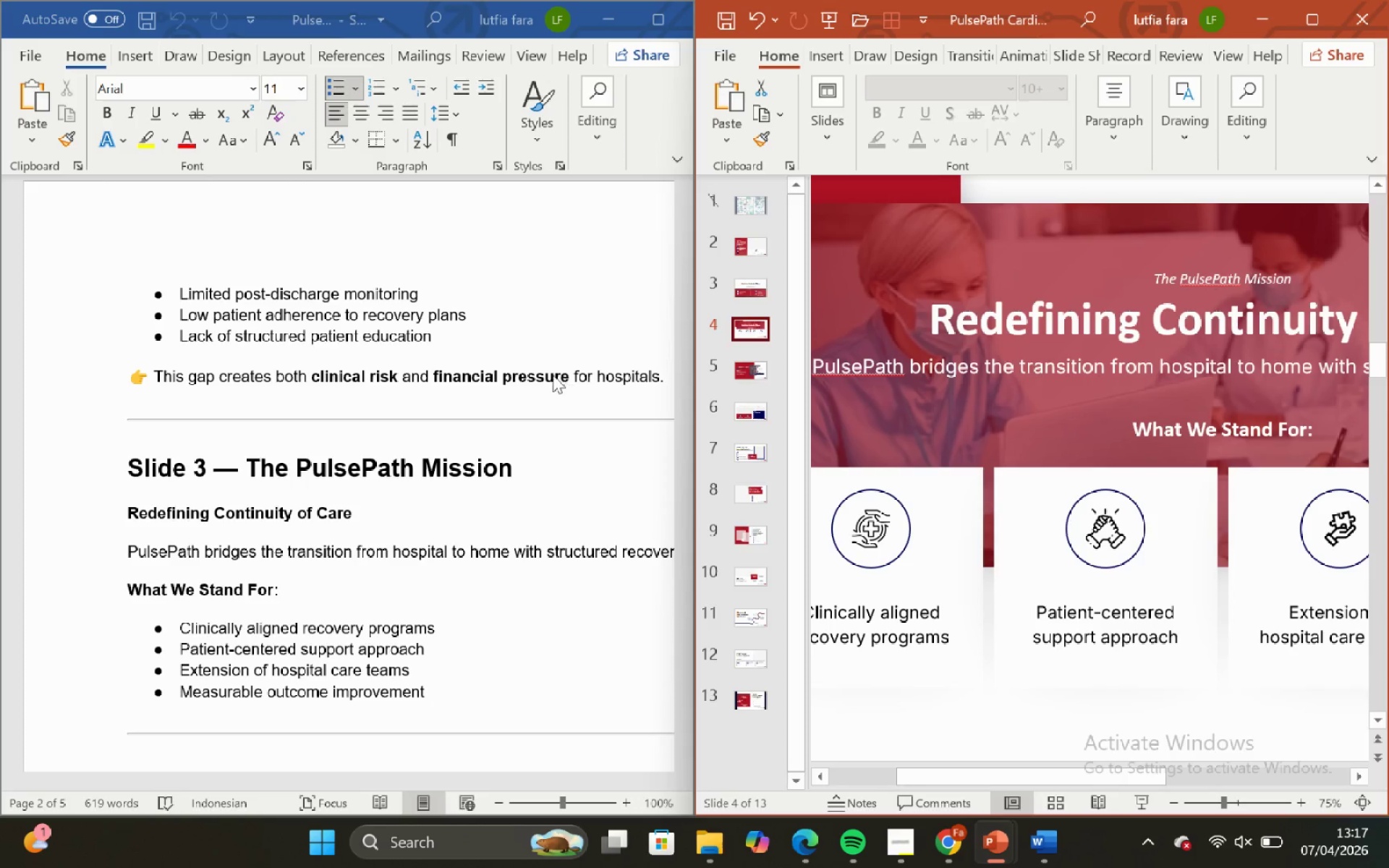 
scroll: coordinate [537, 373], scroll_direction: down, amount: 3.0
 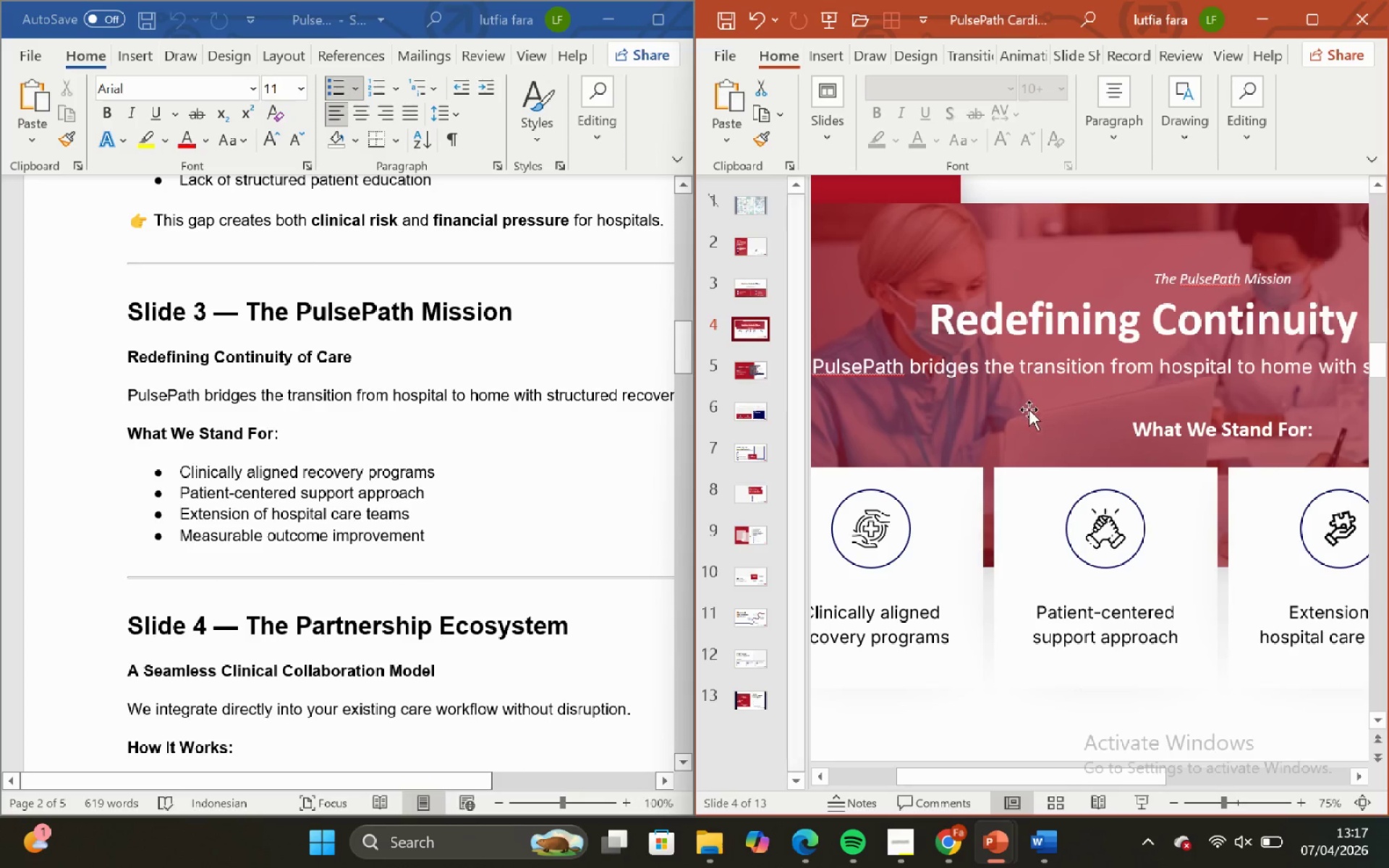 
scroll: coordinate [1032, 415], scroll_direction: up, amount: 1.0
 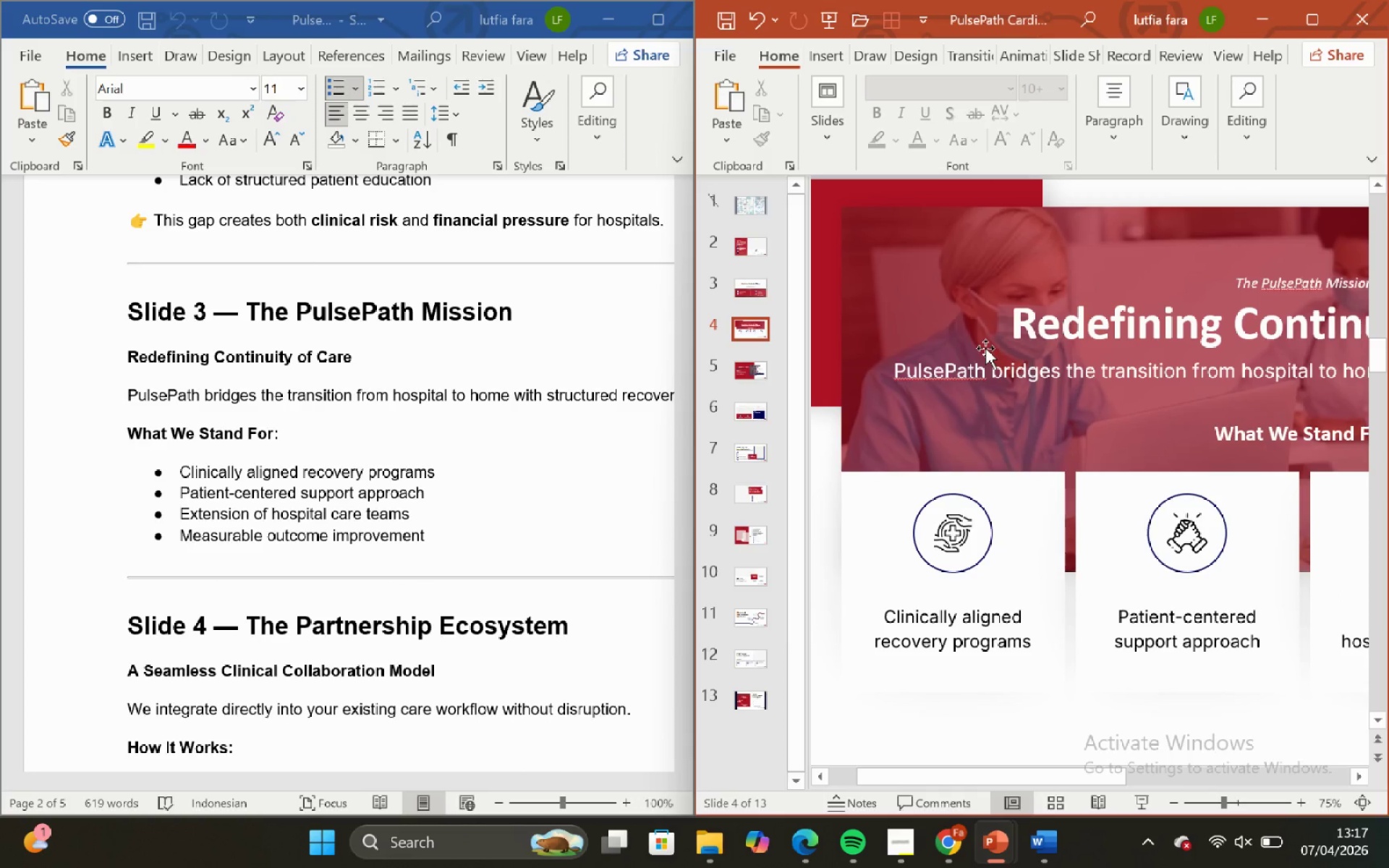 
scroll: coordinate [1064, 519], scroll_direction: down, amount: 1.0
 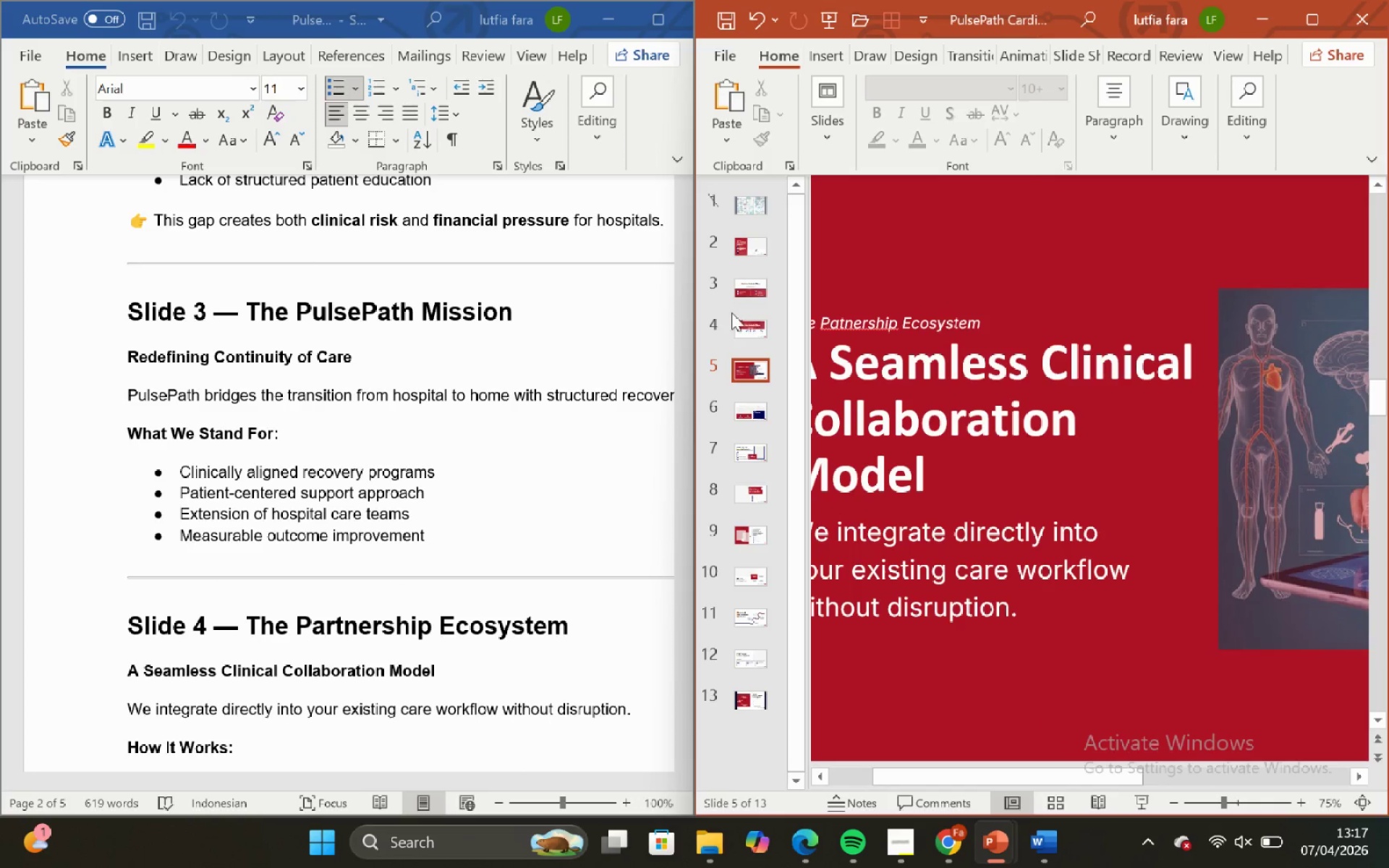 
left_click([742, 331])
 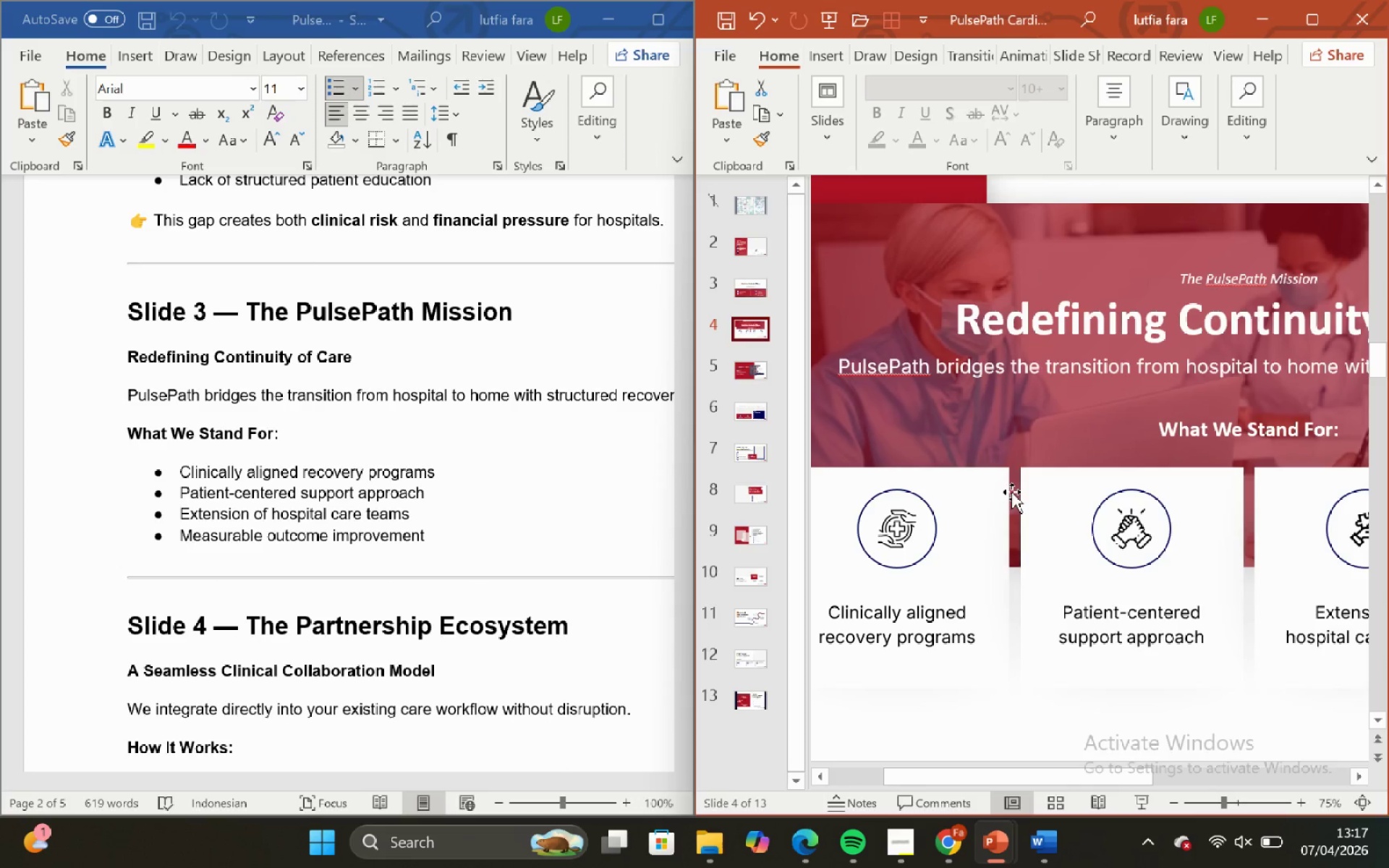 
scroll: coordinate [1014, 516], scroll_direction: none, amount: 0.0
 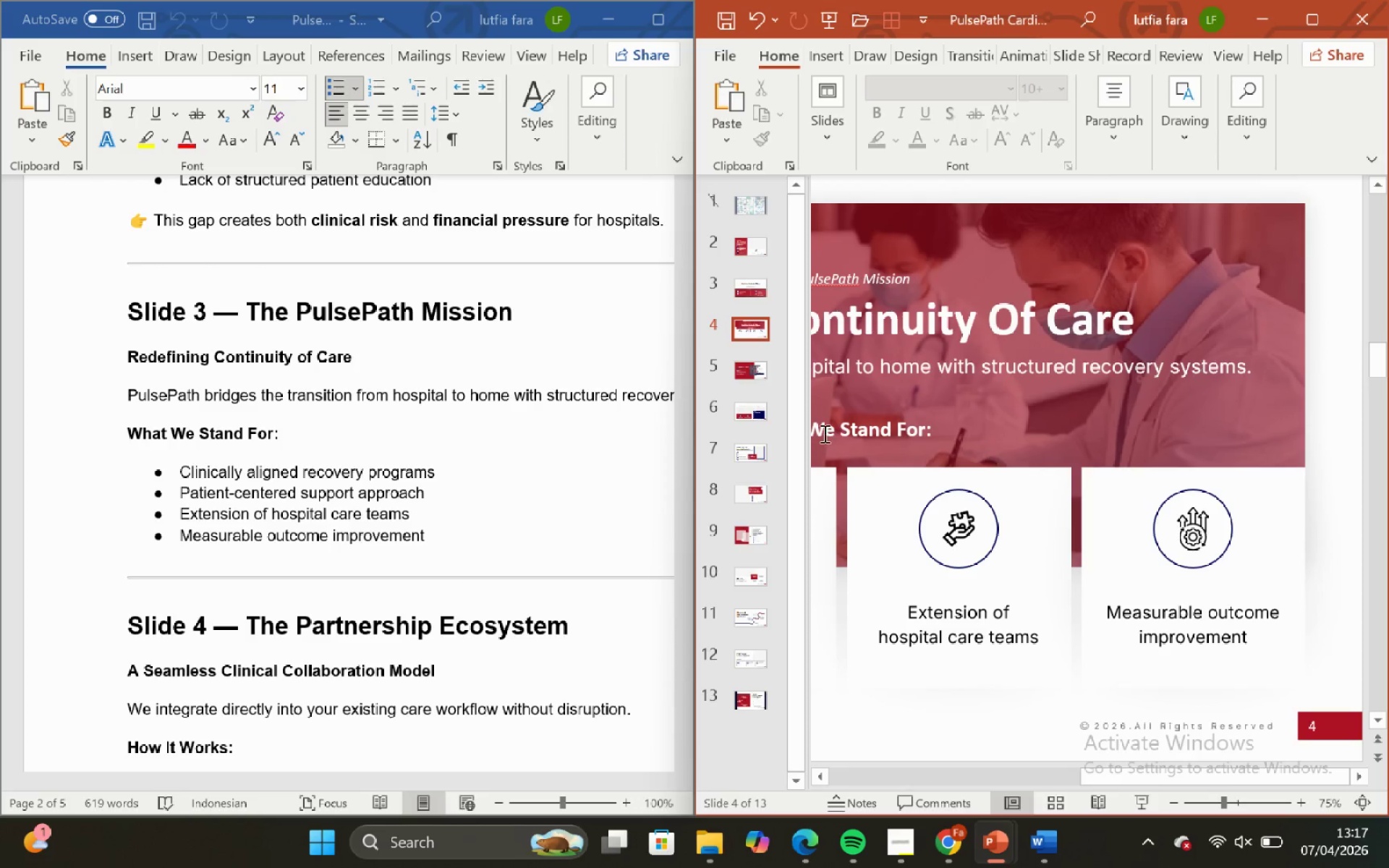 
scroll: coordinate [216, 466], scroll_direction: down, amount: 3.0
 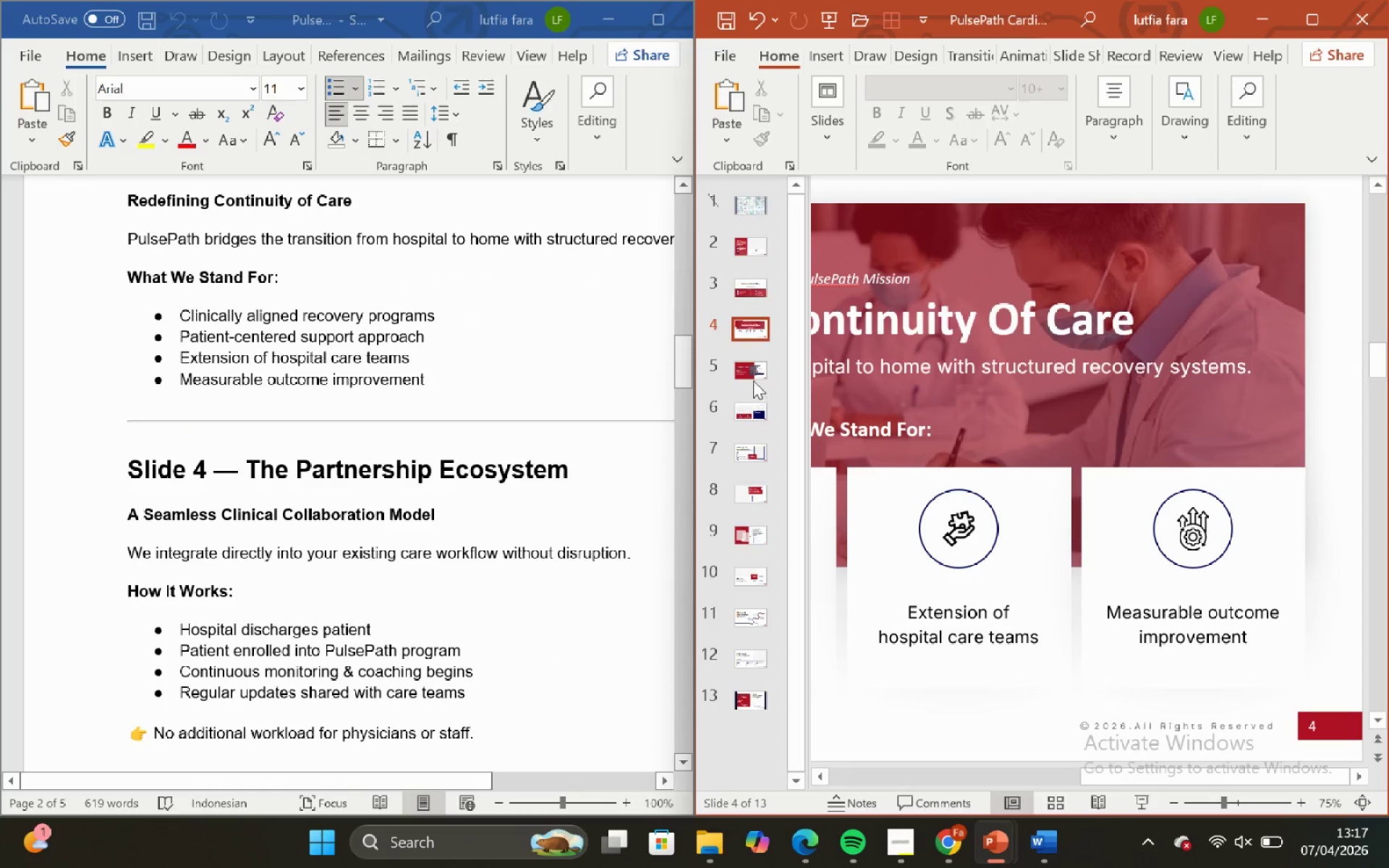 
left_click([753, 365])
 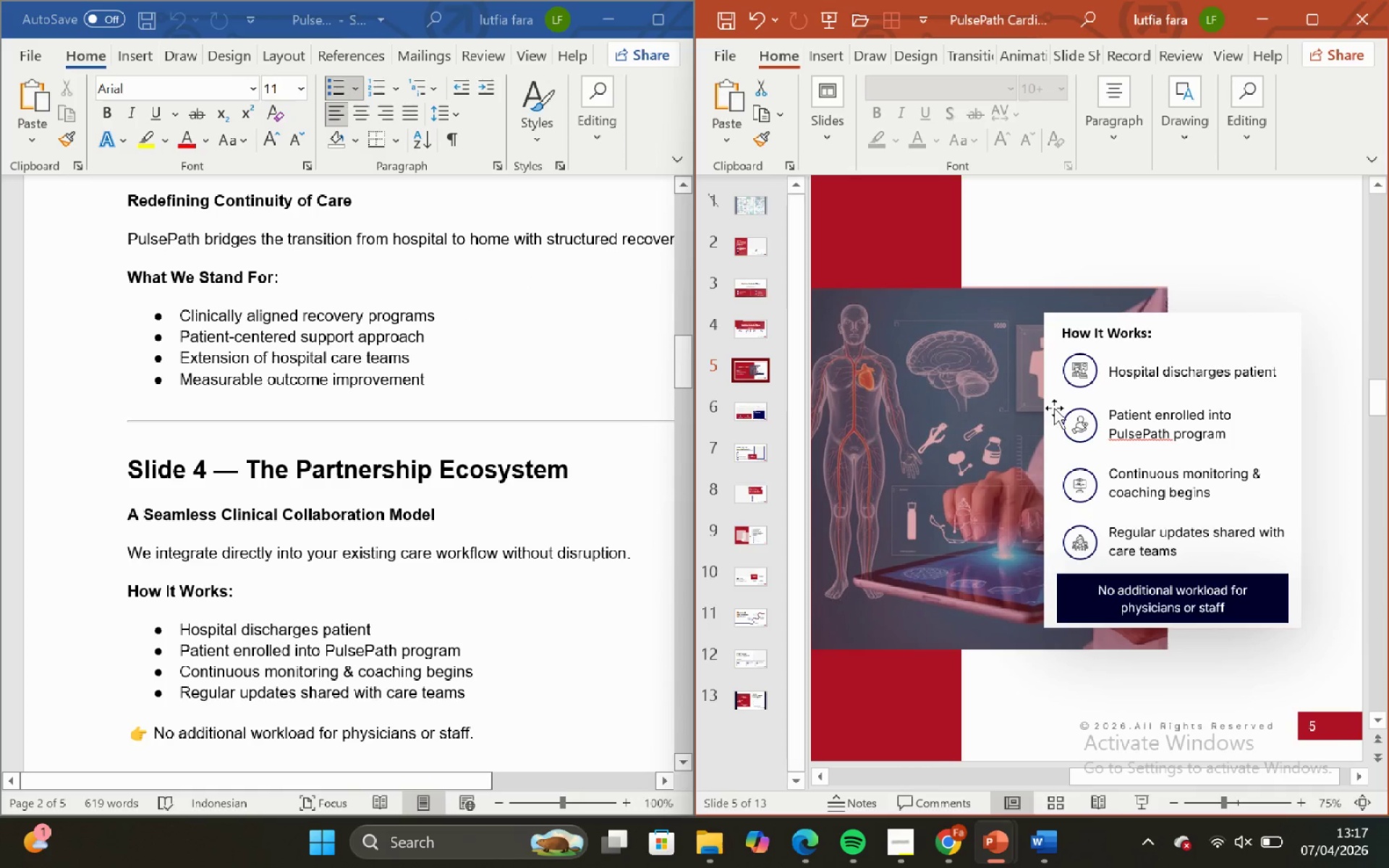 
scroll: coordinate [1054, 408], scroll_direction: none, amount: 0.0
 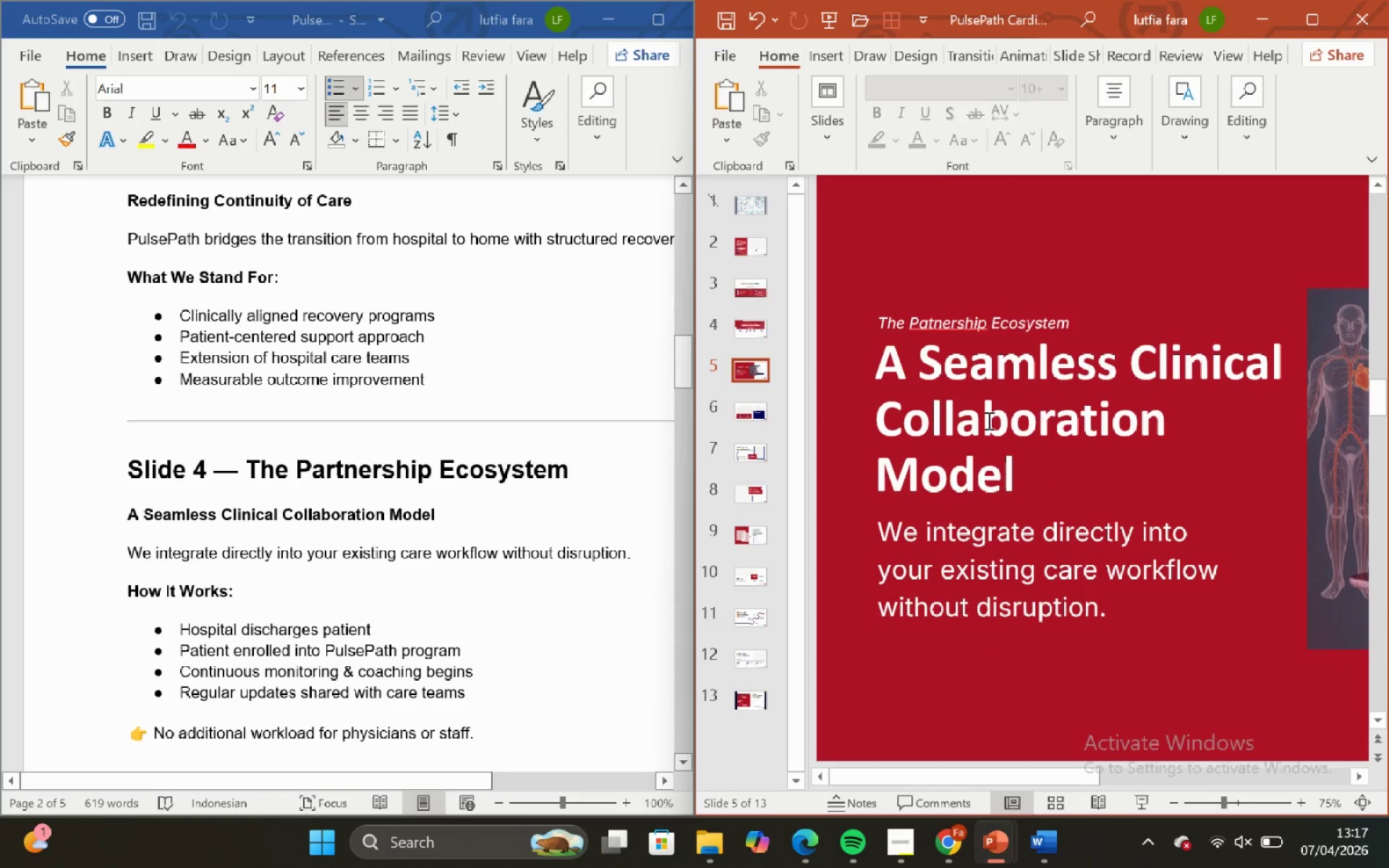 
scroll: coordinate [435, 503], scroll_direction: down, amount: 1.0
 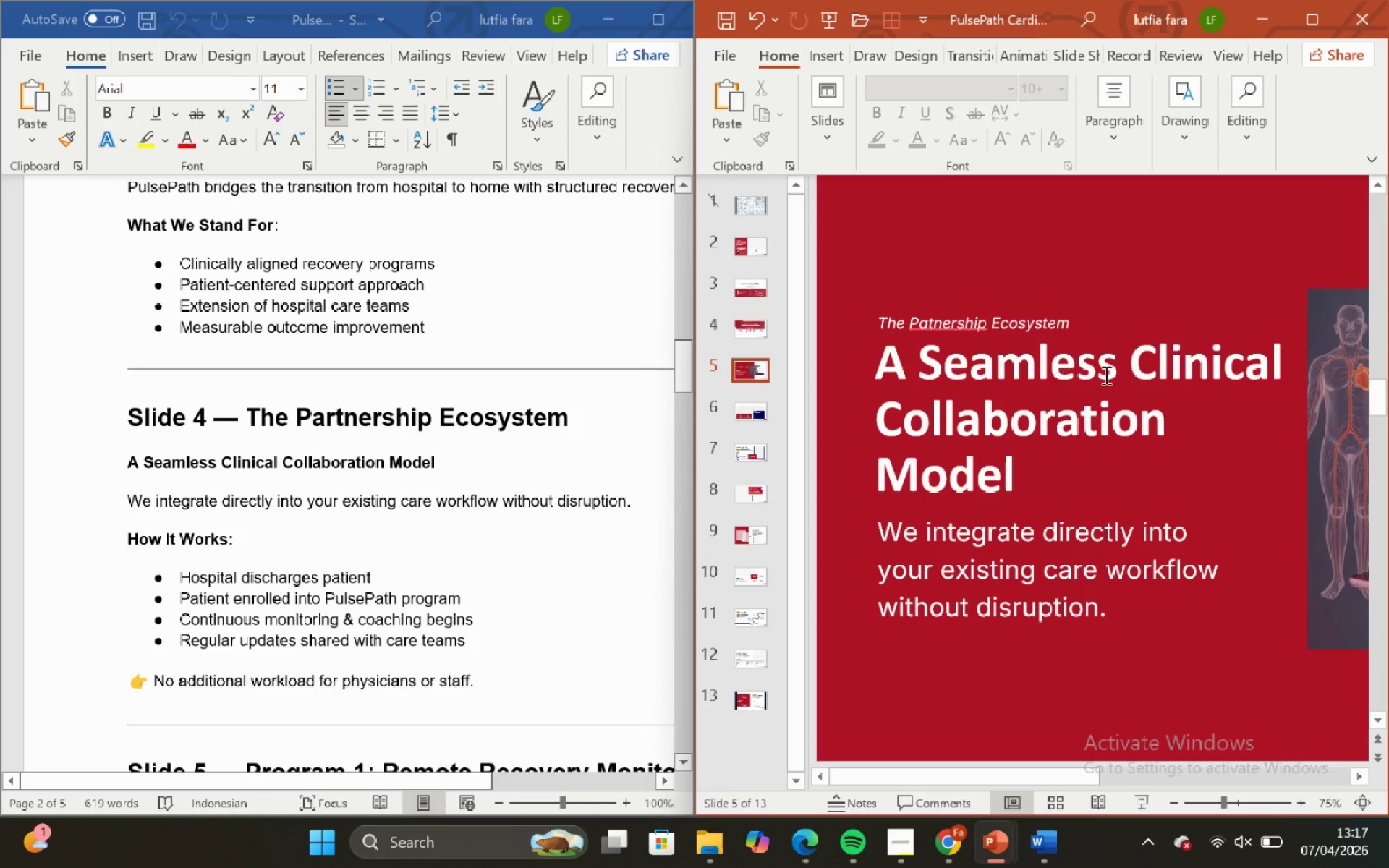 
left_click([1105, 375])
 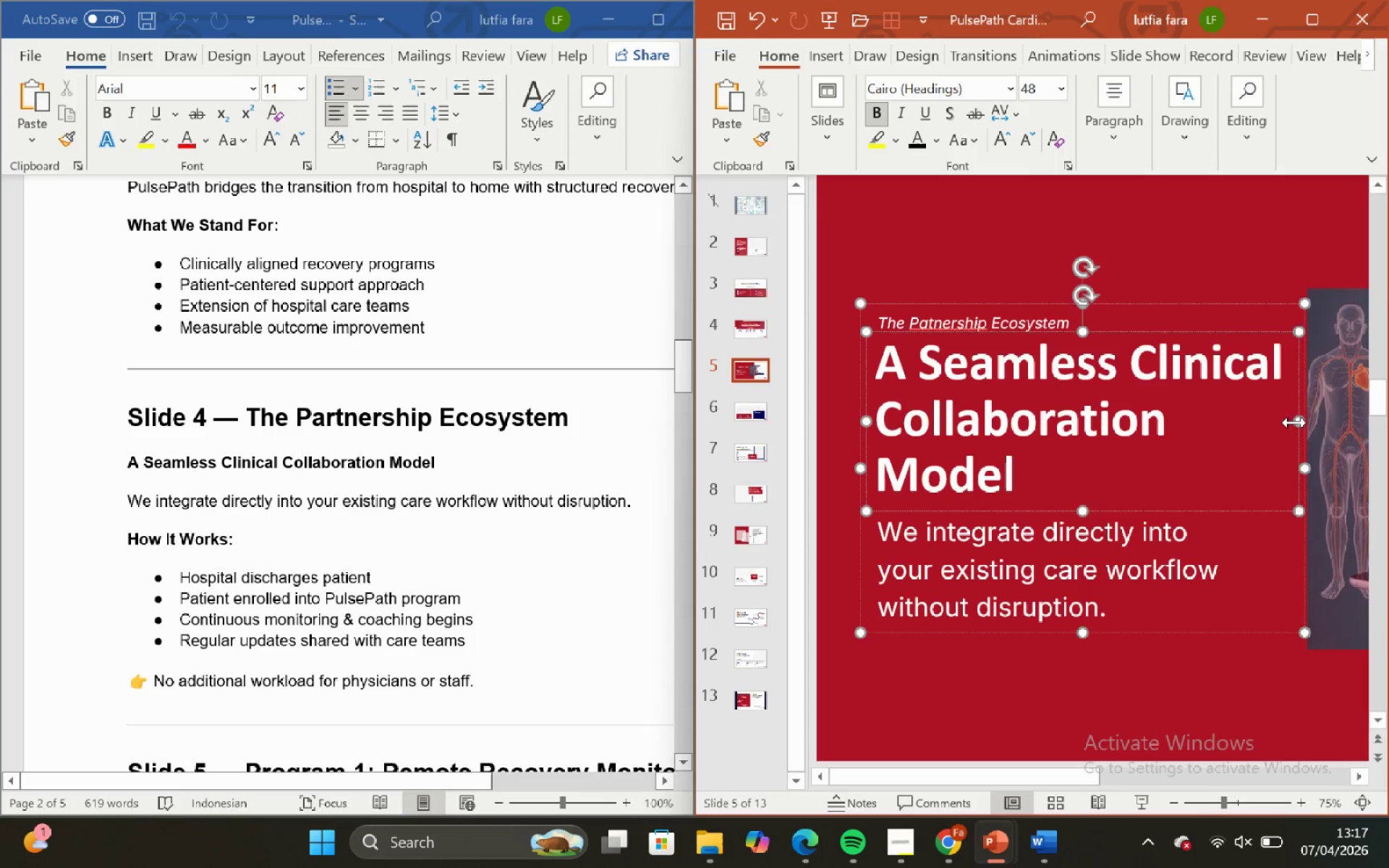 
left_click_drag(start_coordinate=[1294, 422], to_coordinate=[1284, 382])
 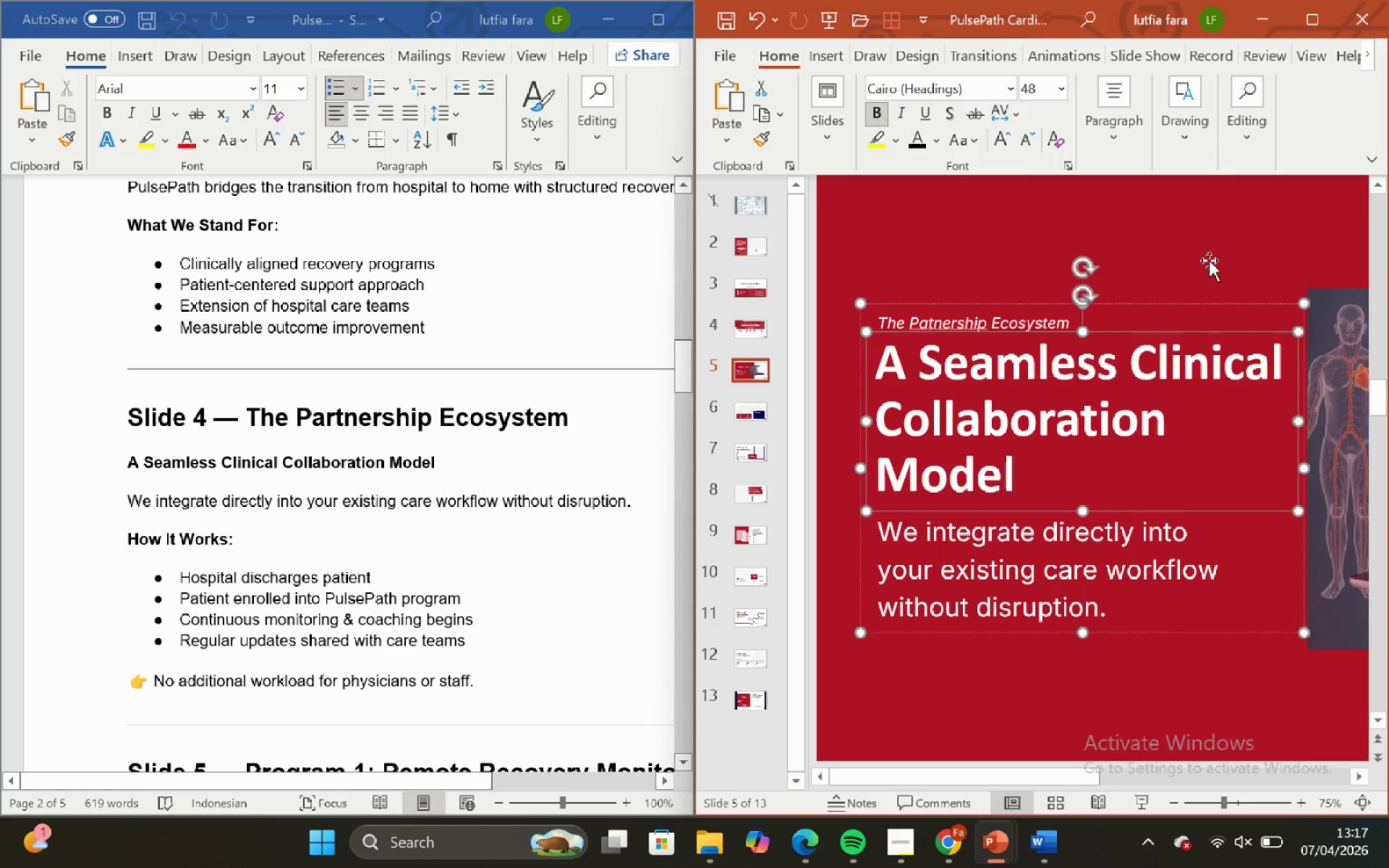 
left_click([1207, 260])
 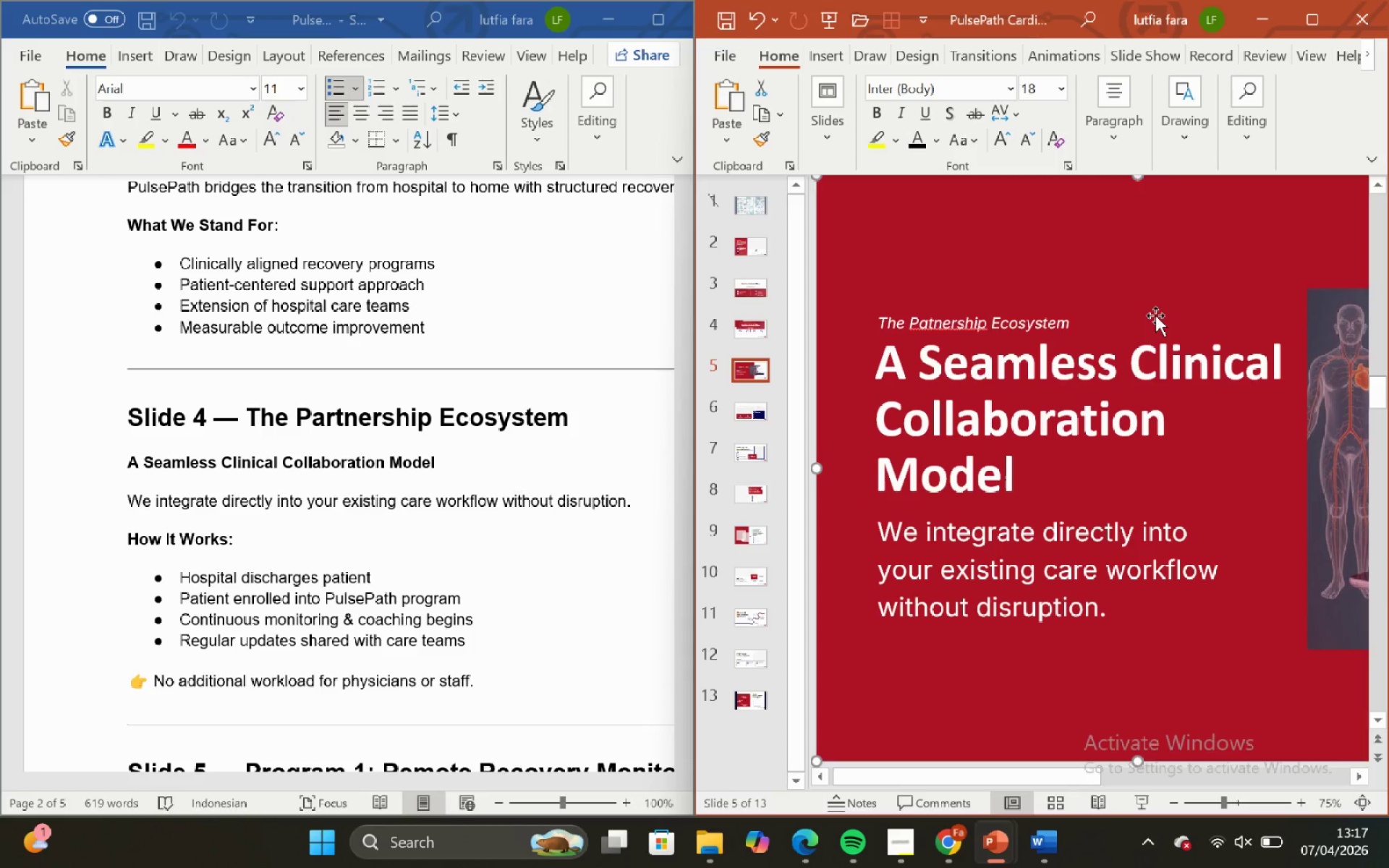 
scroll: coordinate [1155, 315], scroll_direction: down, amount: 2.0
 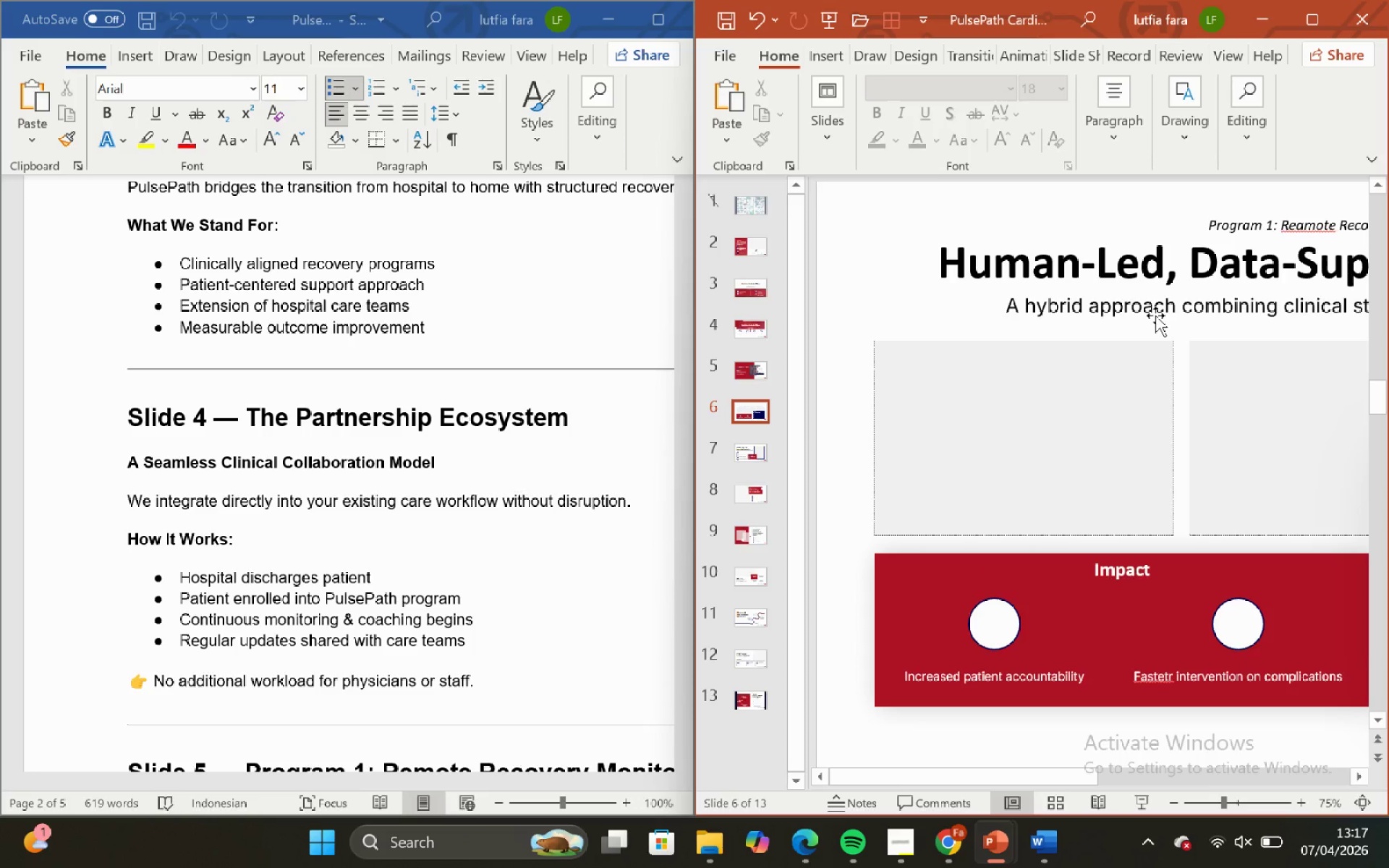 
scroll: coordinate [1150, 315], scroll_direction: none, amount: 0.0
 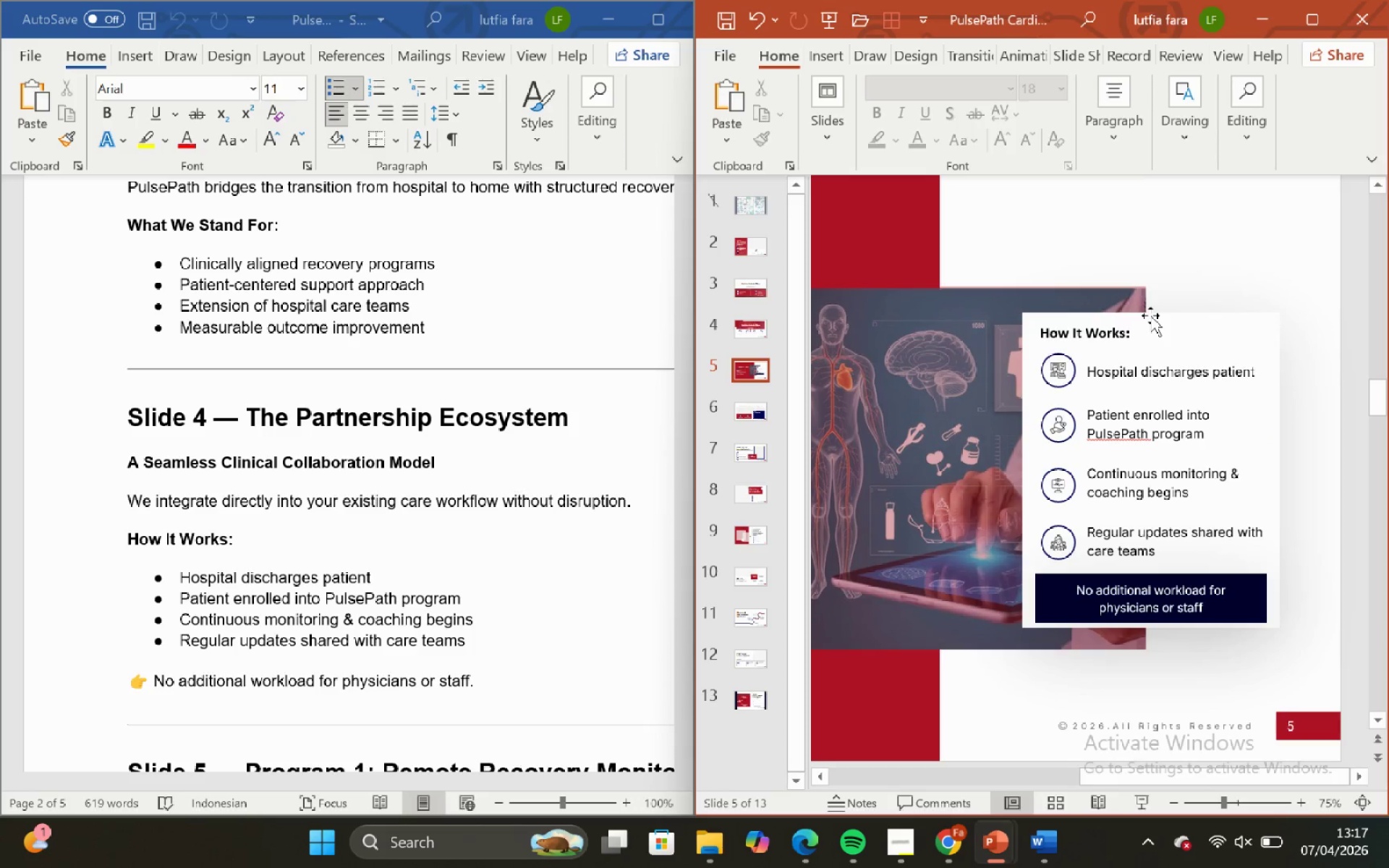 
scroll: coordinate [512, 411], scroll_direction: down, amount: 9.0
 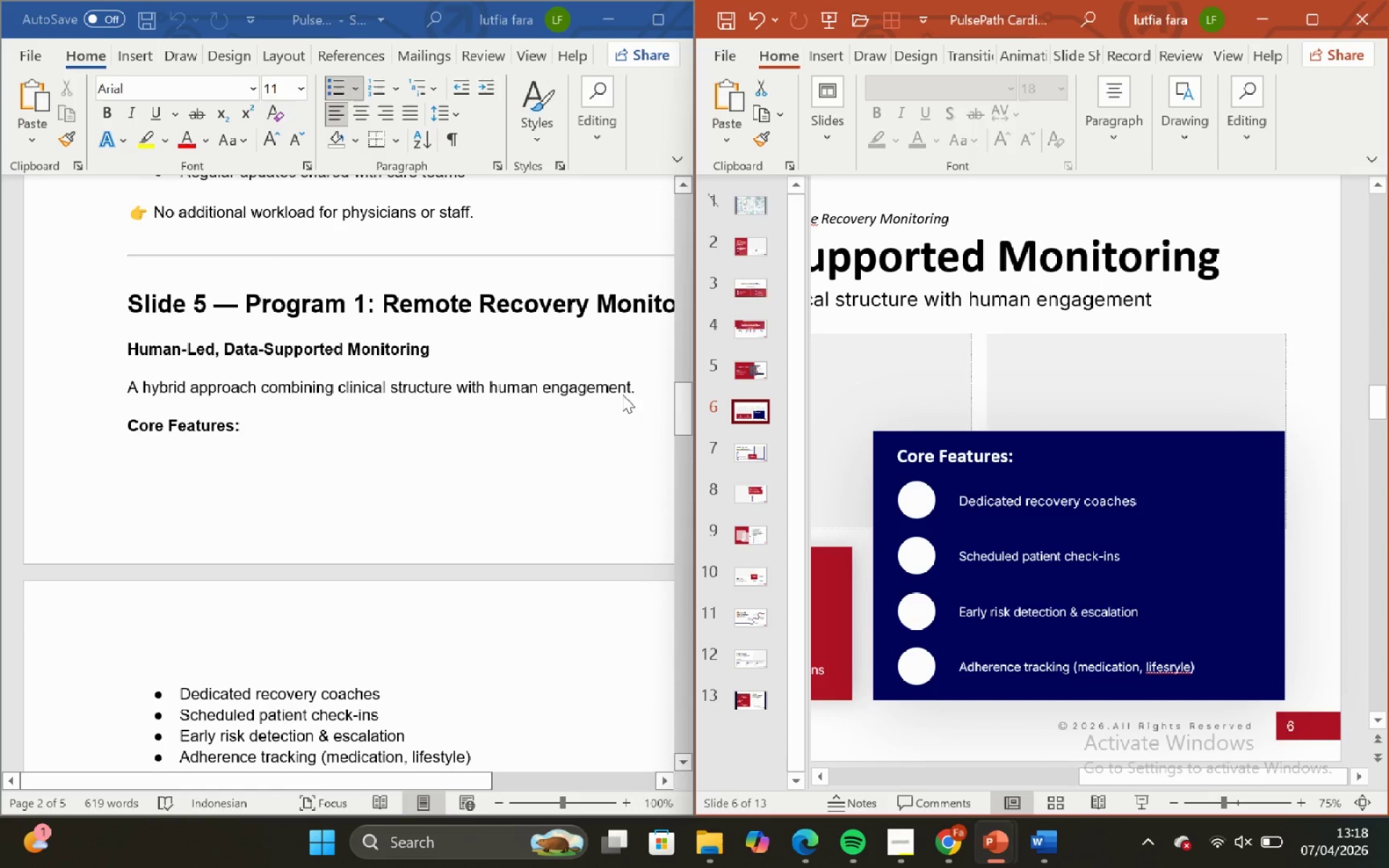 
scroll: coordinate [1003, 330], scroll_direction: up, amount: 2.0
 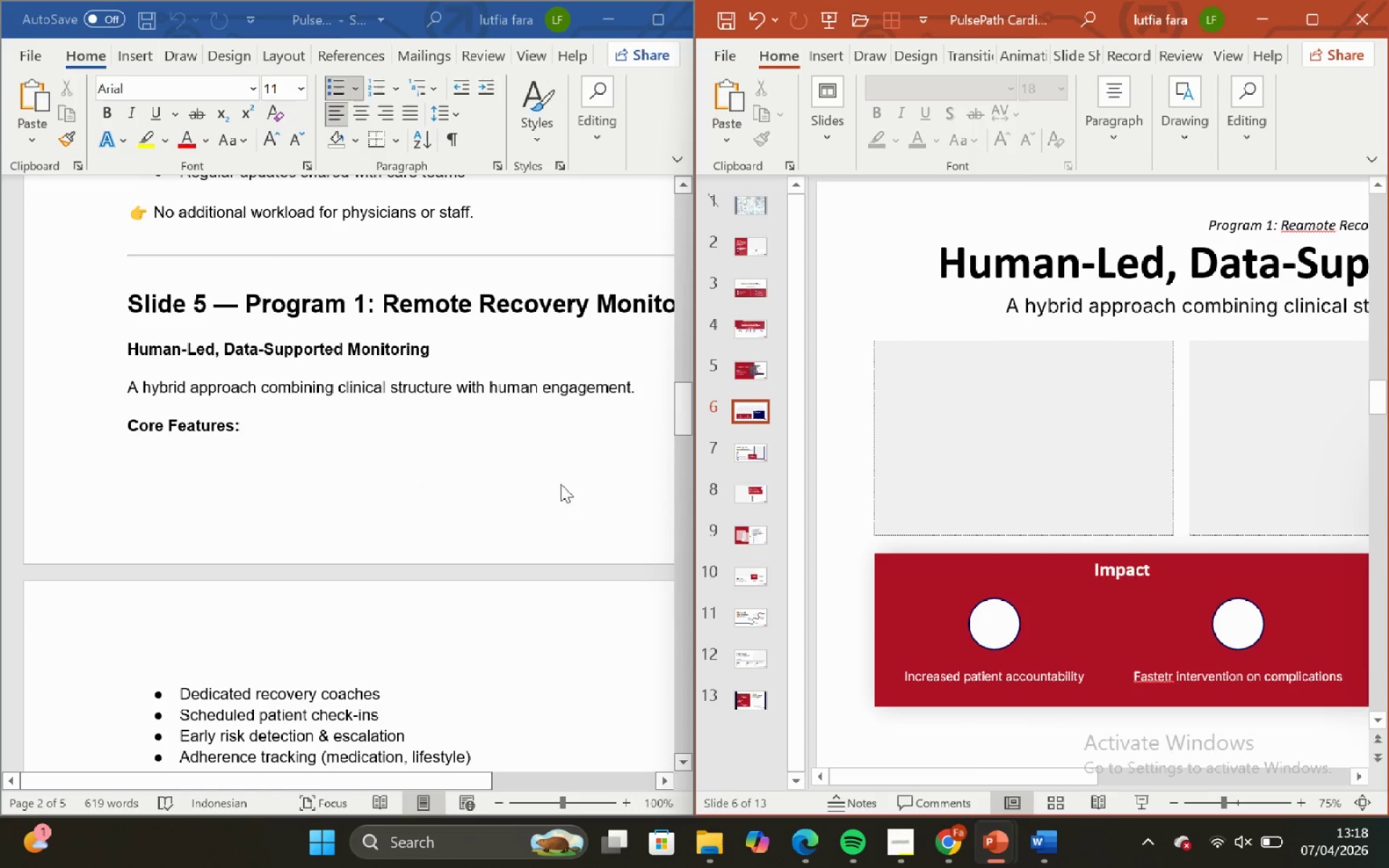 
scroll: coordinate [1145, 357], scroll_direction: none, amount: 0.0
 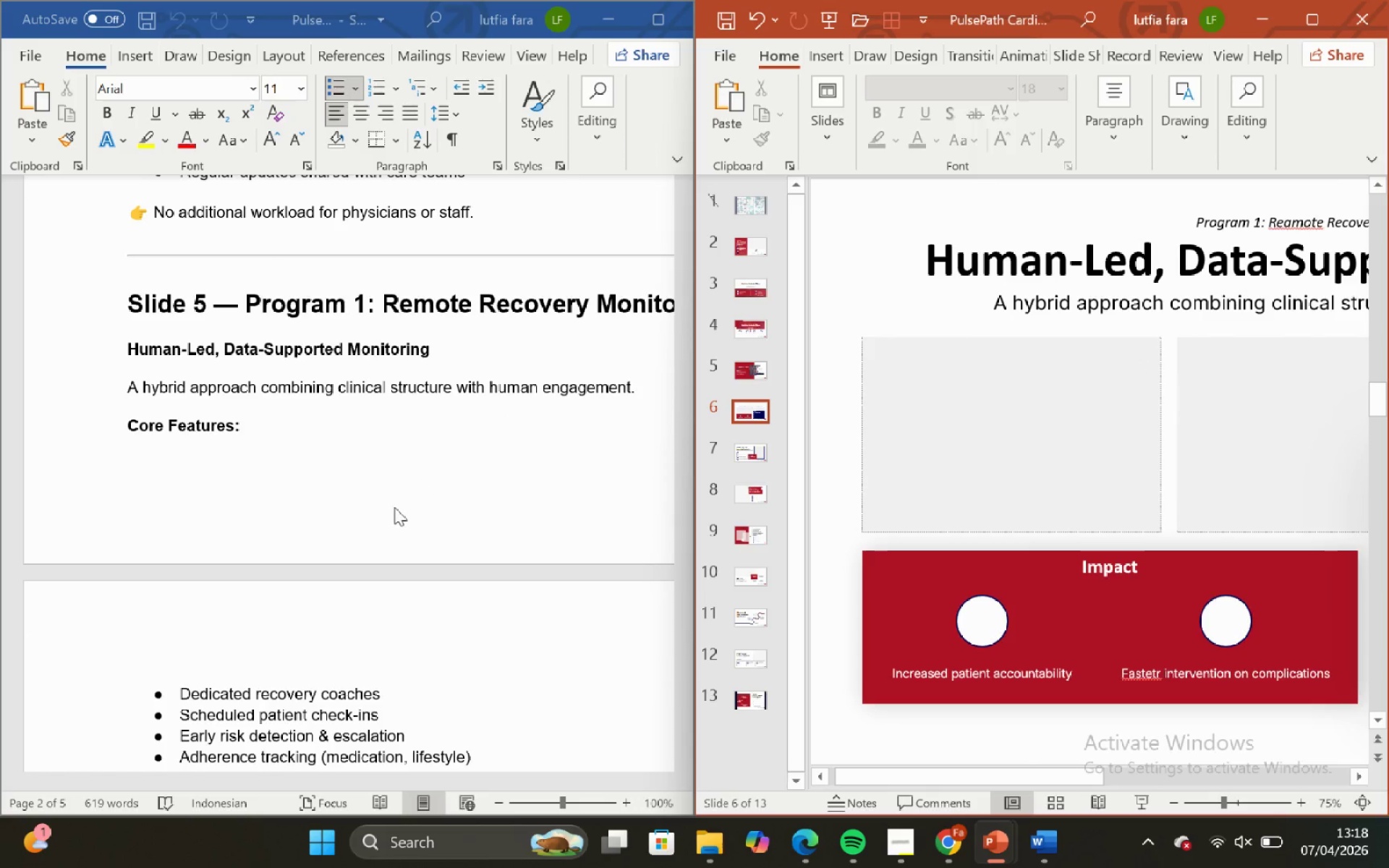 
key(Control+ControlLeft)
 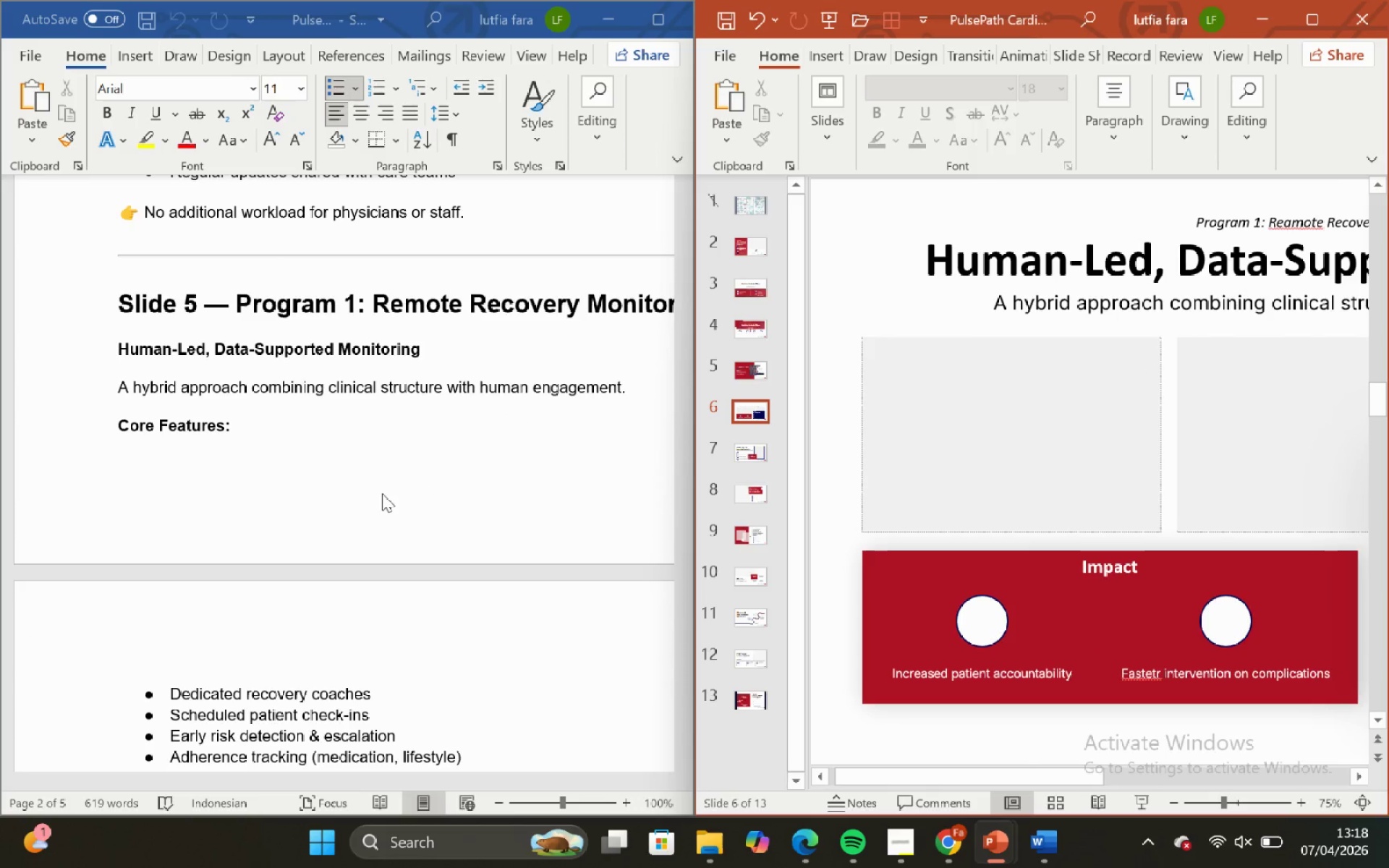 
scroll: coordinate [380, 490], scroll_direction: down, amount: 3.0
 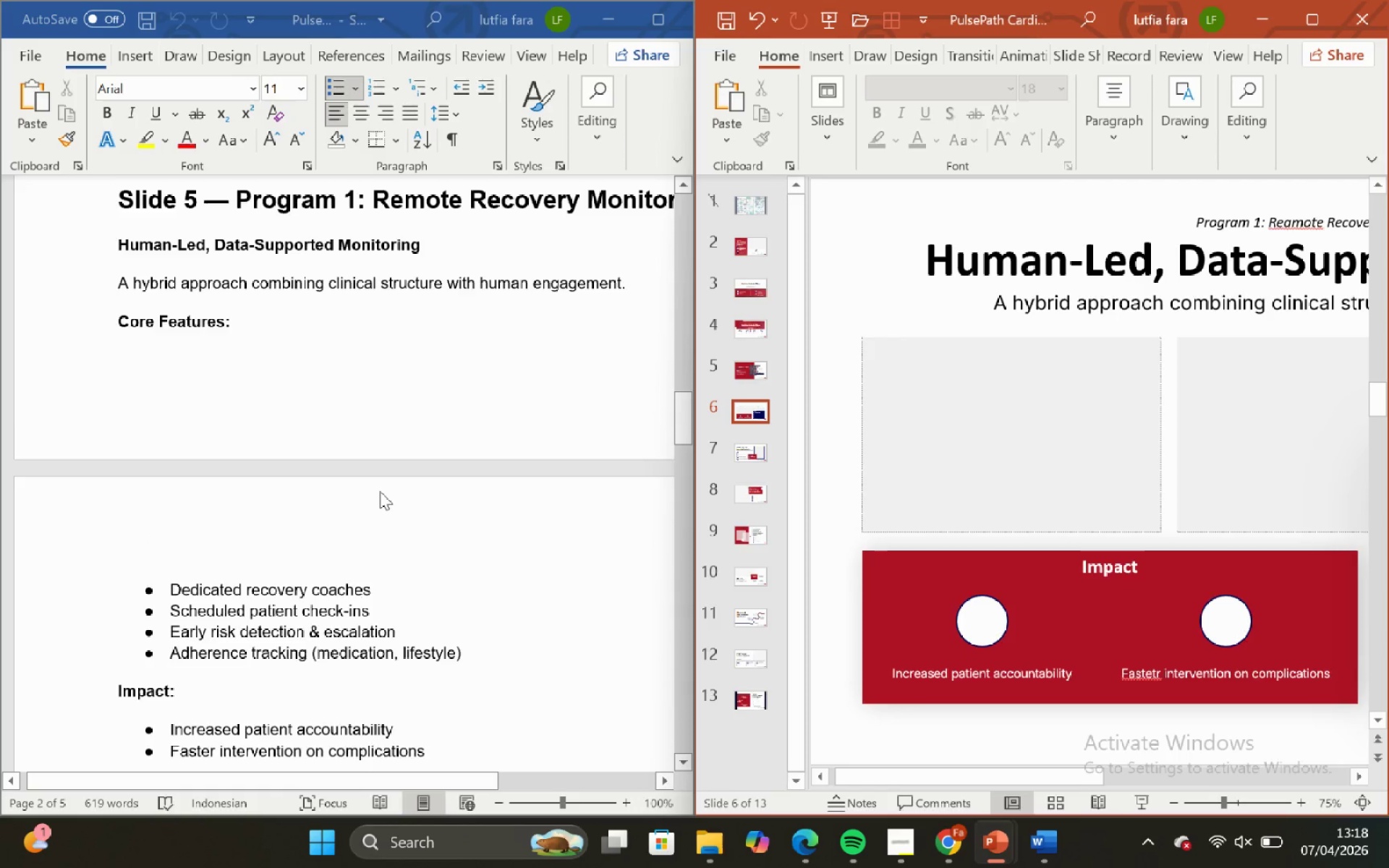 
scroll: coordinate [380, 491], scroll_direction: none, amount: 0.0
 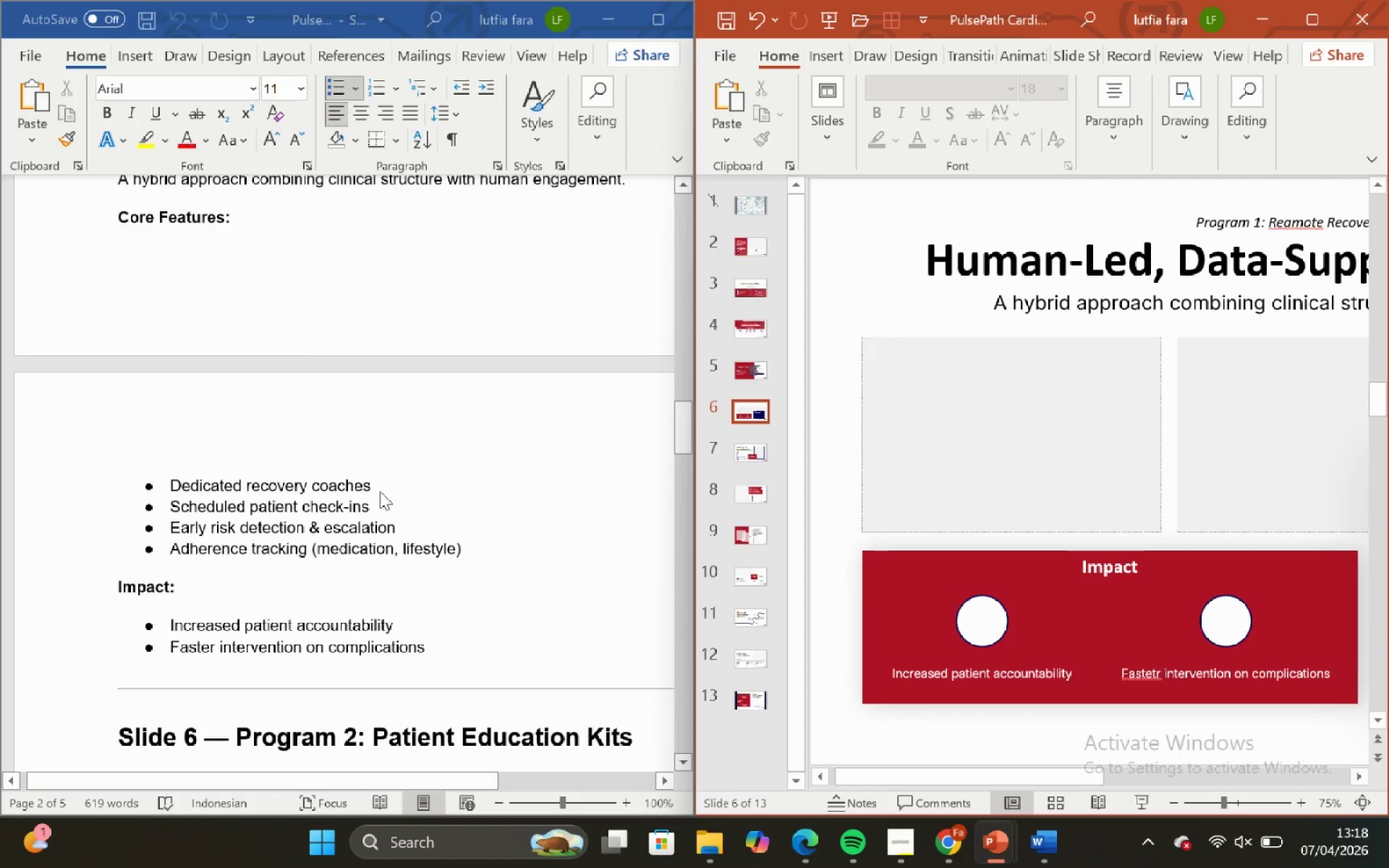 
scroll: coordinate [380, 491], scroll_direction: down, amount: 2.0
 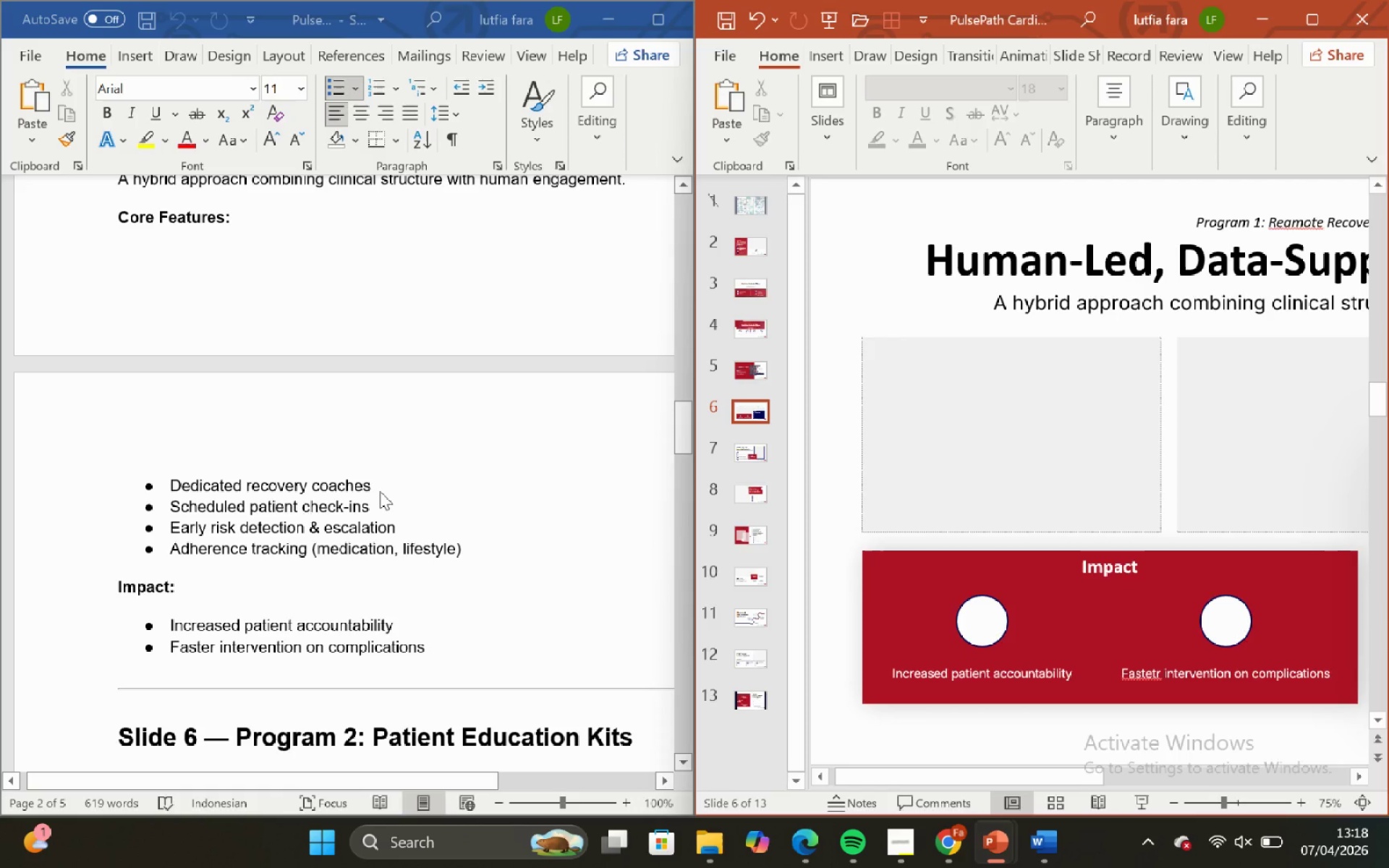 
scroll: coordinate [380, 491], scroll_direction: none, amount: 0.0
 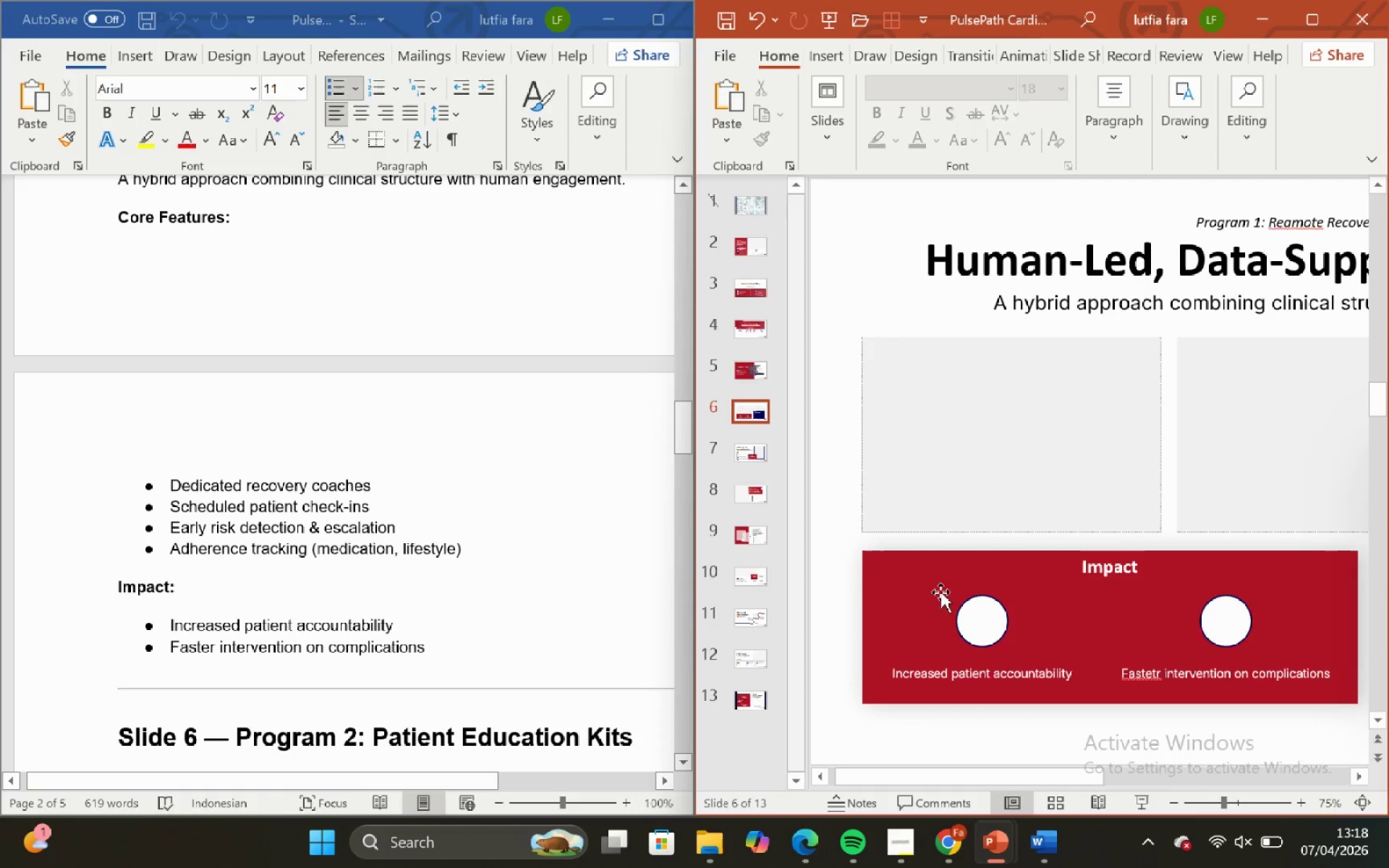 
key(Control+ControlLeft)
 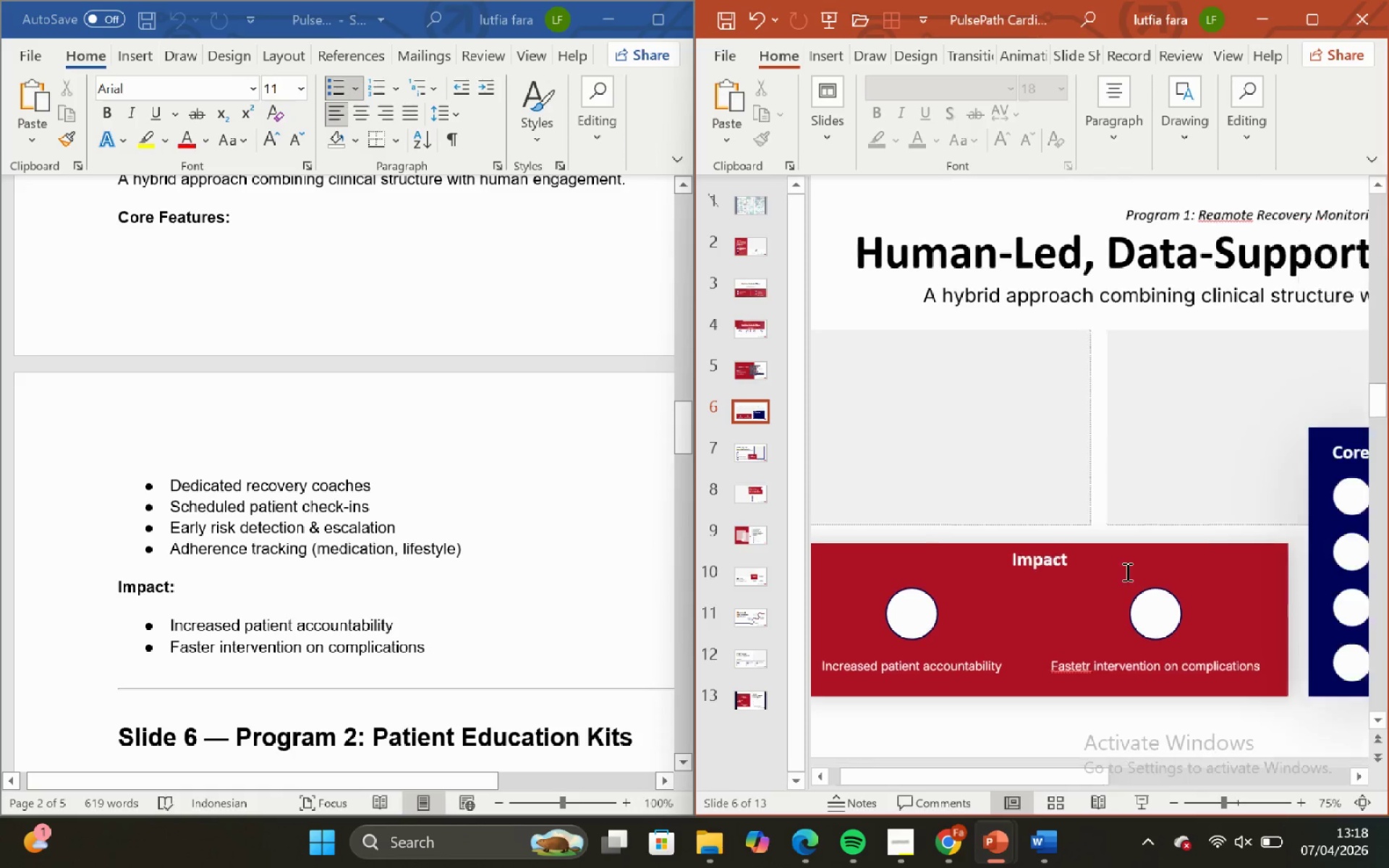 
mouse_move([1104, 569])
 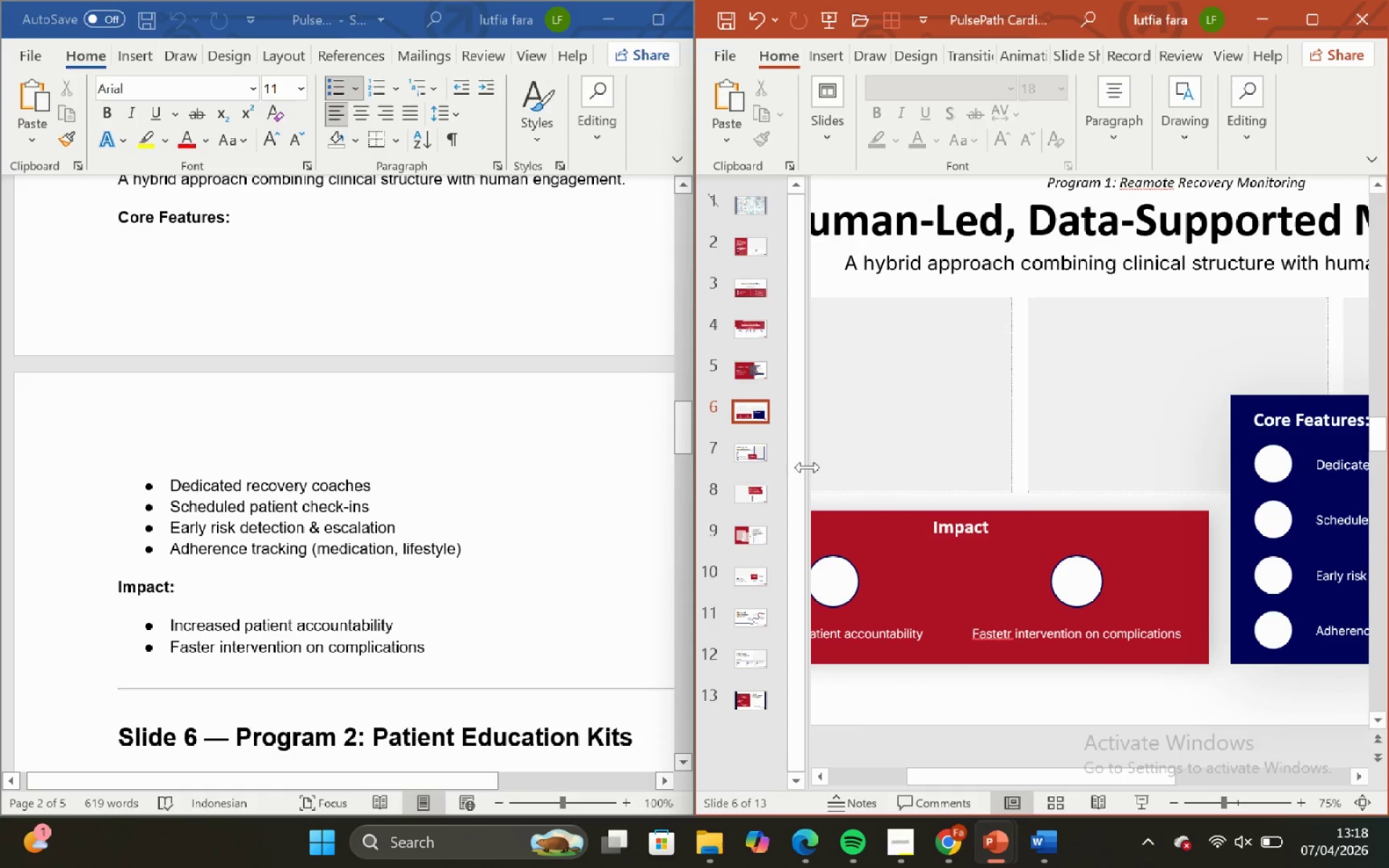 
mouse_move([765, 465])
 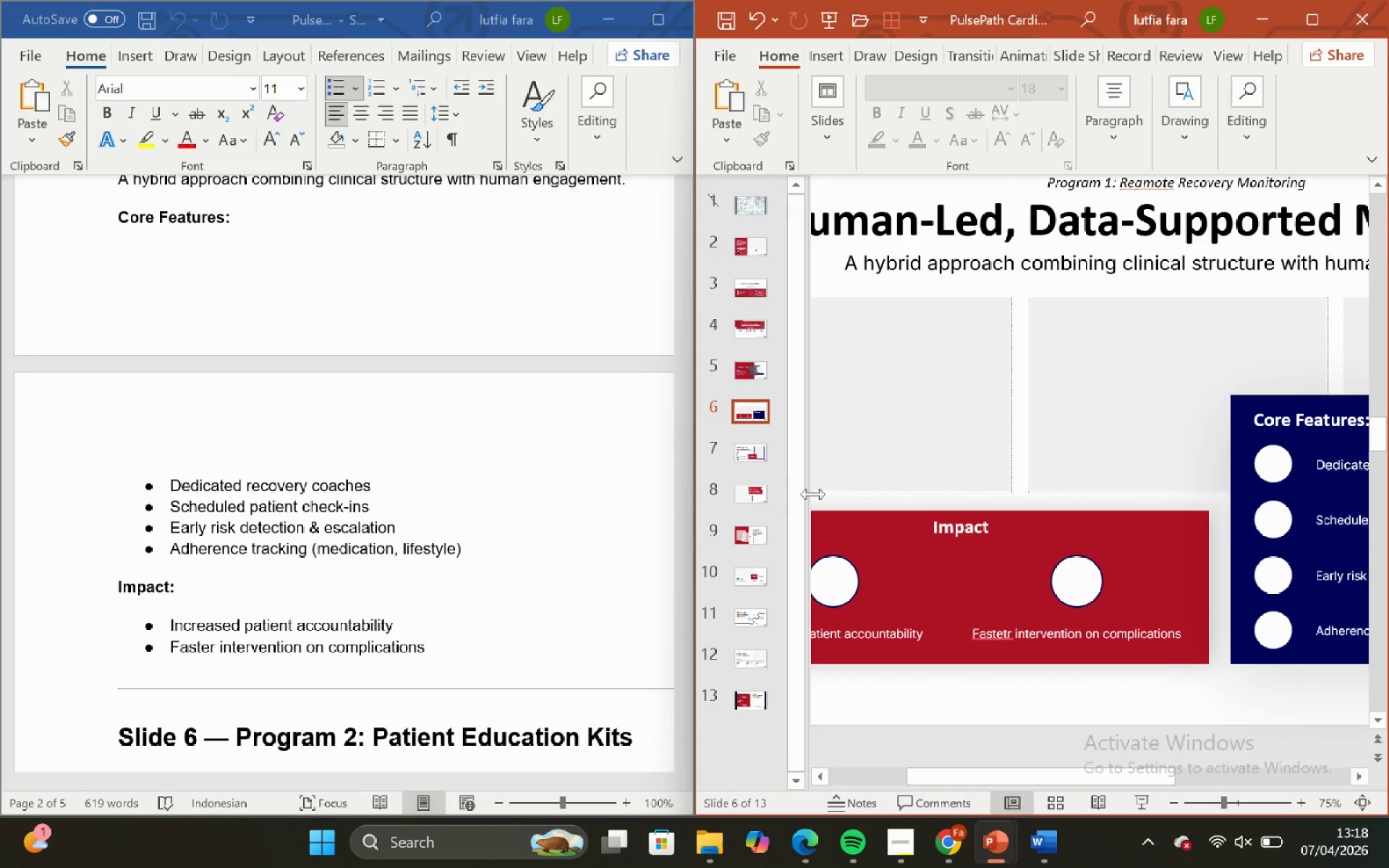 
scroll: coordinate [926, 511], scroll_direction: up, amount: 1.0
 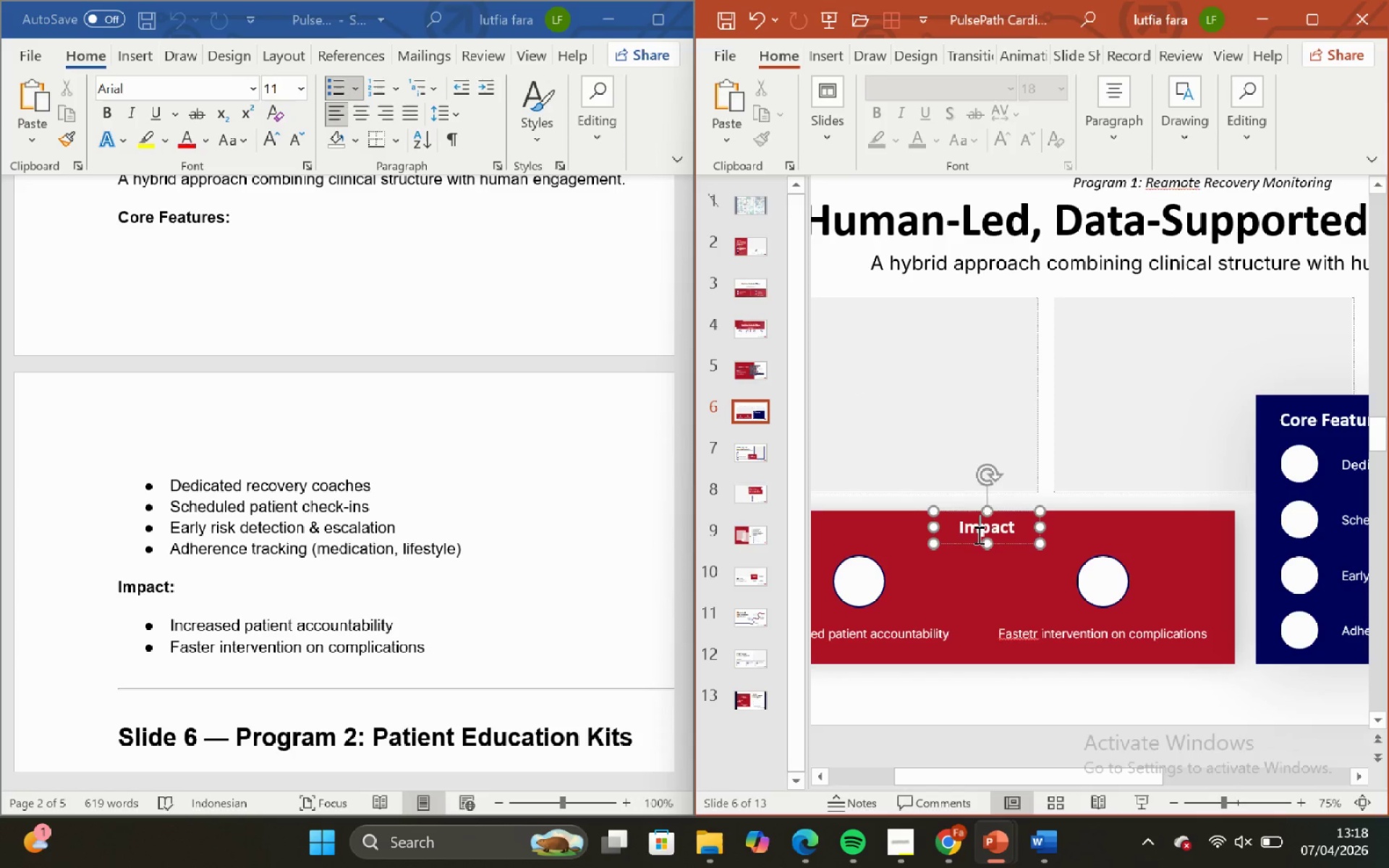 
left_click([977, 535])
 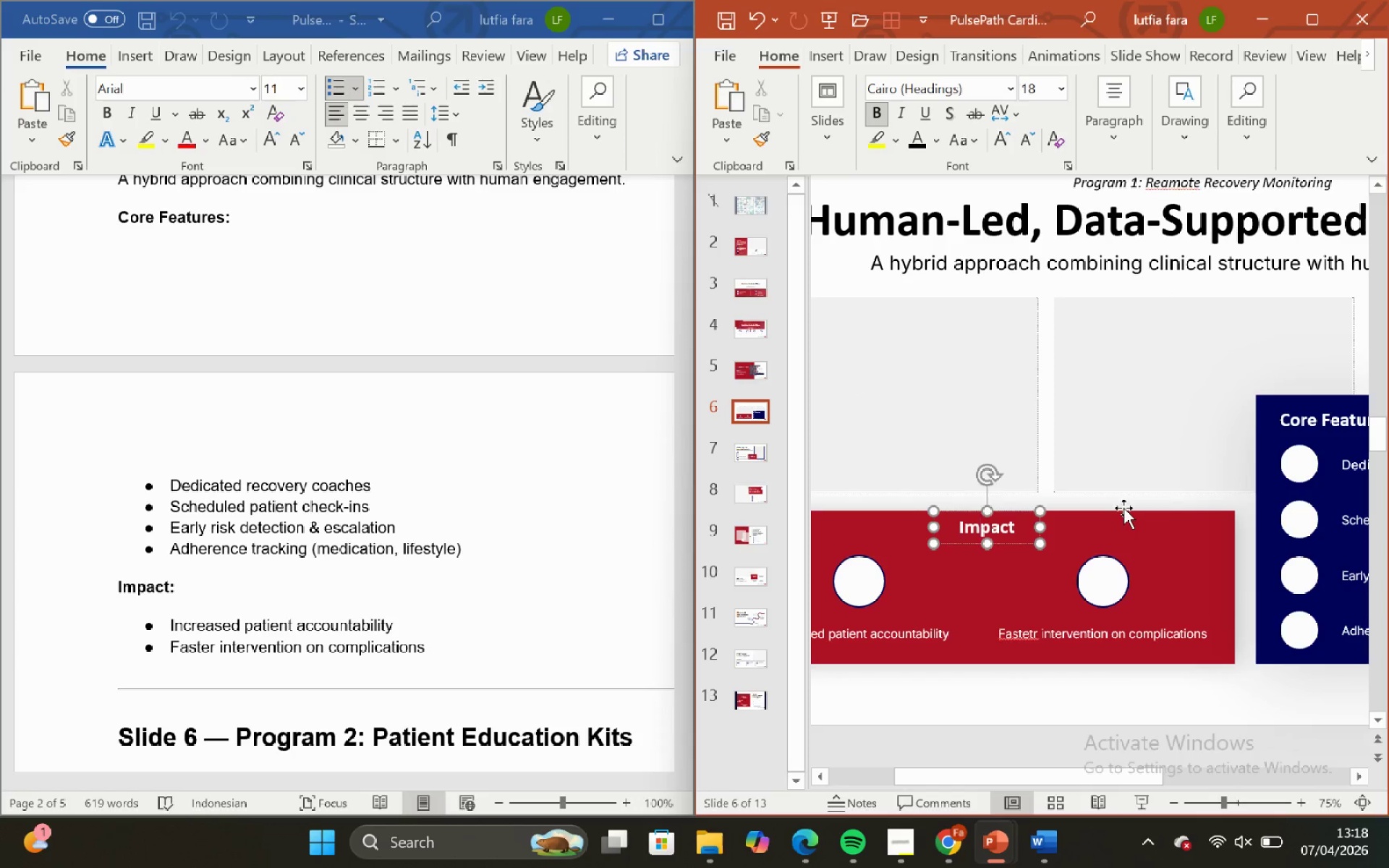 
hold_key(key=ShiftLeft, duration=0.44)
left_click([1123, 508])
 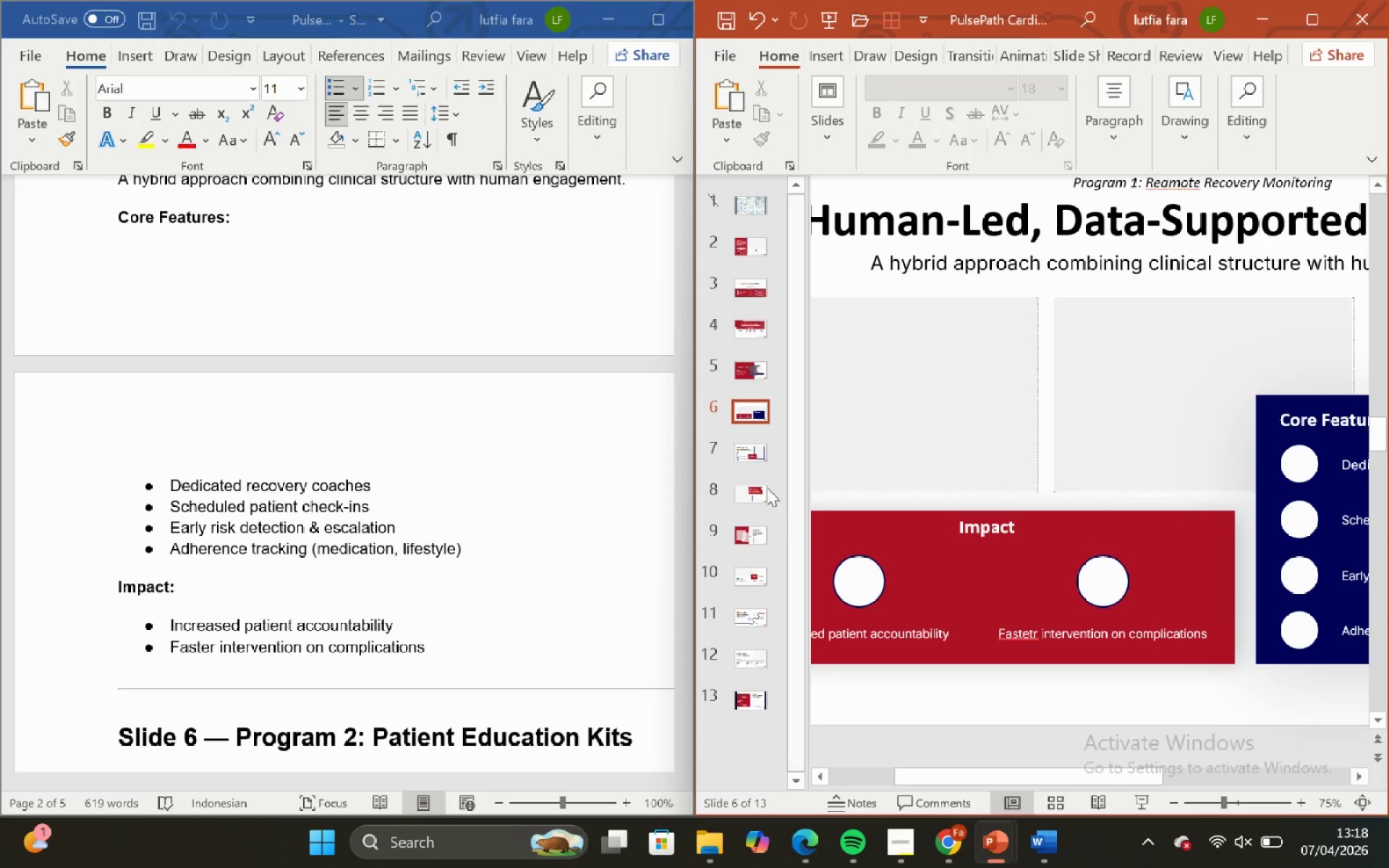 
left_click([743, 454])
 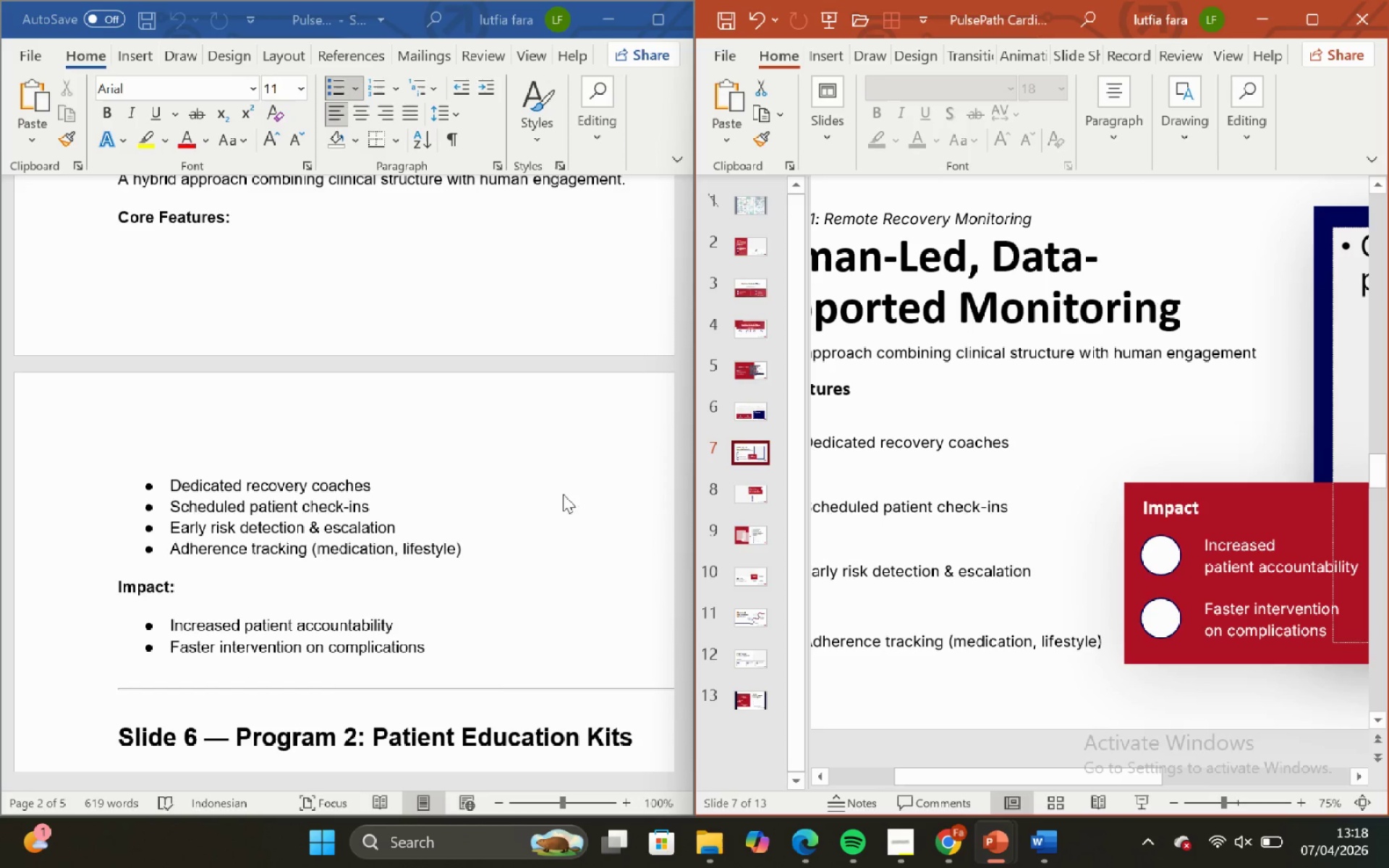 
scroll: coordinate [460, 509], scroll_direction: down, amount: 5.0
 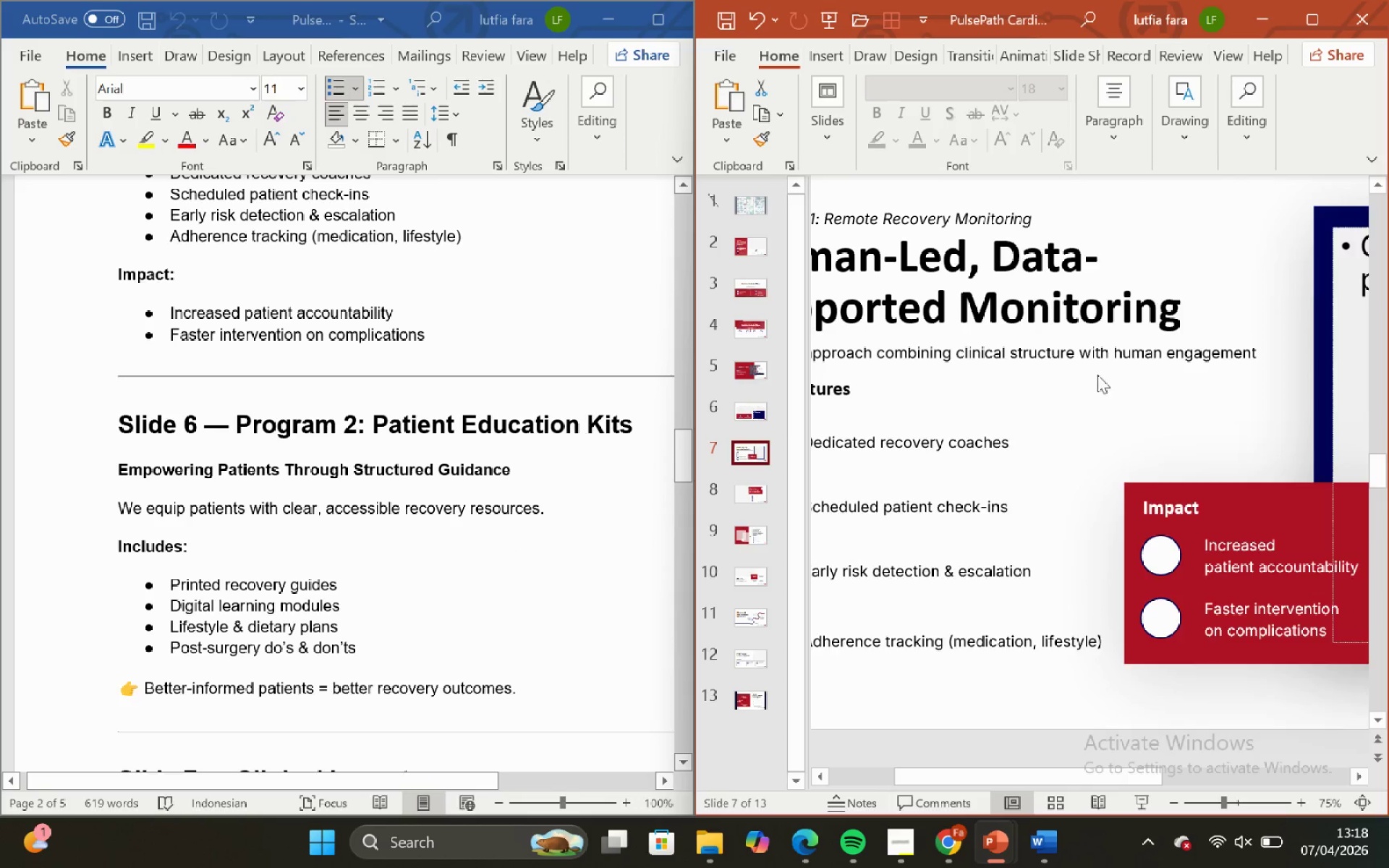 
scroll: coordinate [1099, 373], scroll_direction: up, amount: 2.0
 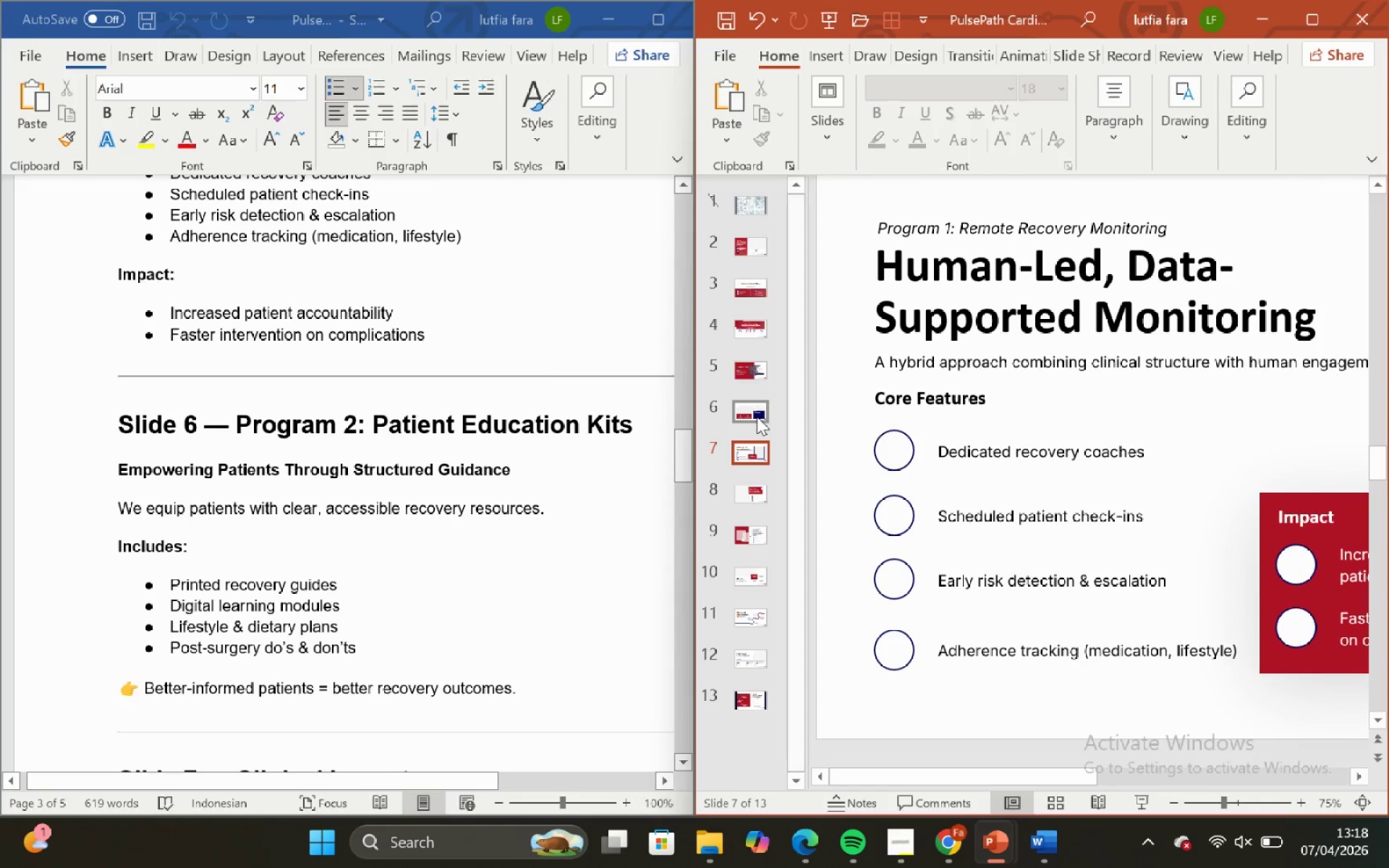 
left_click_drag(start_coordinate=[747, 496], to_coordinate=[742, 495])
 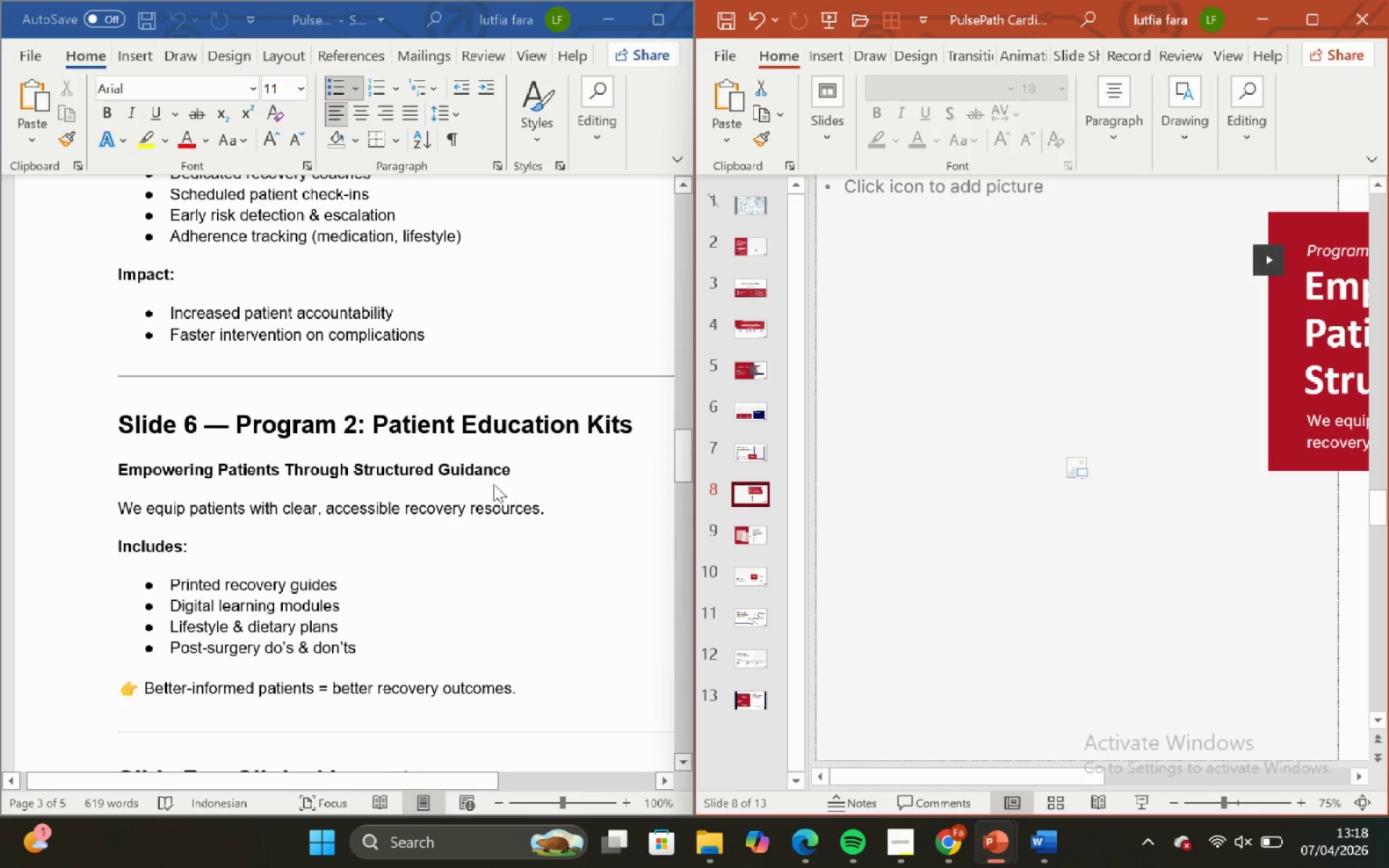 
scroll: coordinate [1105, 451], scroll_direction: down, amount: 13.0
 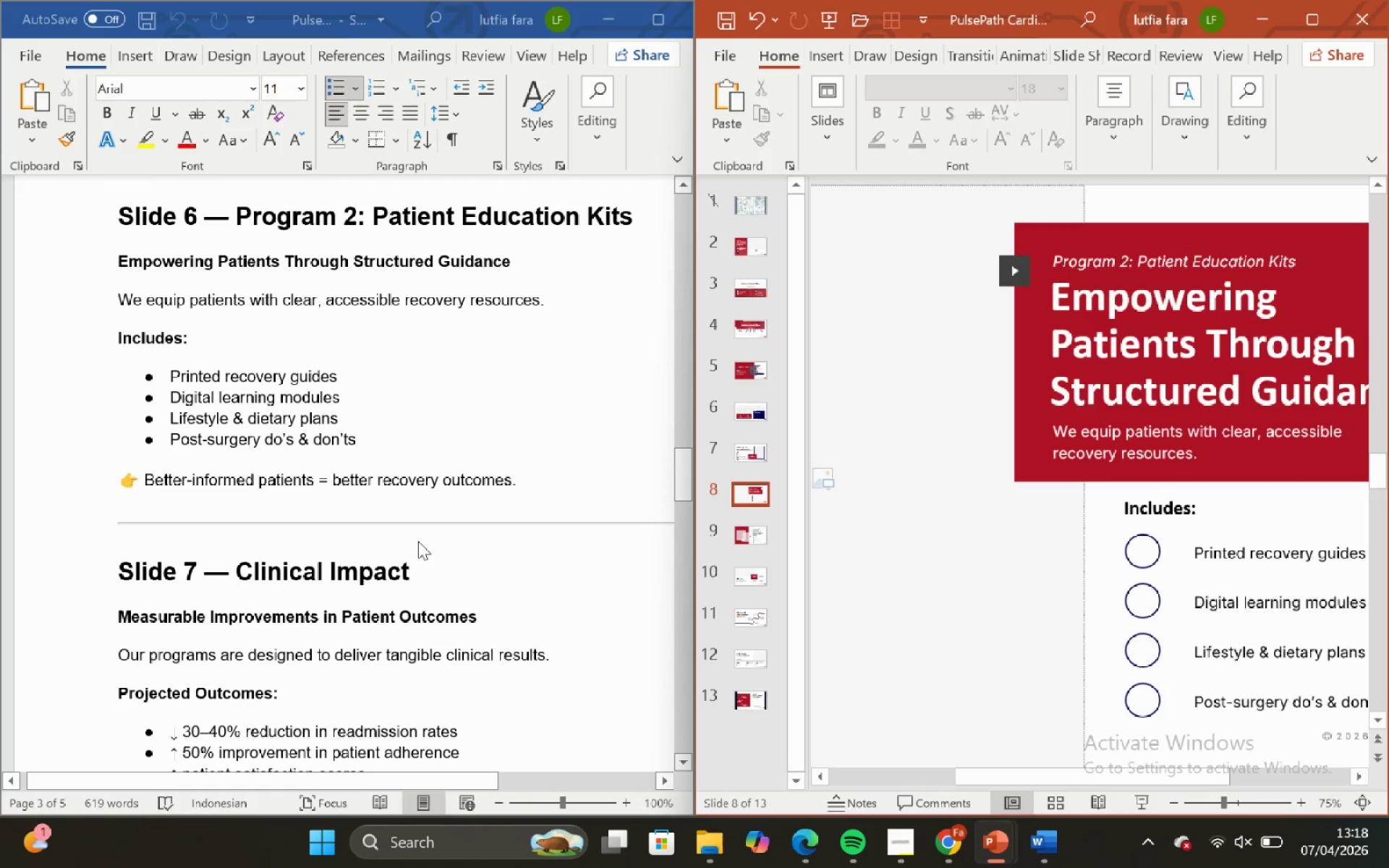 
scroll: coordinate [416, 541], scroll_direction: none, amount: 0.0
 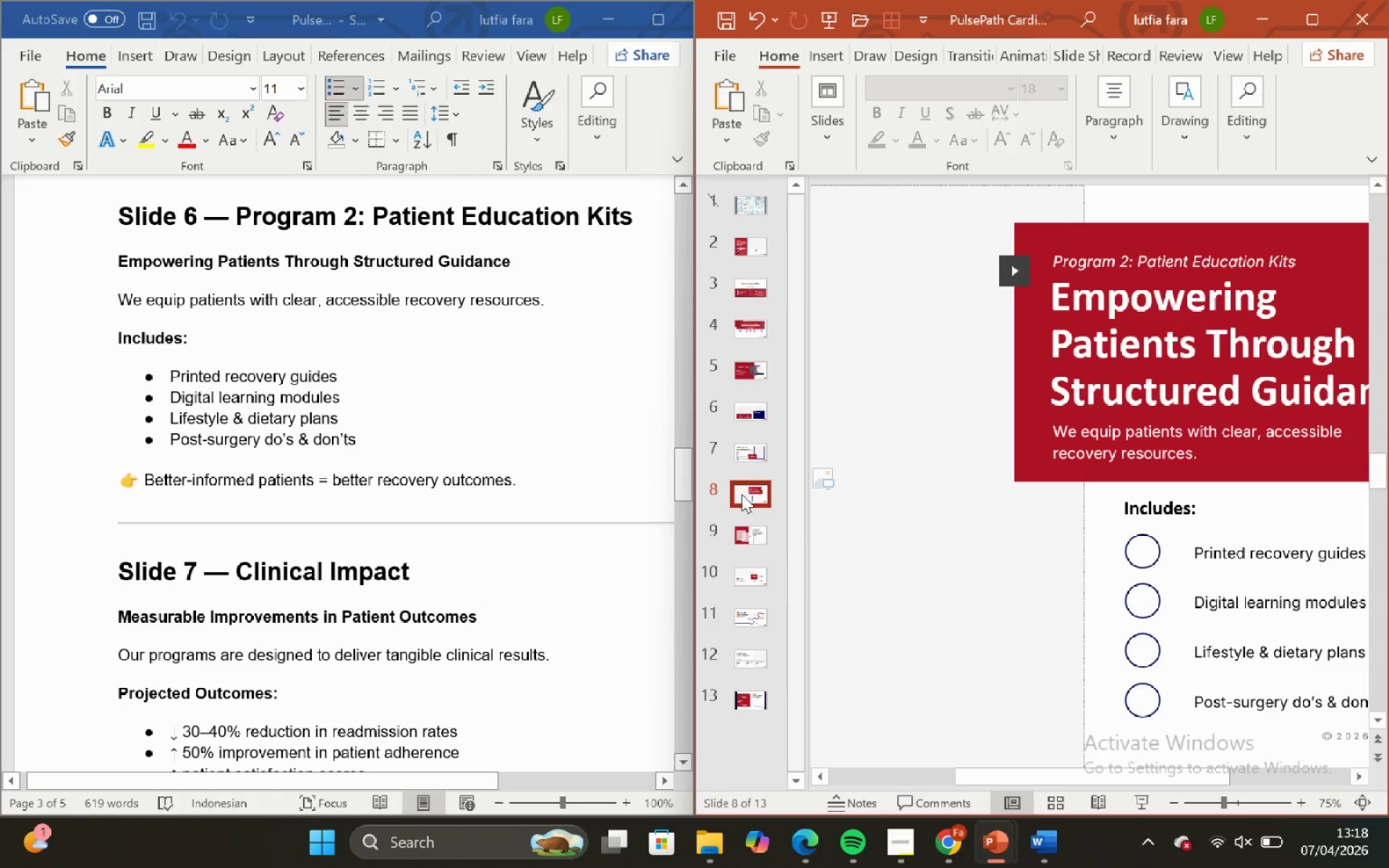 
left_click([744, 526])
 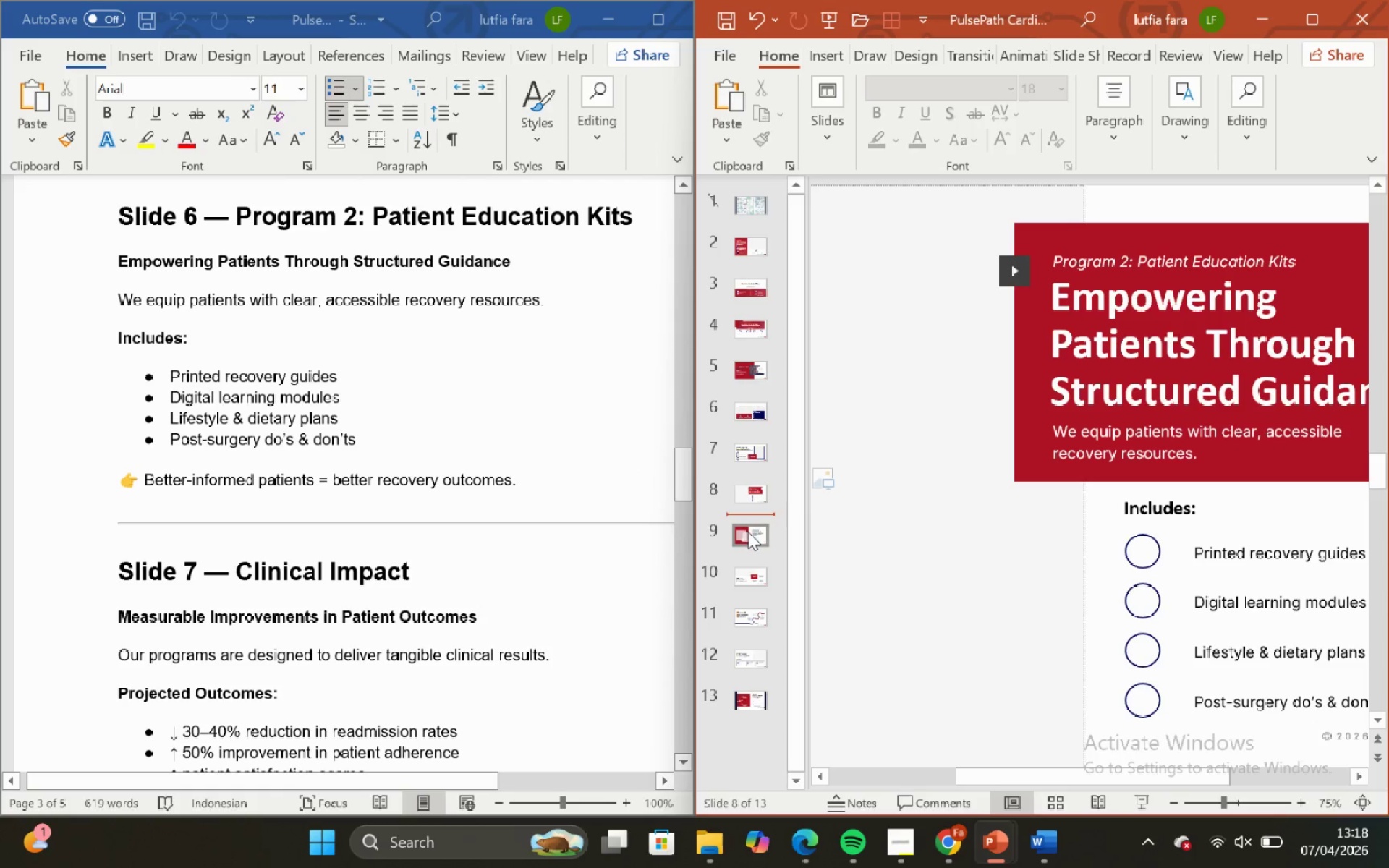 
left_click([748, 532])
 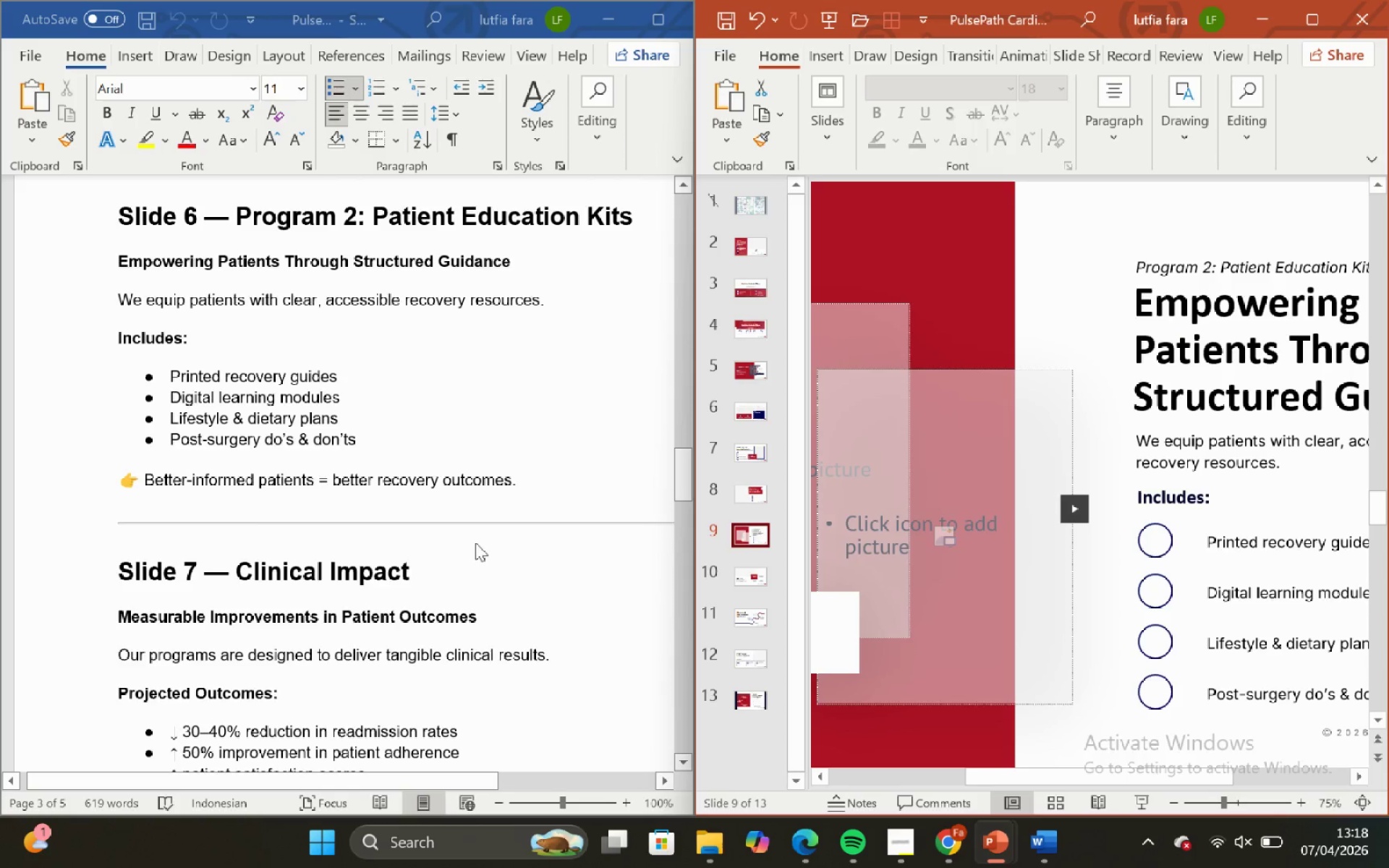 
scroll: coordinate [1254, 386], scroll_direction: none, amount: 0.0
 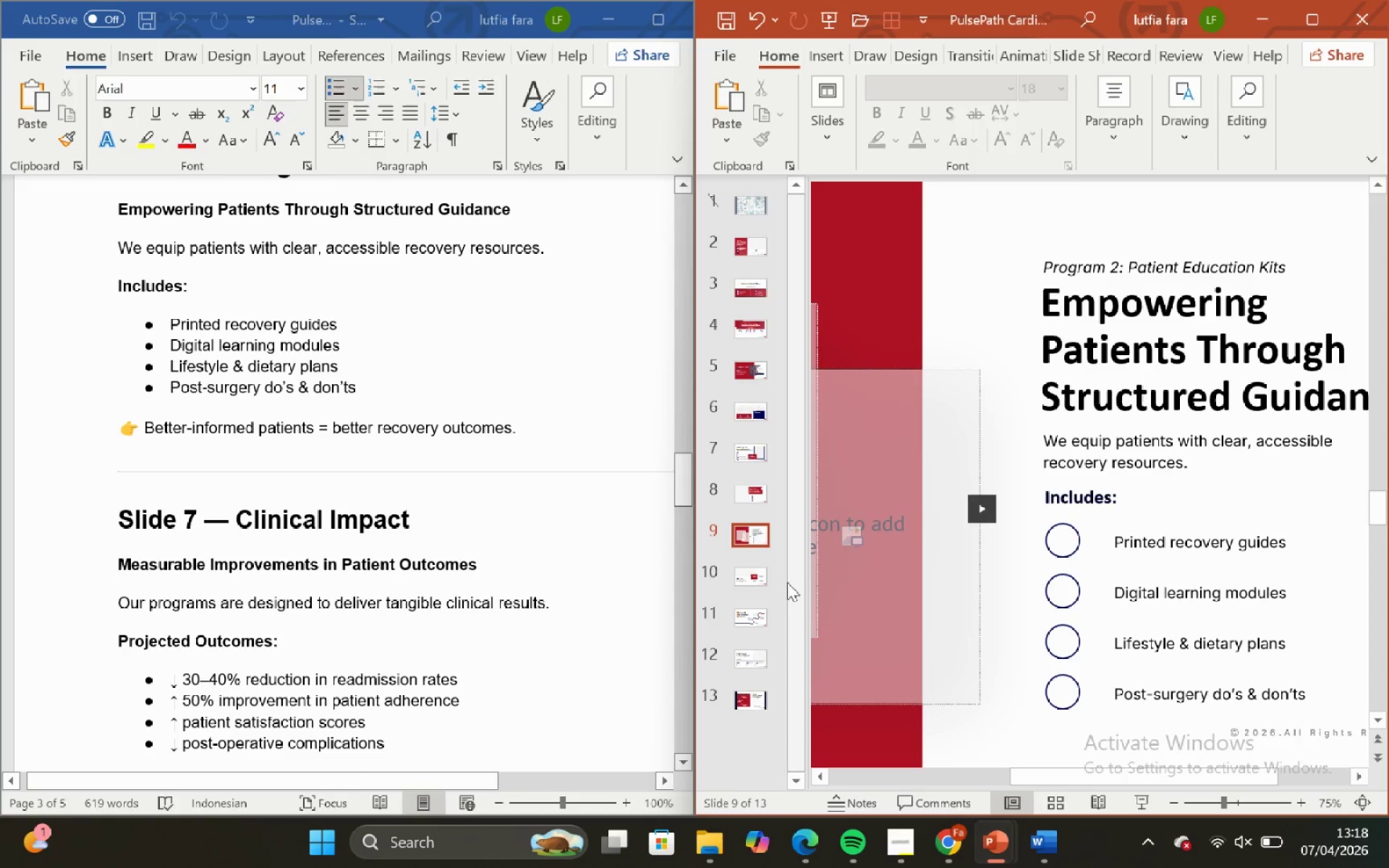 
left_click([762, 573])
 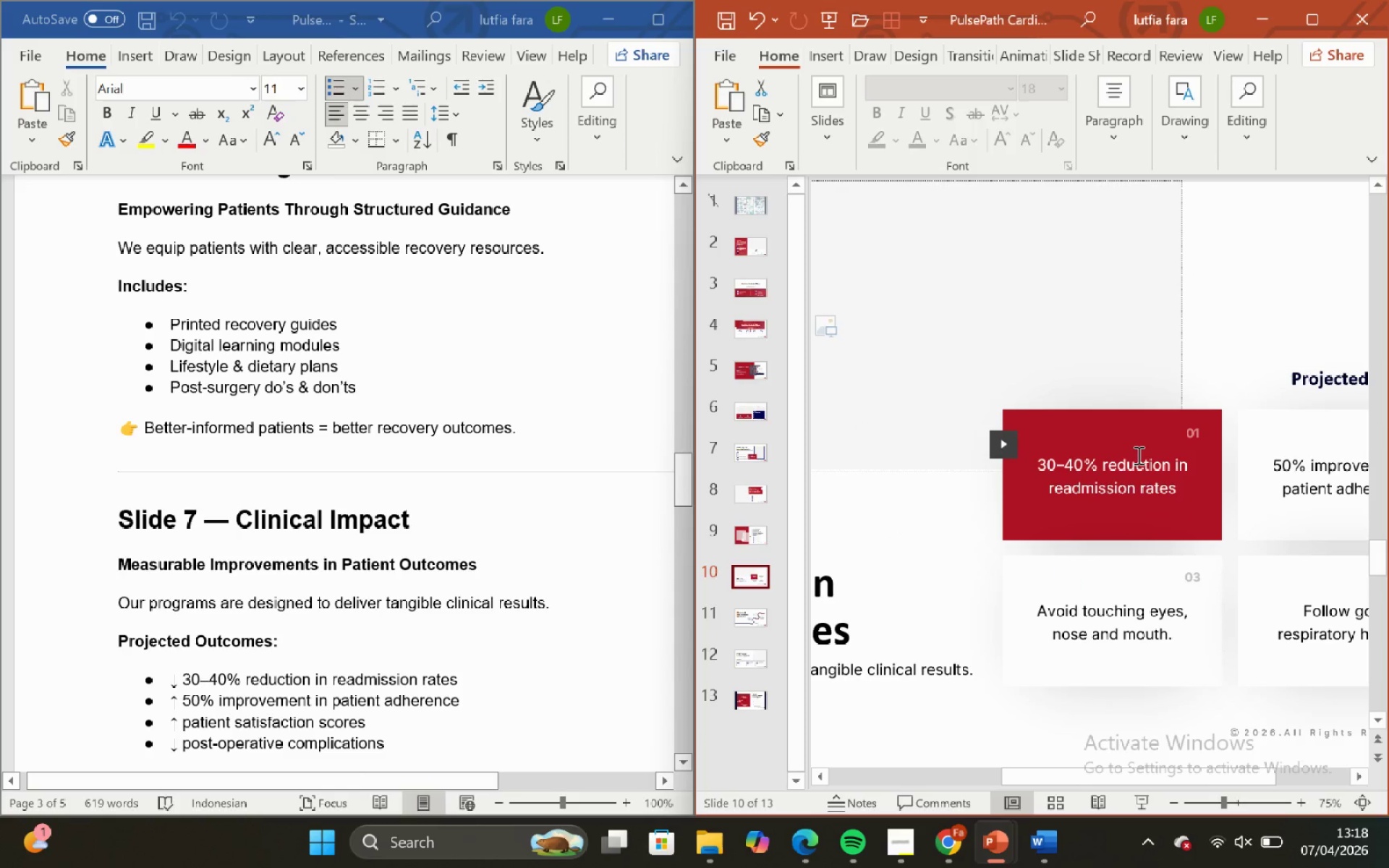 
scroll: coordinate [1137, 455], scroll_direction: none, amount: 0.0
 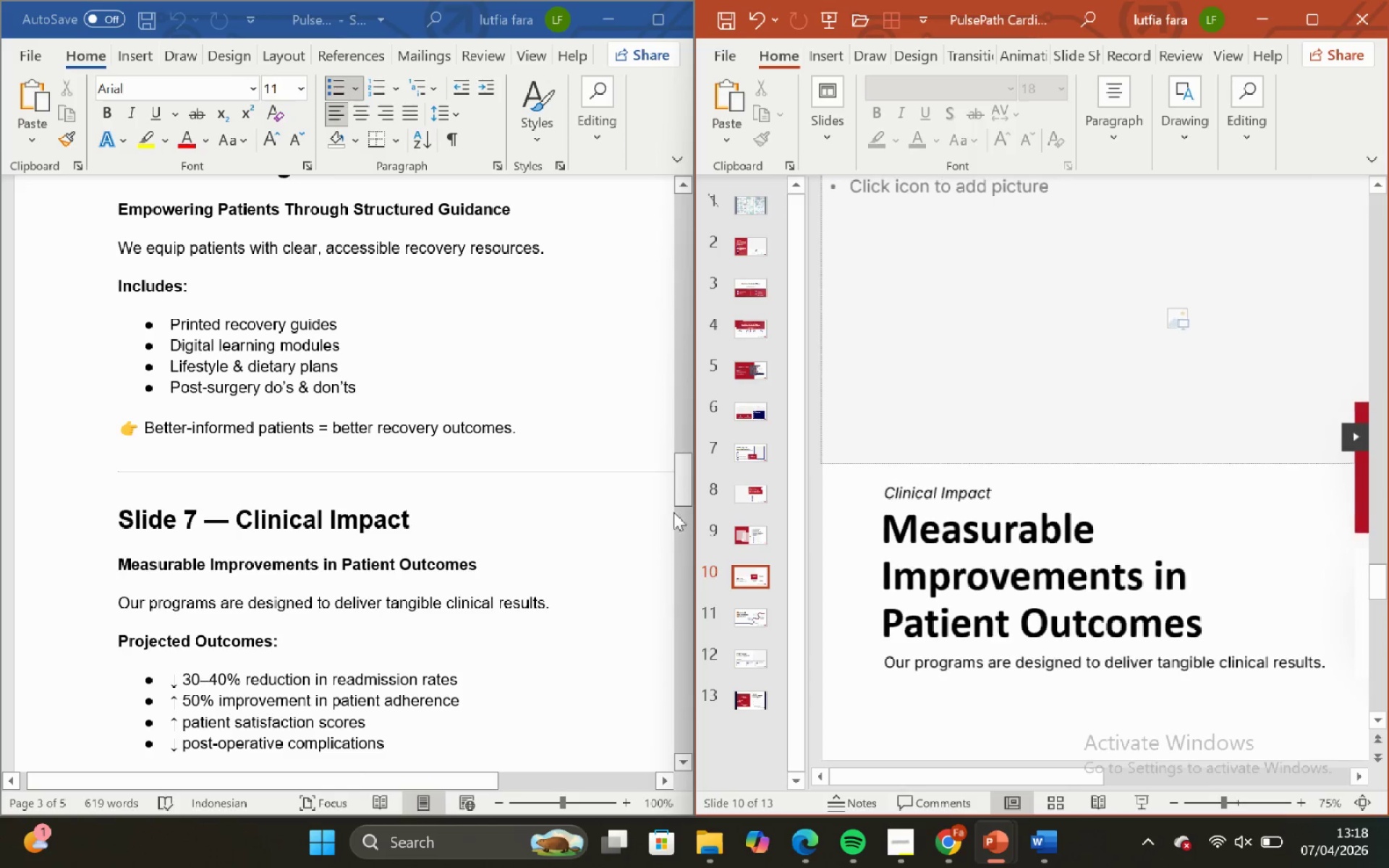 
scroll: coordinate [434, 562], scroll_direction: down, amount: 12.0
 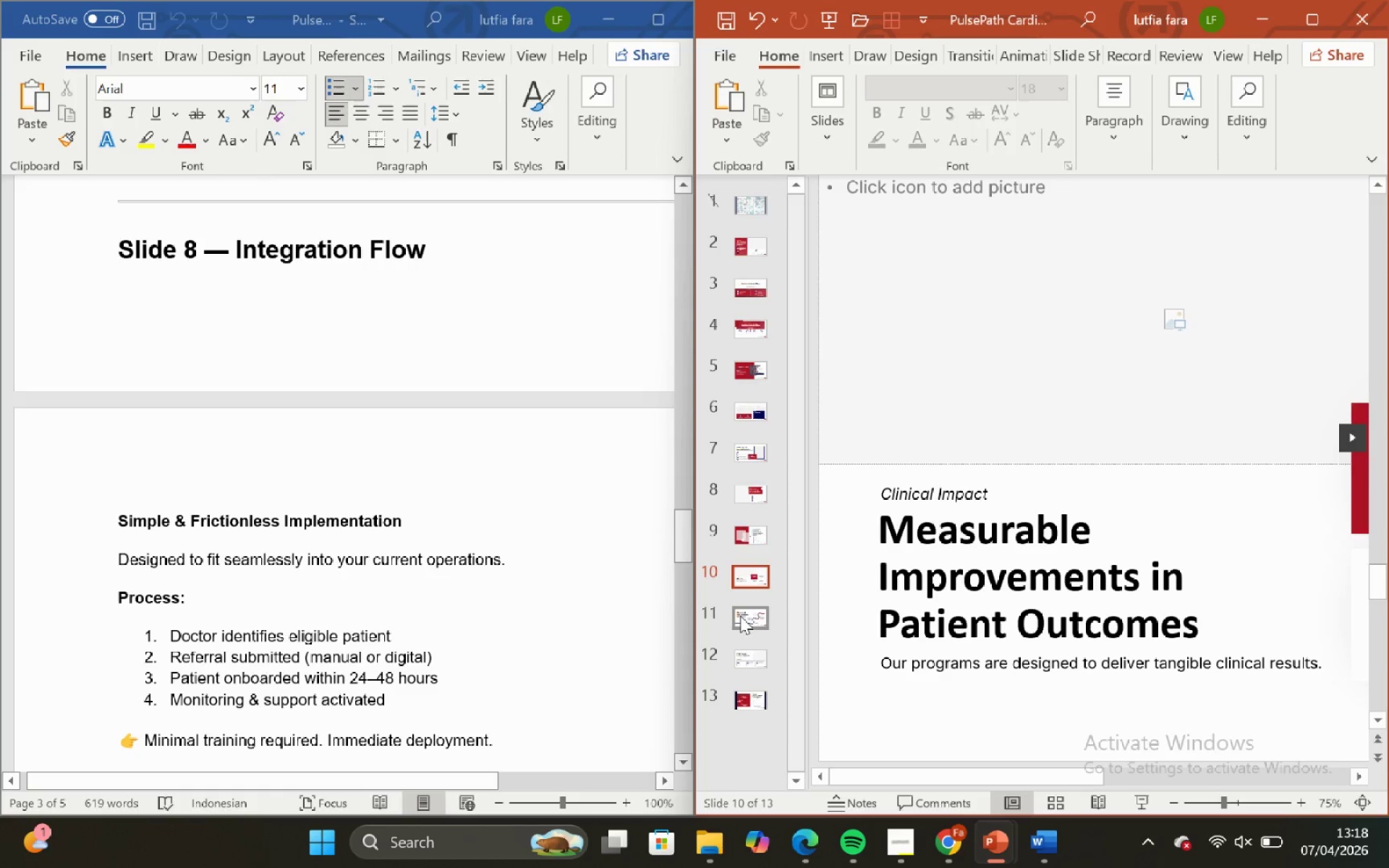 
left_click([740, 616])
 